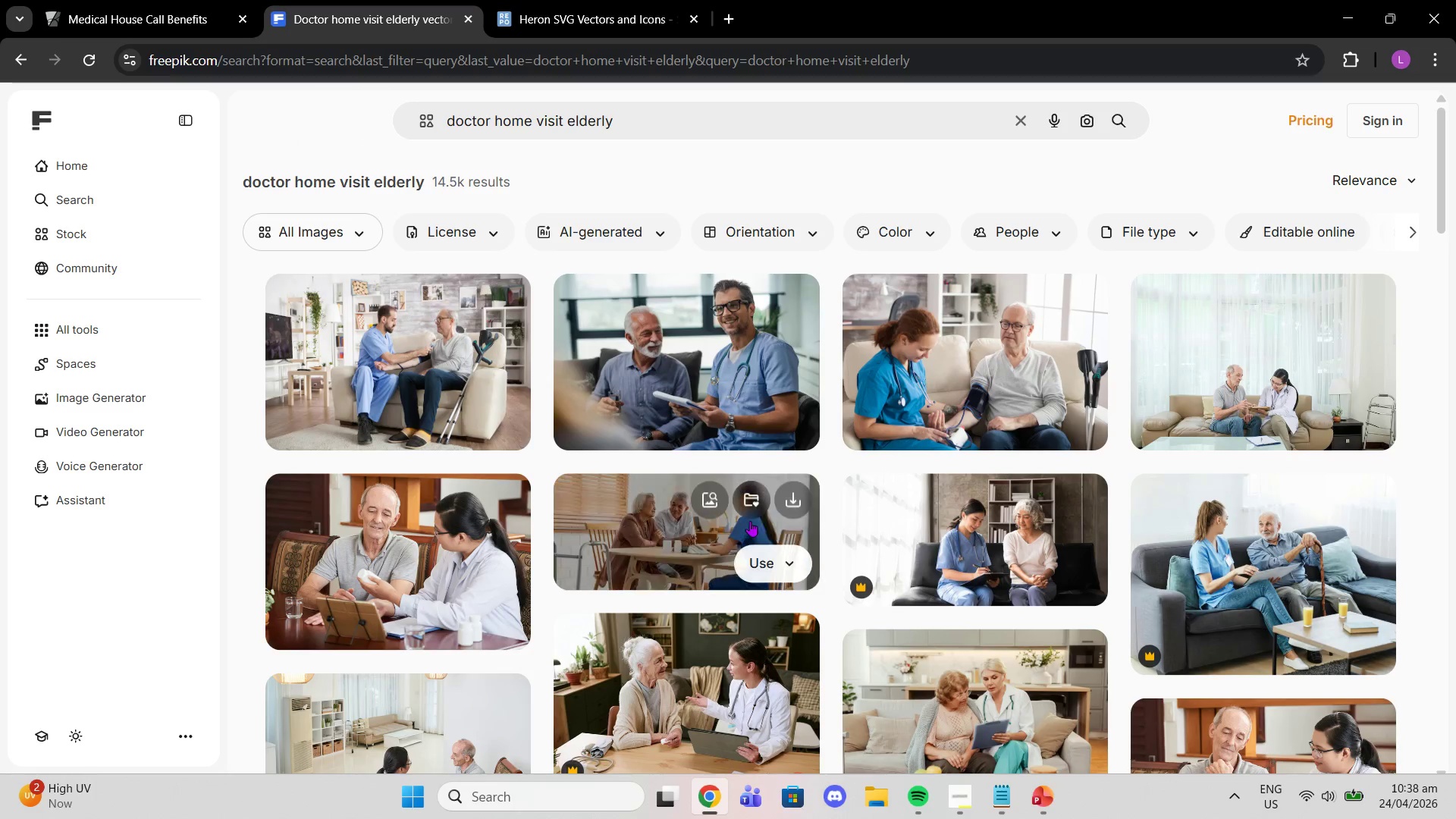 
scroll: coordinate [825, 517], scroll_direction: down, amount: 2.0
 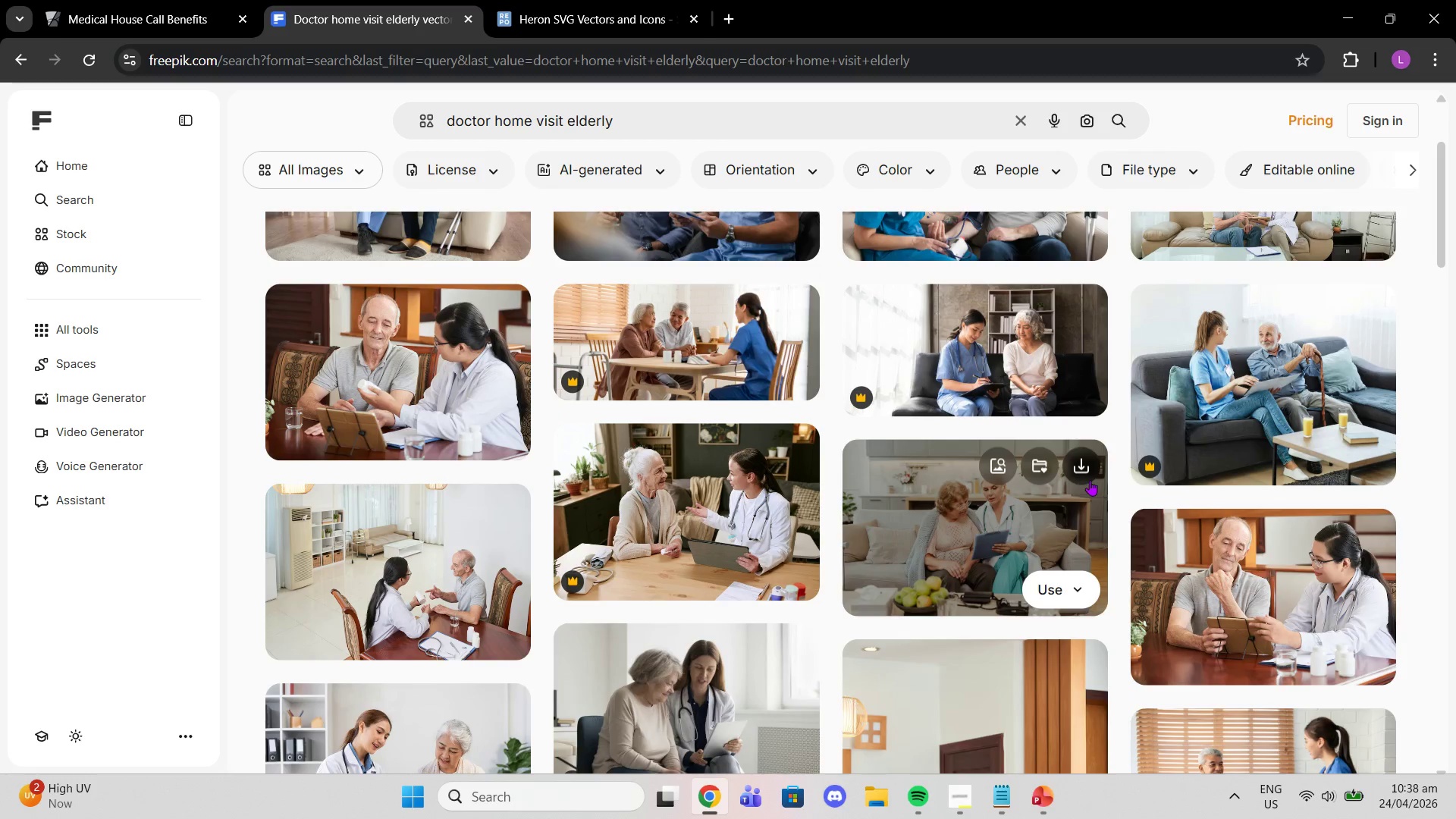 
scroll: coordinate [1091, 480], scroll_direction: up, amount: 2.0
 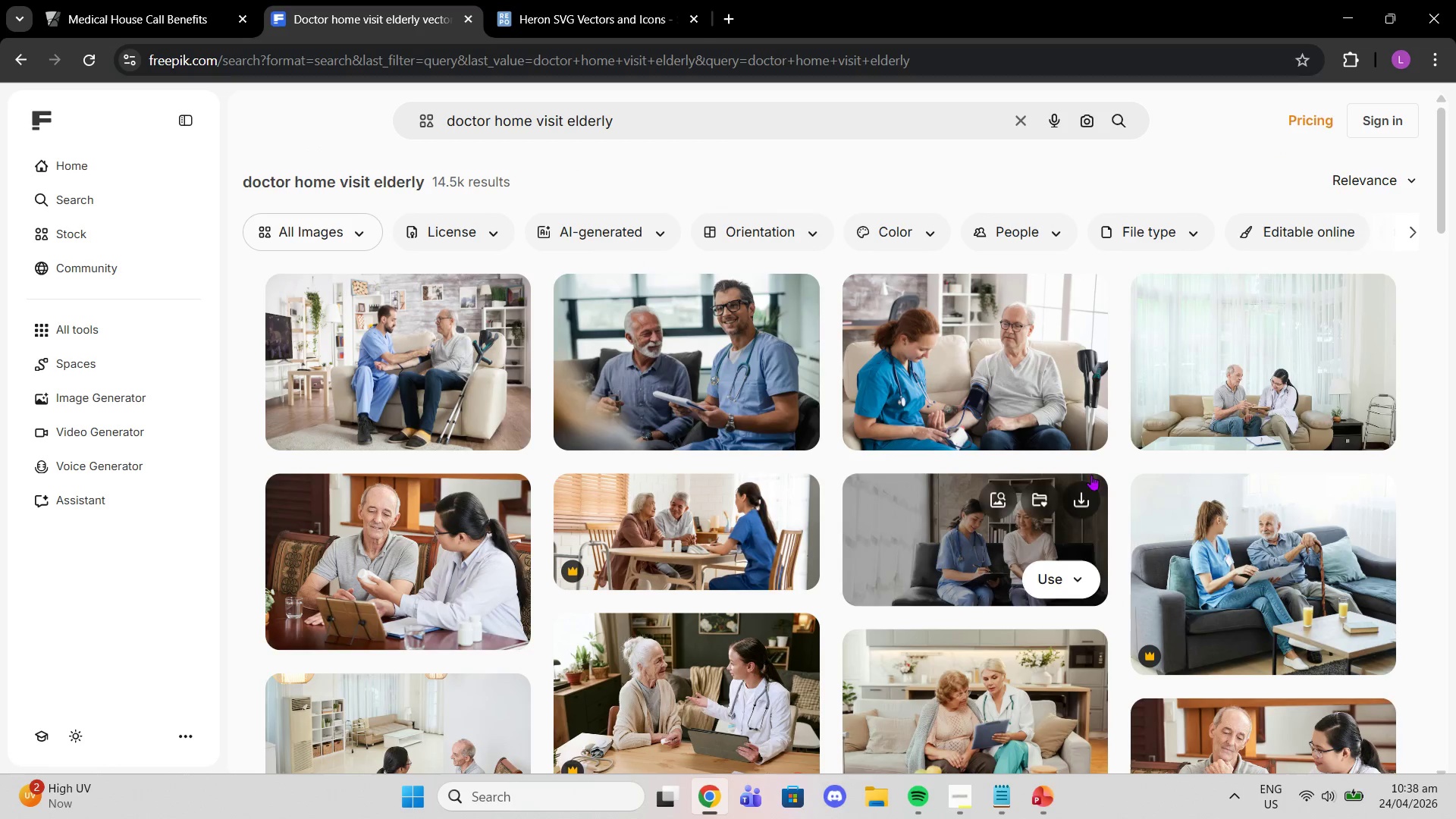 
left_click([1246, 380])
 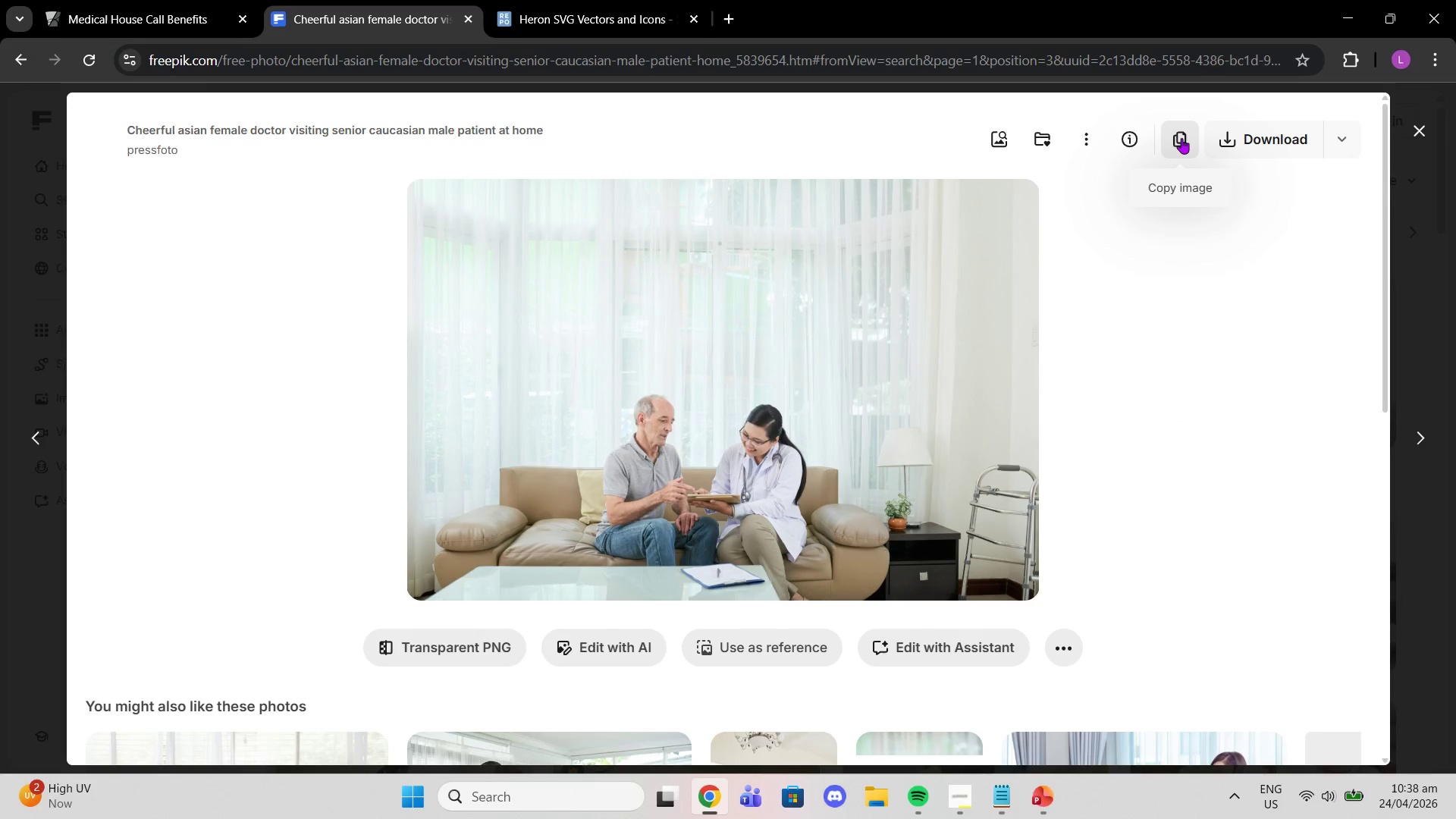 
left_click([1181, 139])
 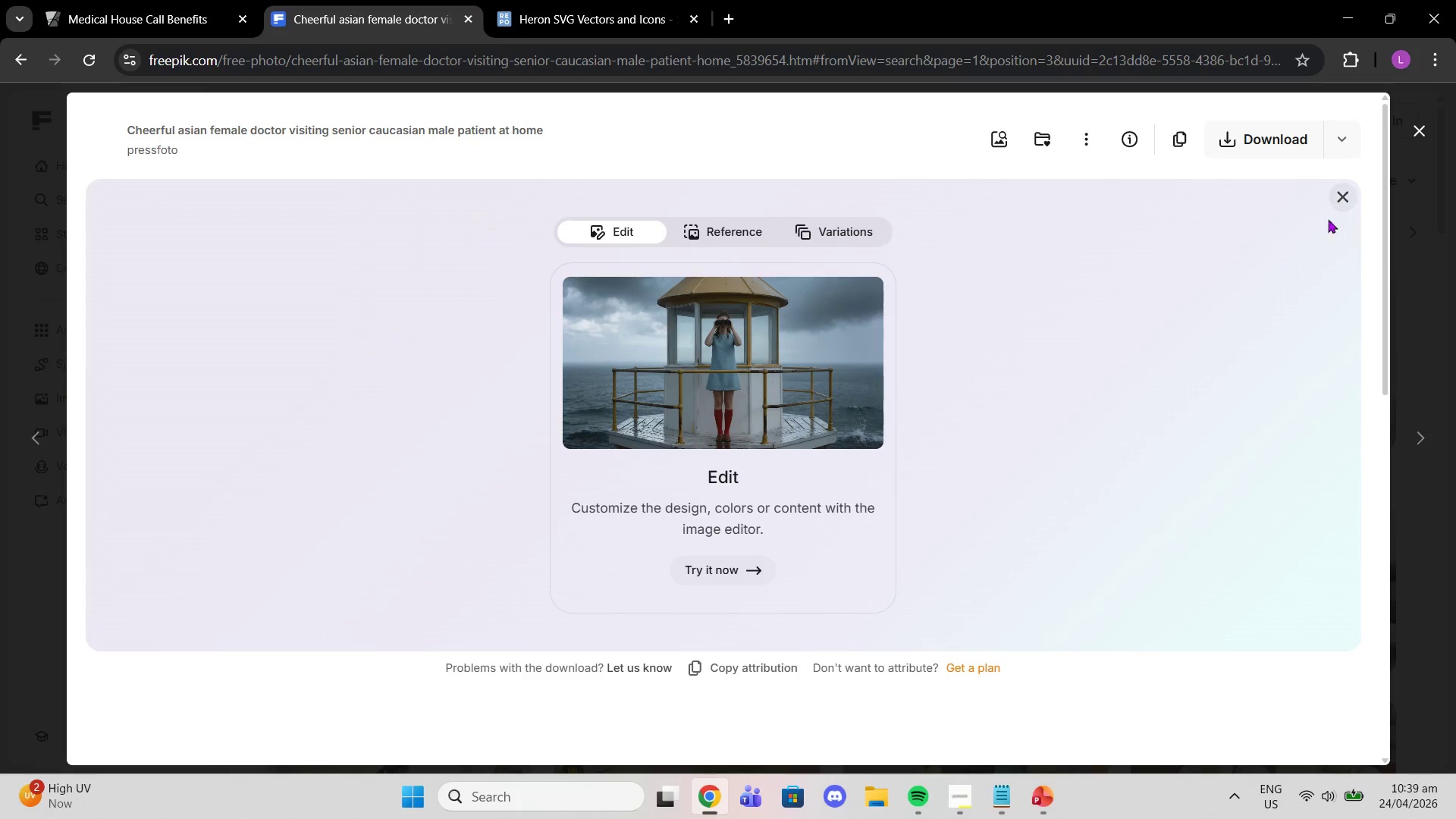 
left_click([1045, 814])
 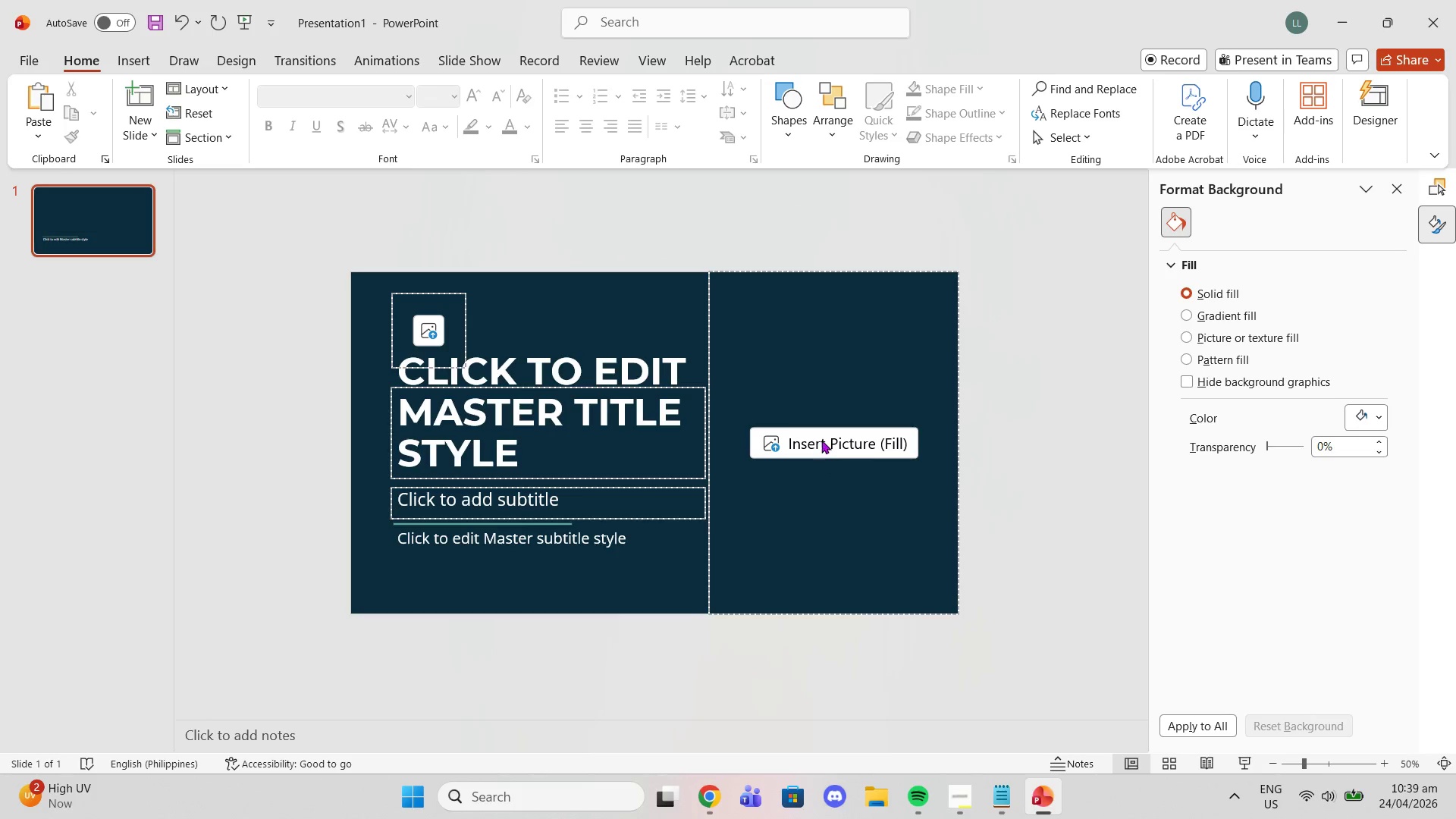 
left_click([821, 440])
 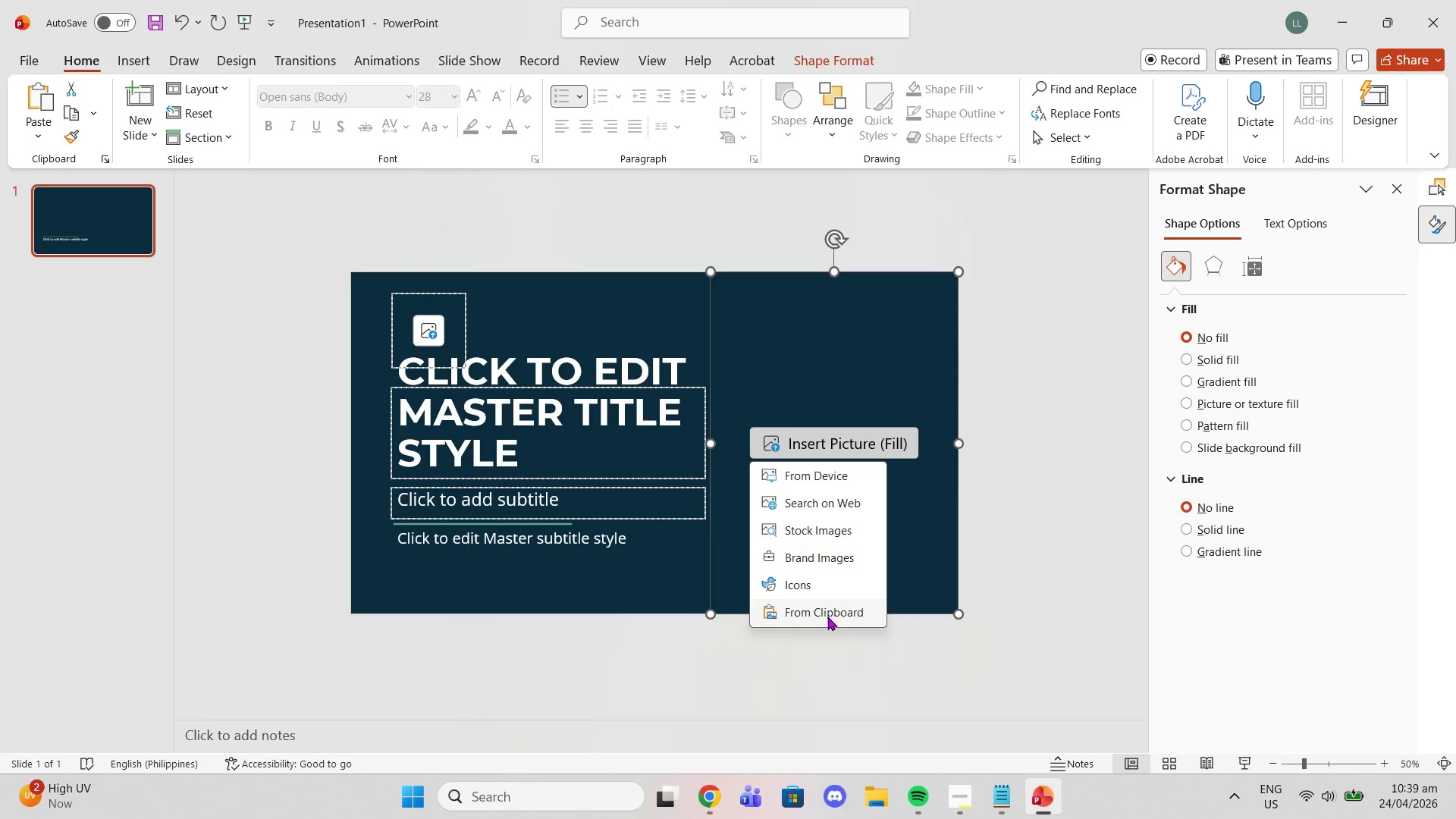 
left_click([827, 617])
 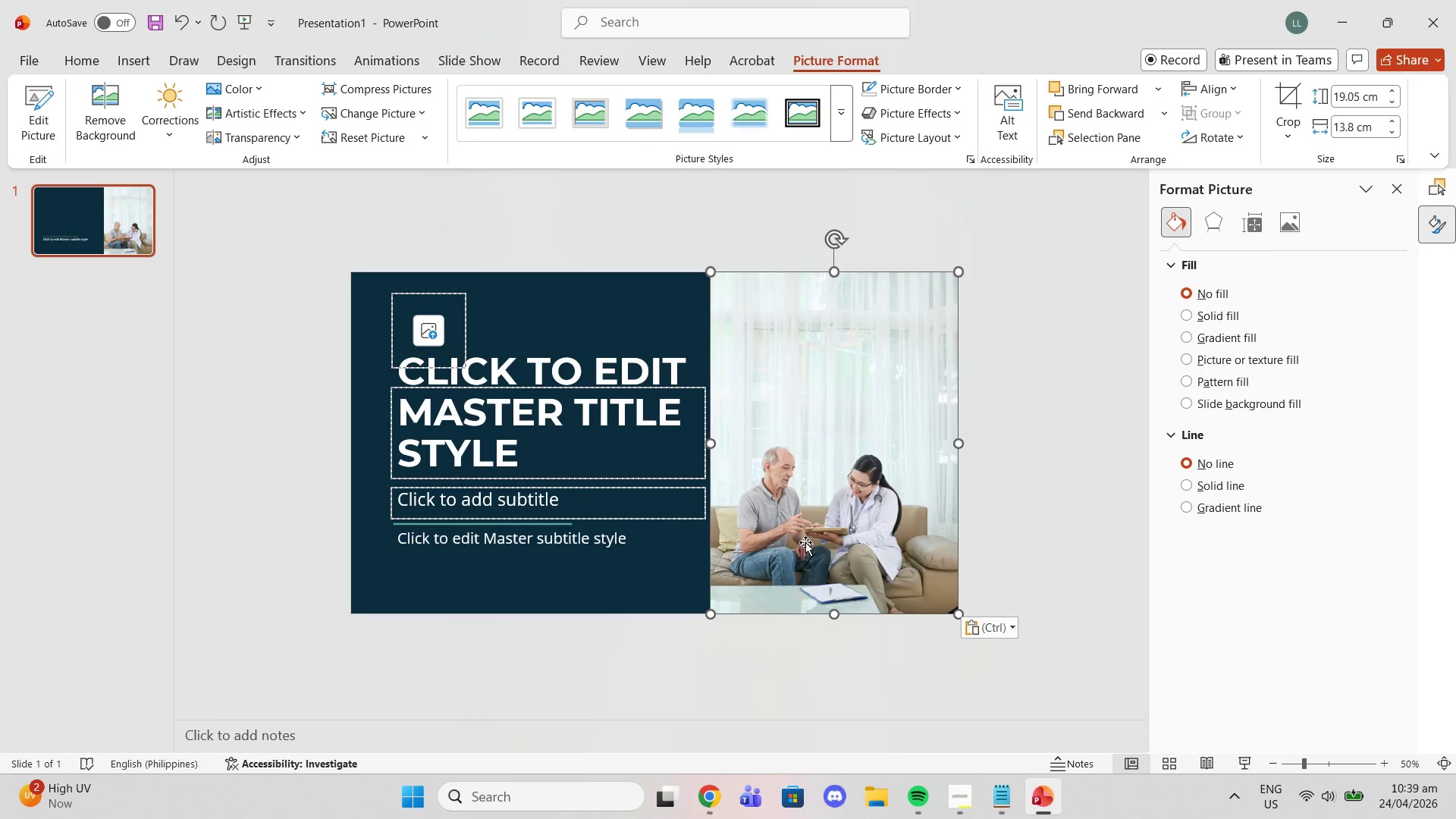 
right_click([805, 542])
 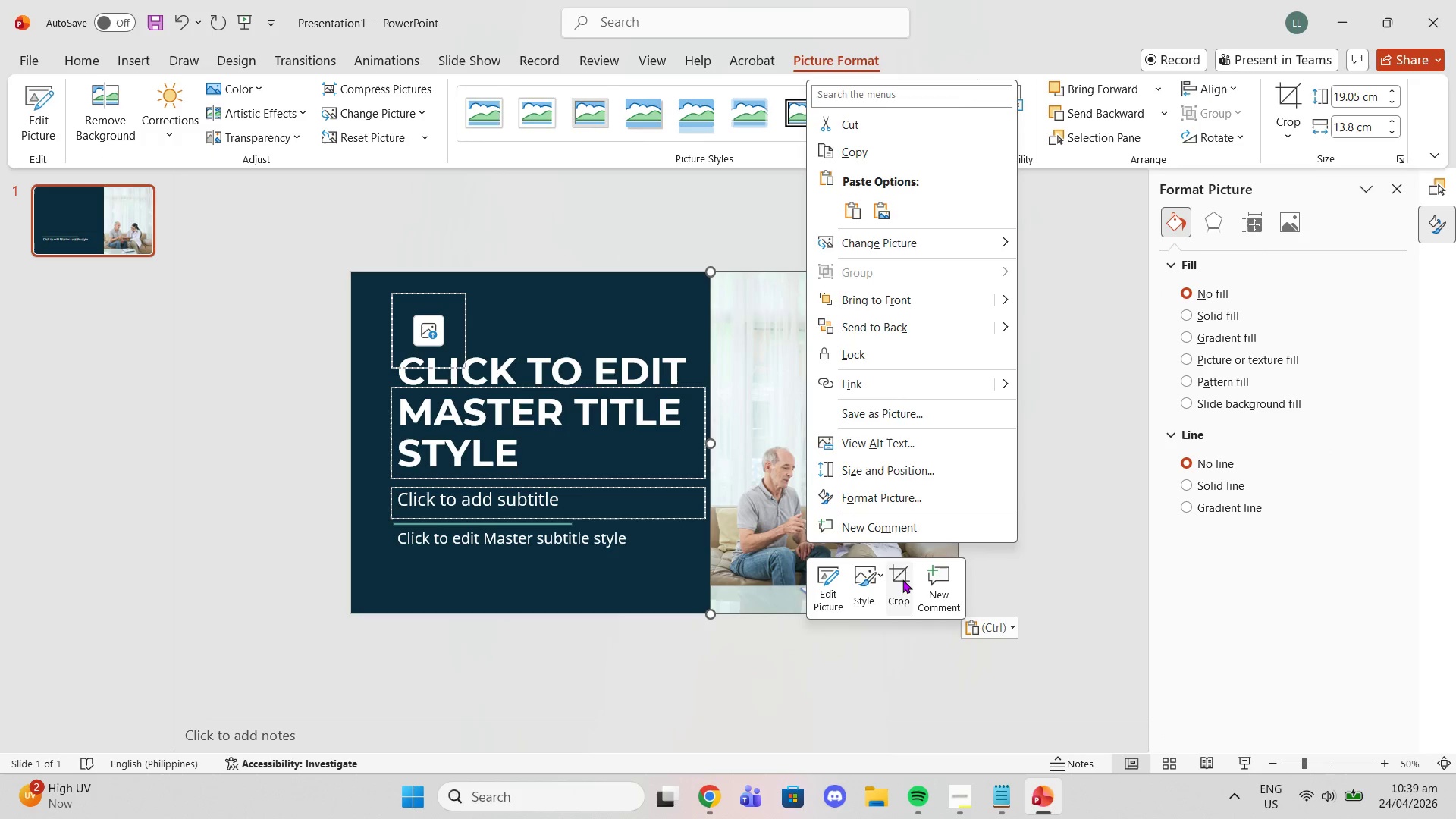 
left_click([898, 599])
 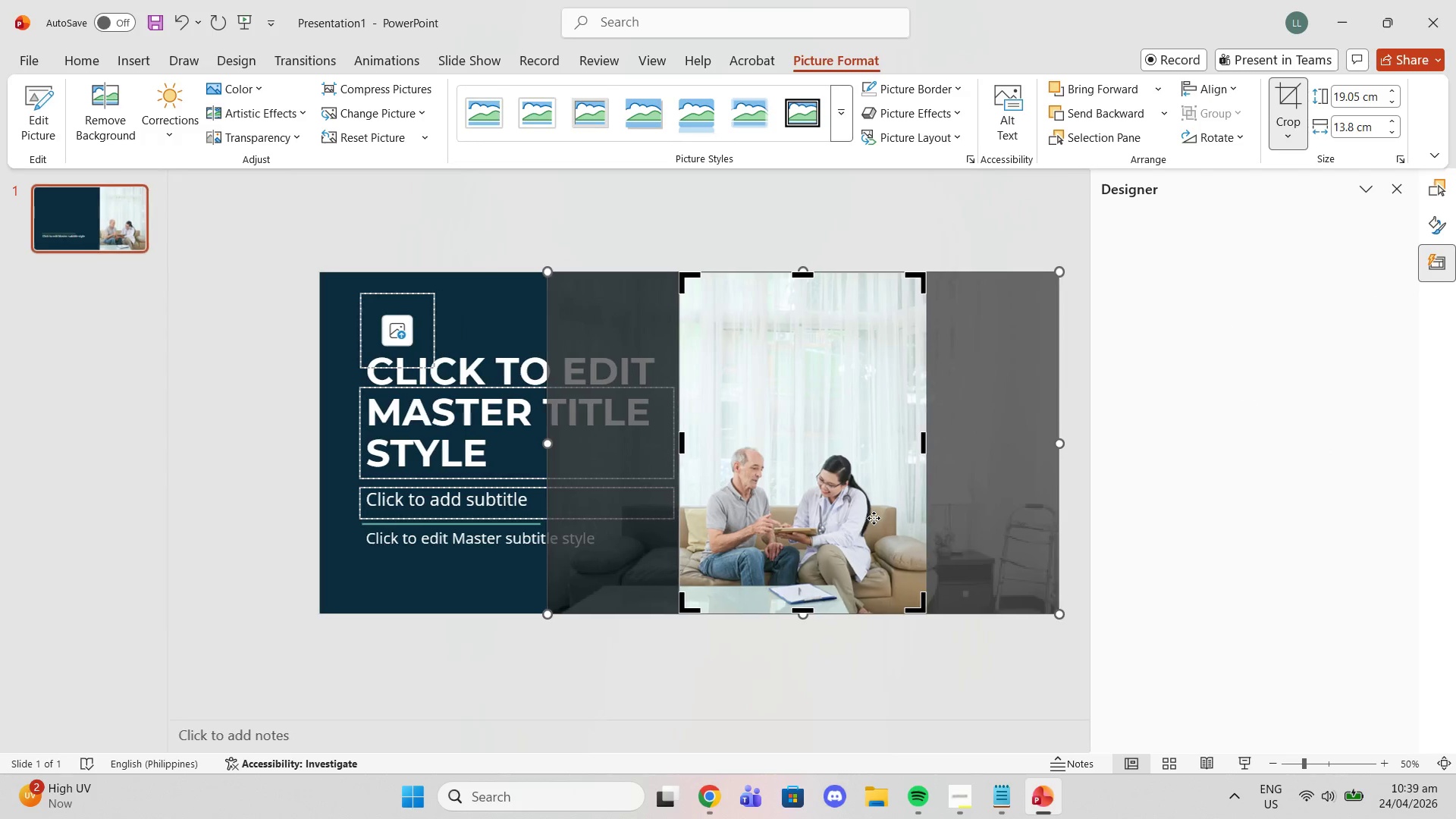 
left_click_drag(start_coordinate=[874, 518], to_coordinate=[880, 518])
 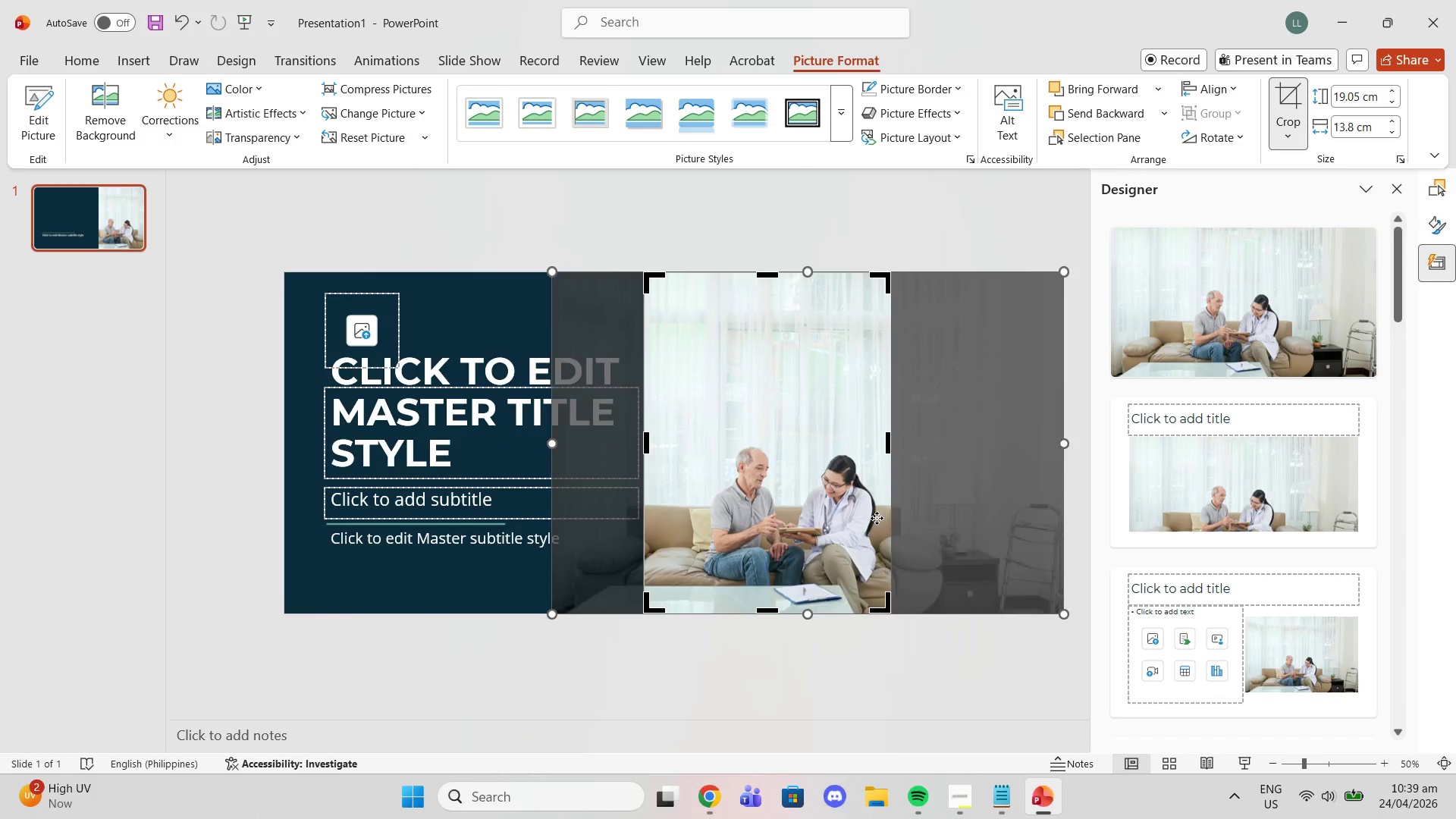 
left_click_drag(start_coordinate=[880, 518], to_coordinate=[864, 518])
 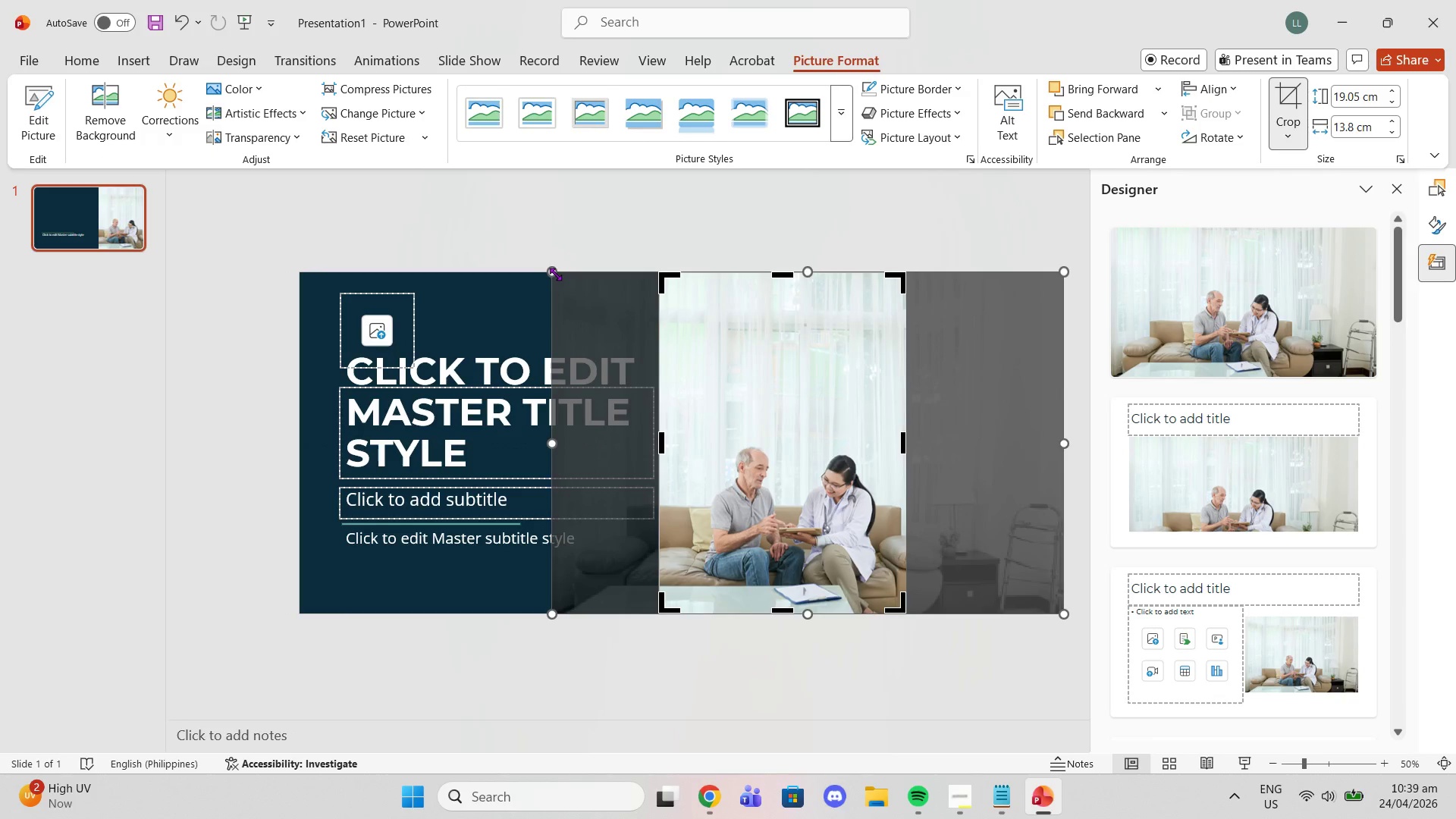 
left_click_drag(start_coordinate=[551, 270], to_coordinate=[519, 232])
 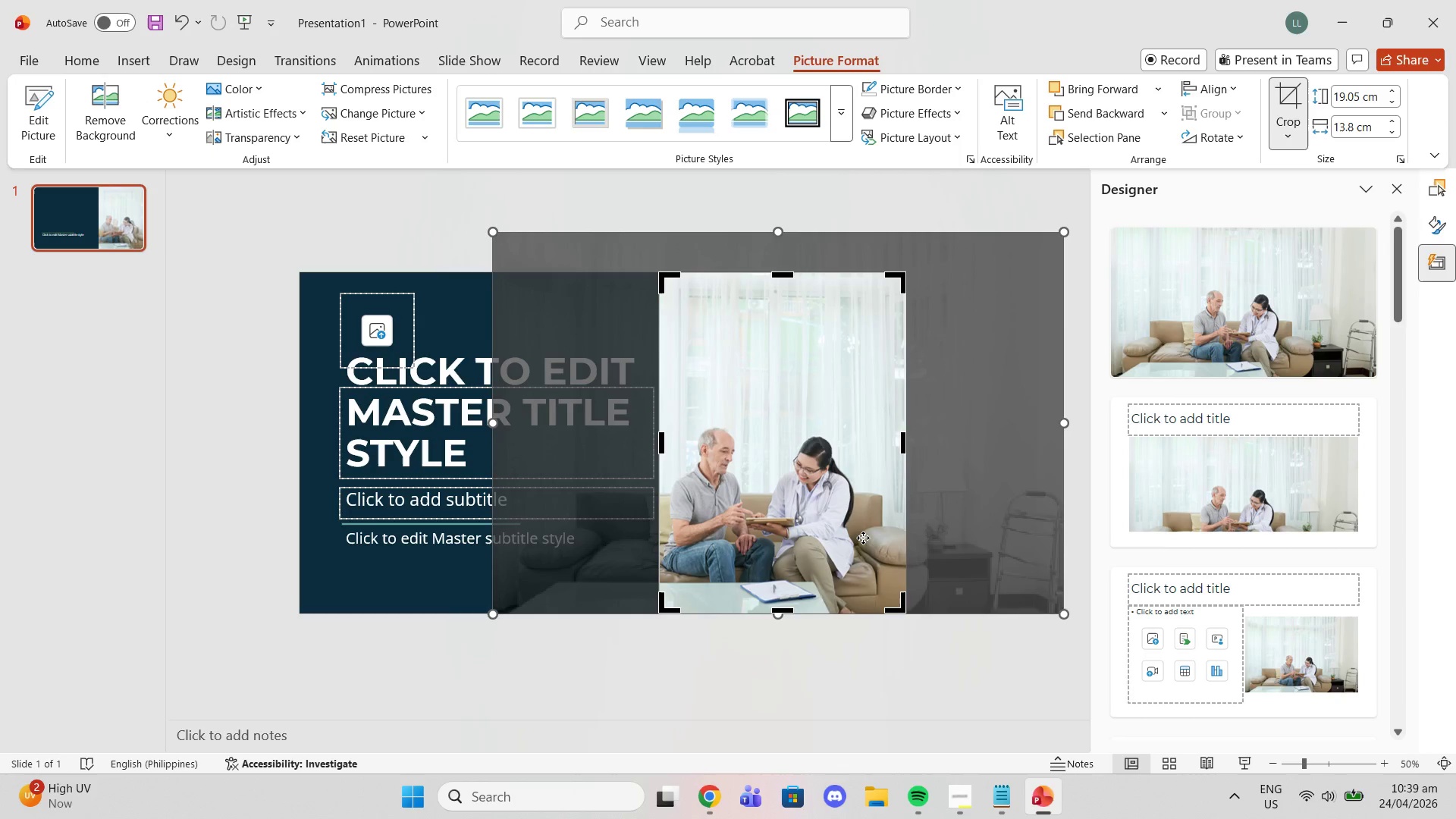 
left_click_drag(start_coordinate=[863, 538], to_coordinate=[876, 536])
 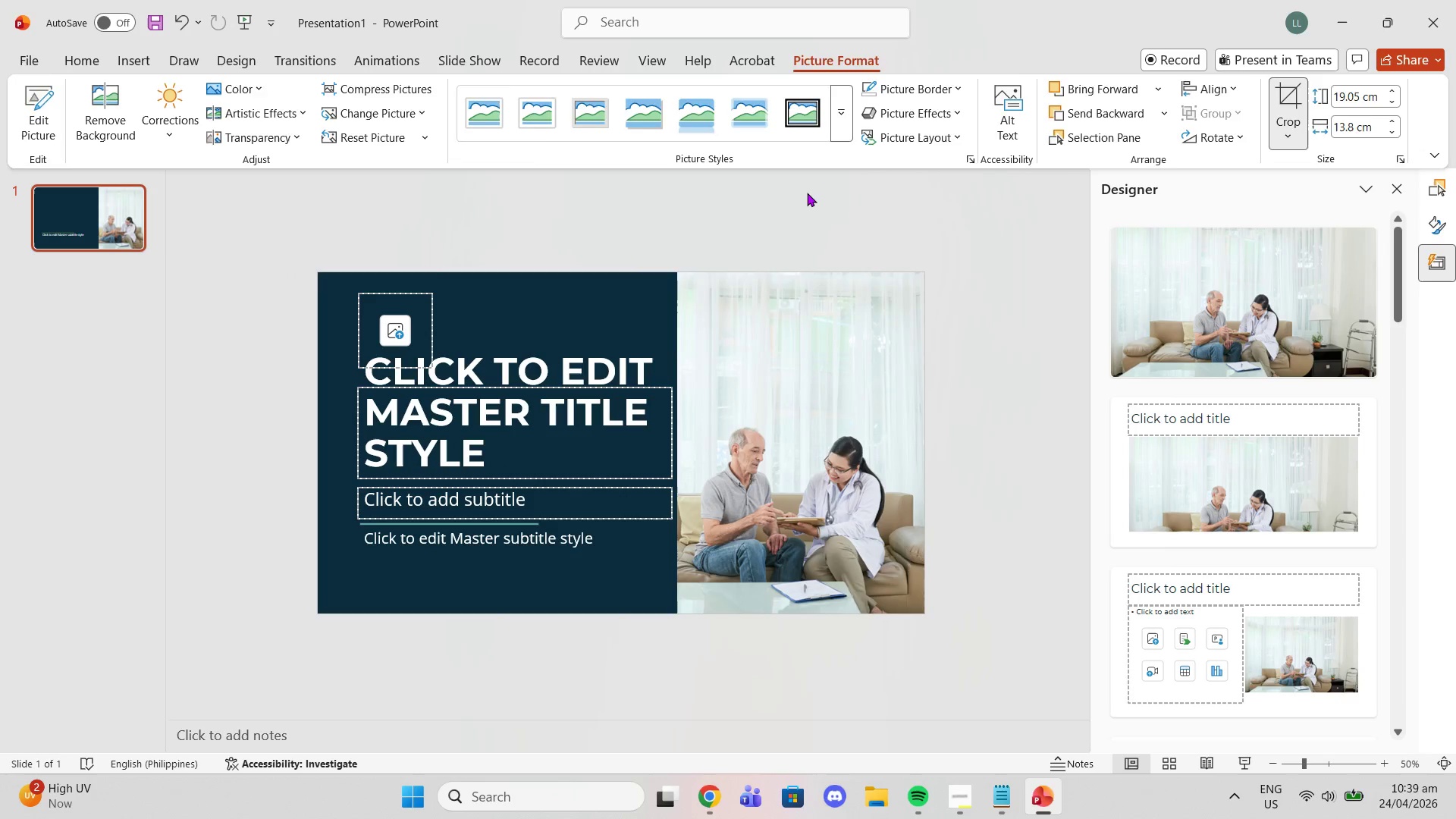 
left_click([807, 193])
 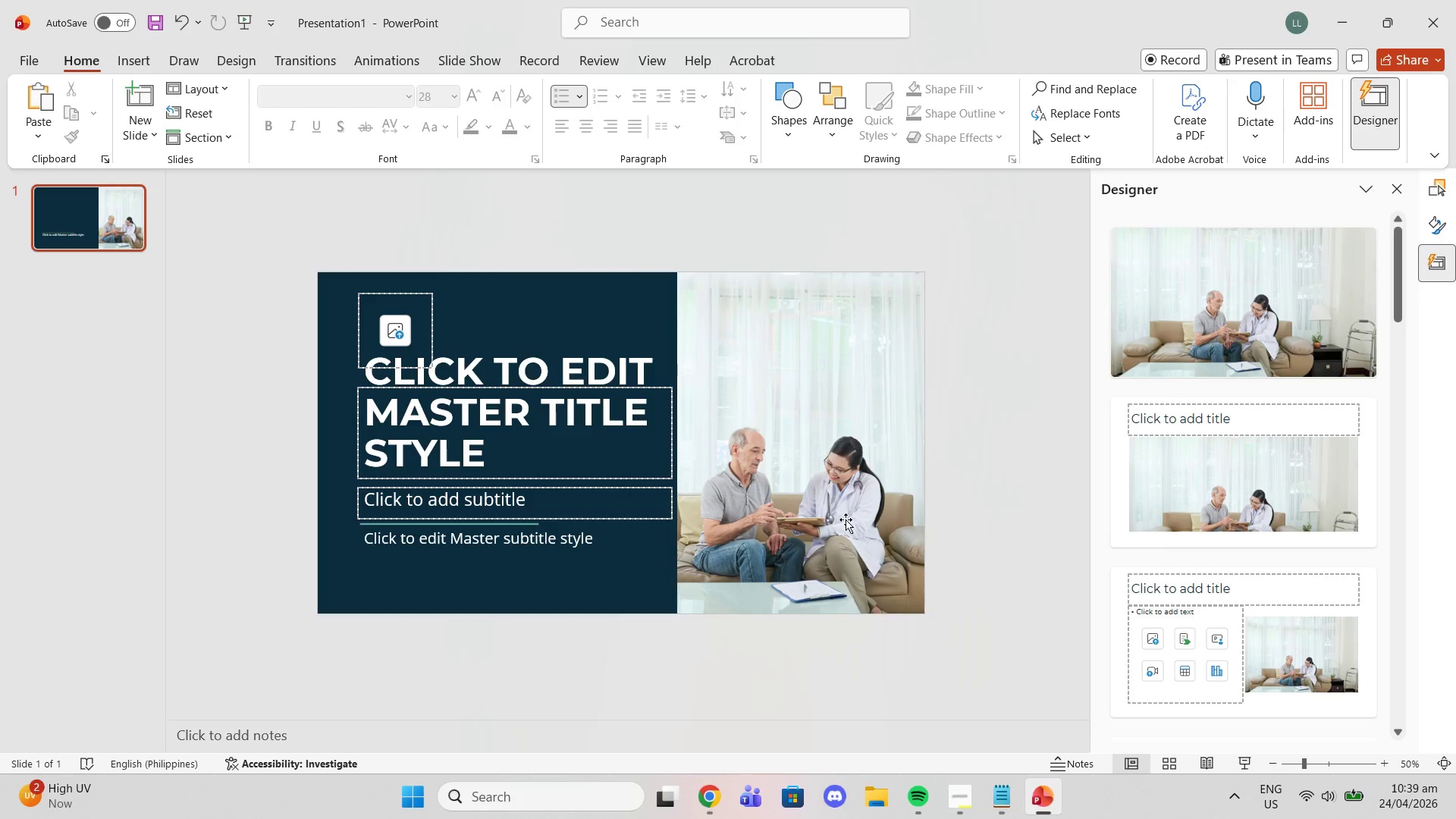 
right_click([846, 519])
 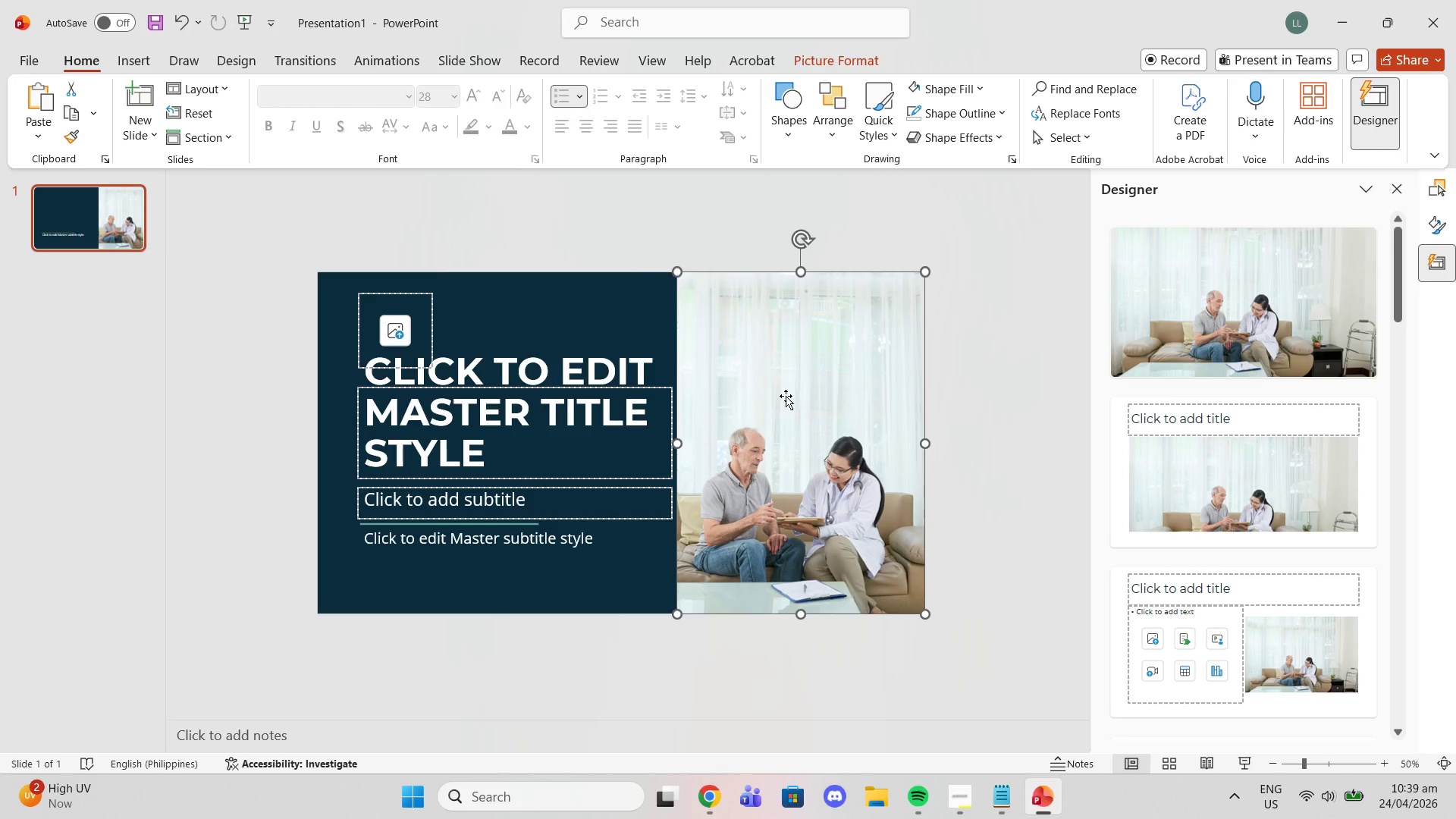 
key(Delete)
 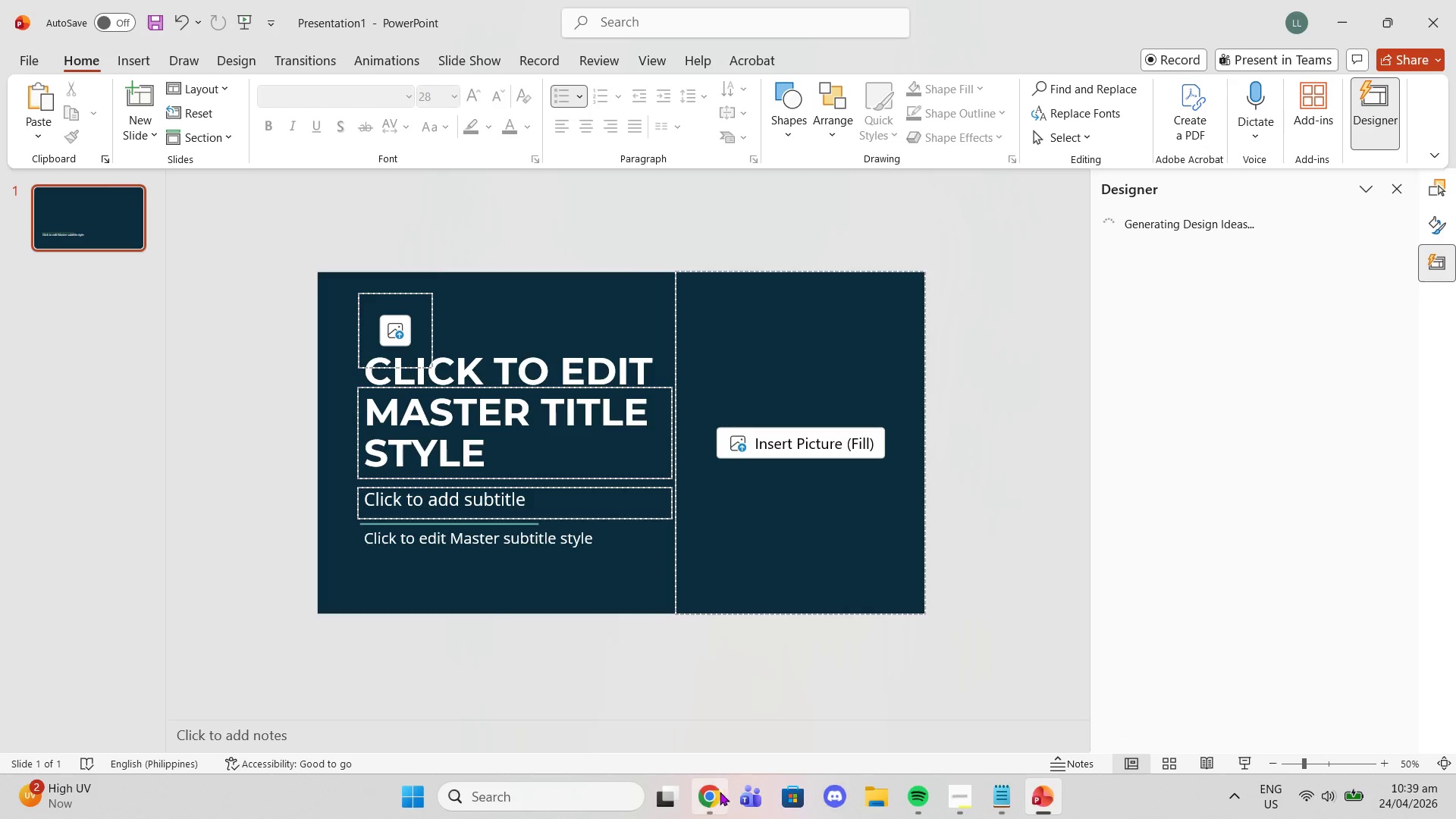 
left_click([711, 799])
 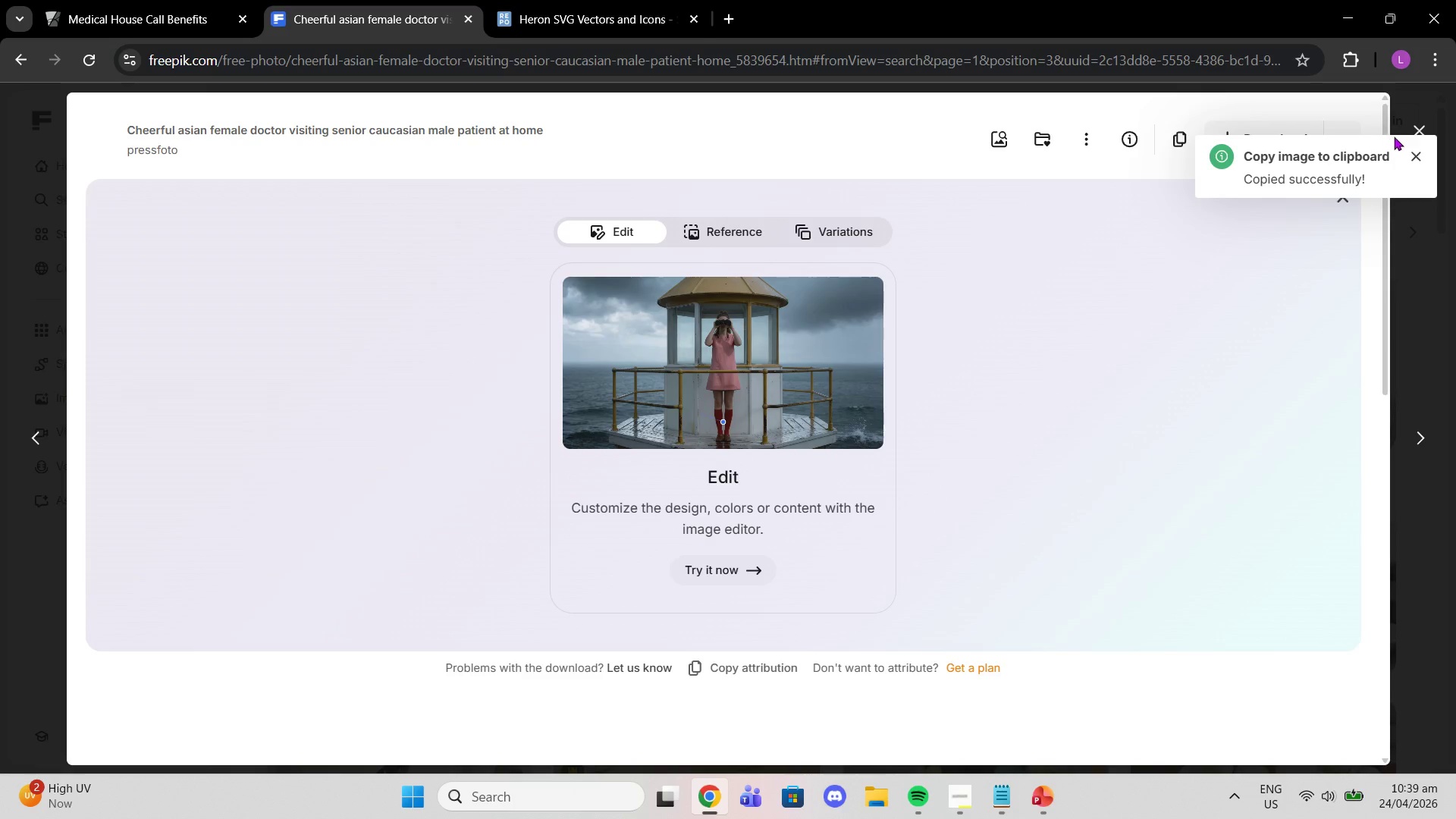 
left_click([1423, 119])
 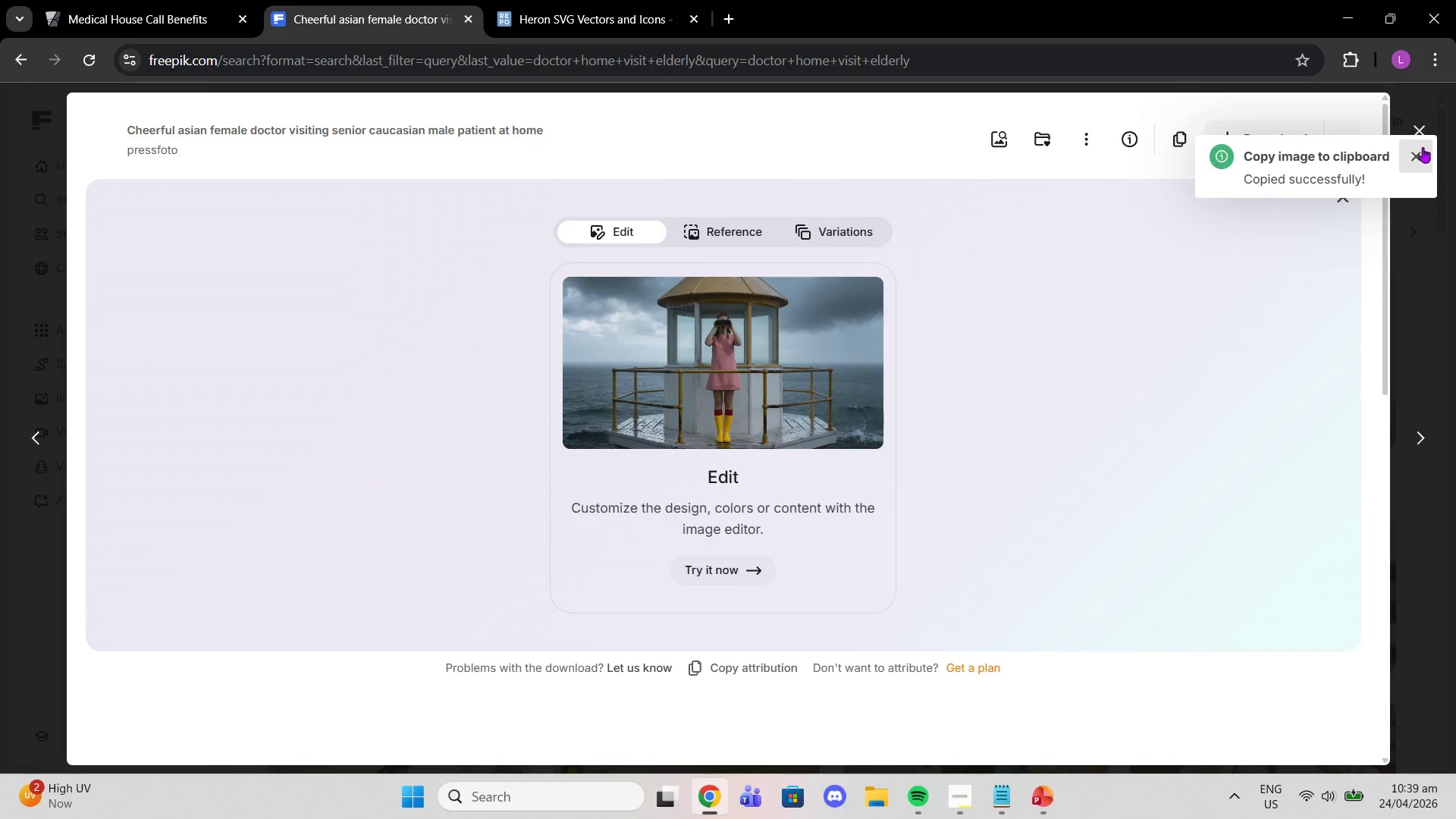 
left_click([1423, 155])
 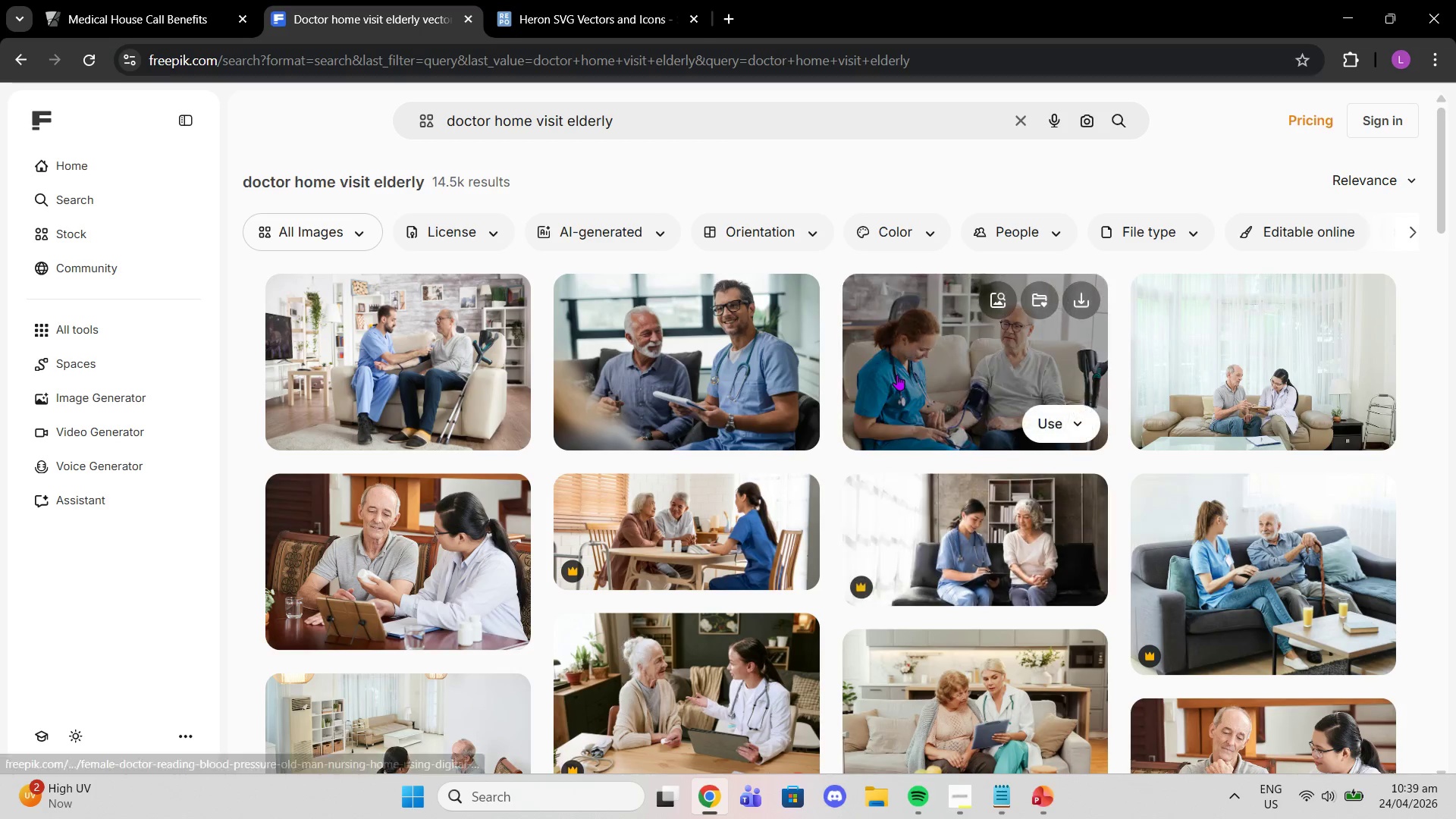 
left_click([457, 240])
 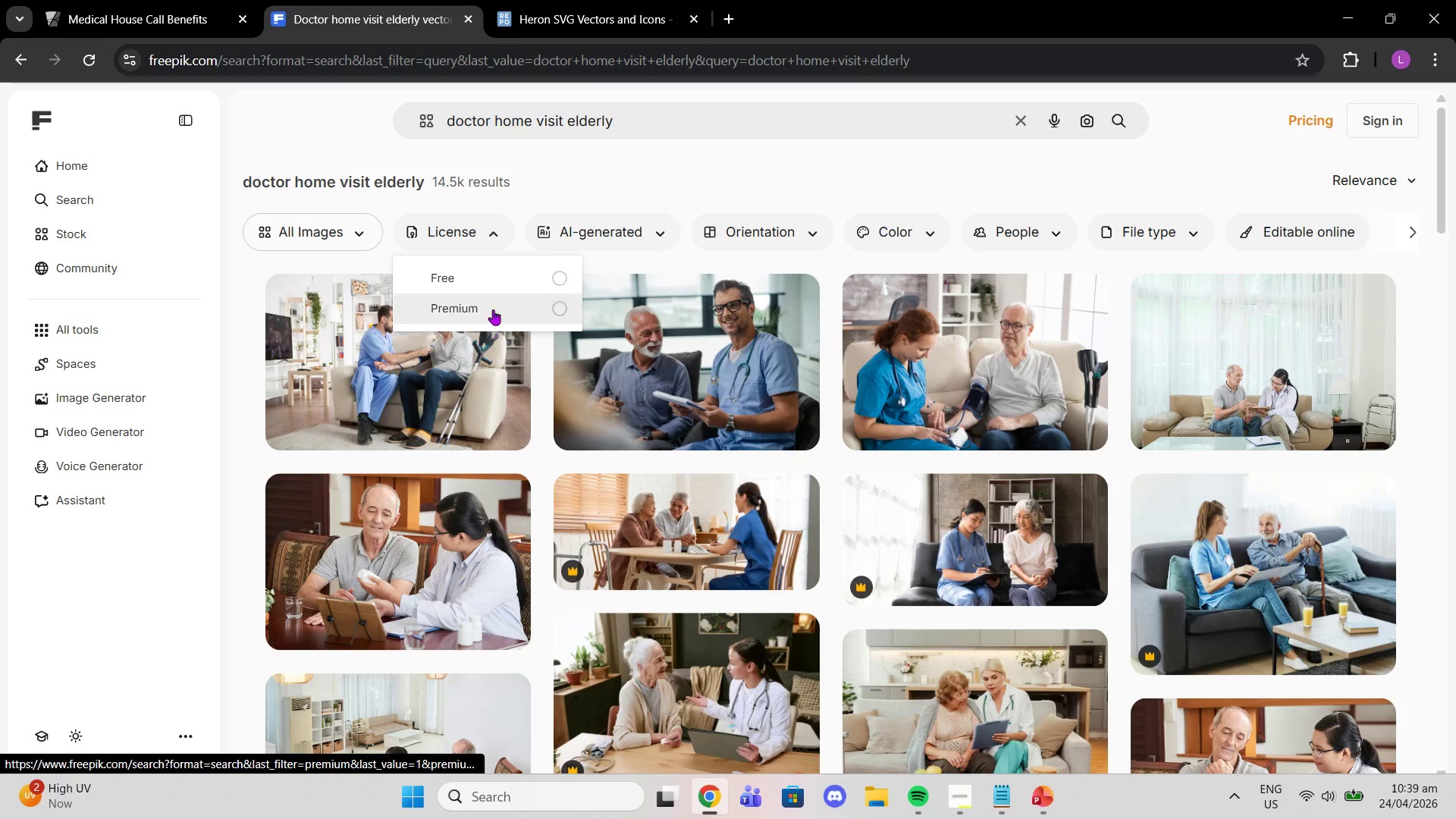 
left_click([485, 278])
 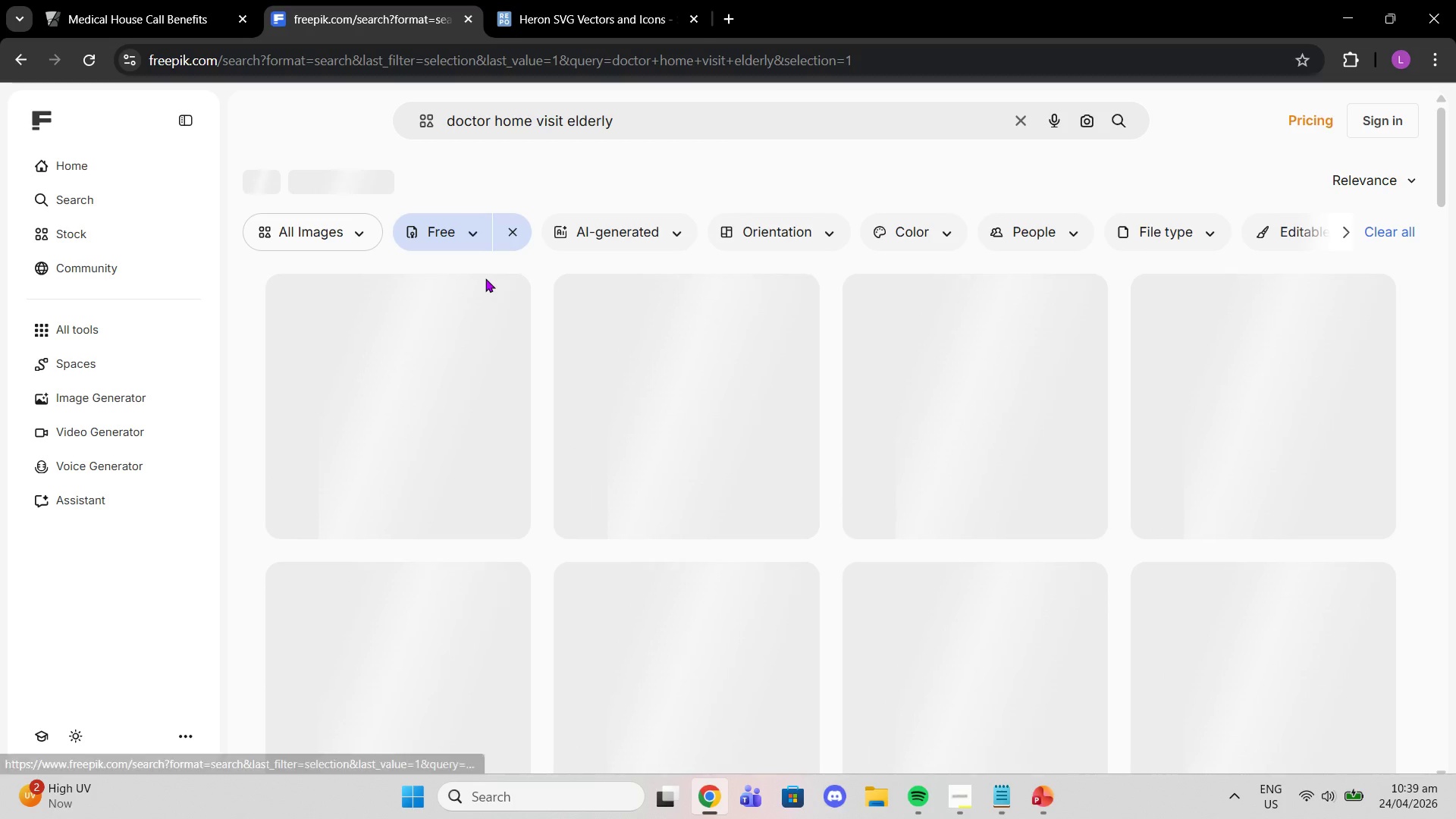 
mouse_move([480, 280])
 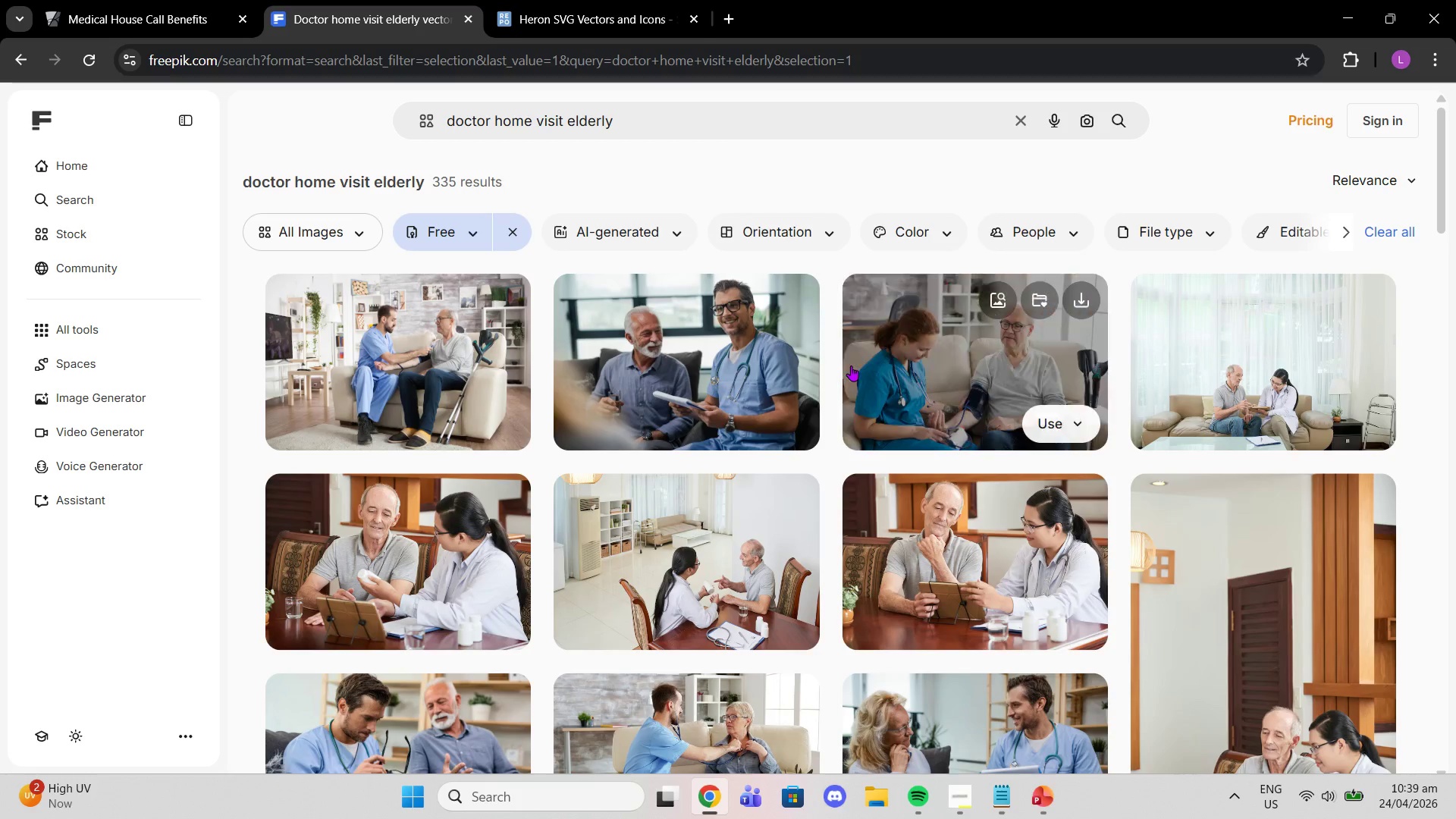 
left_click([851, 366])
 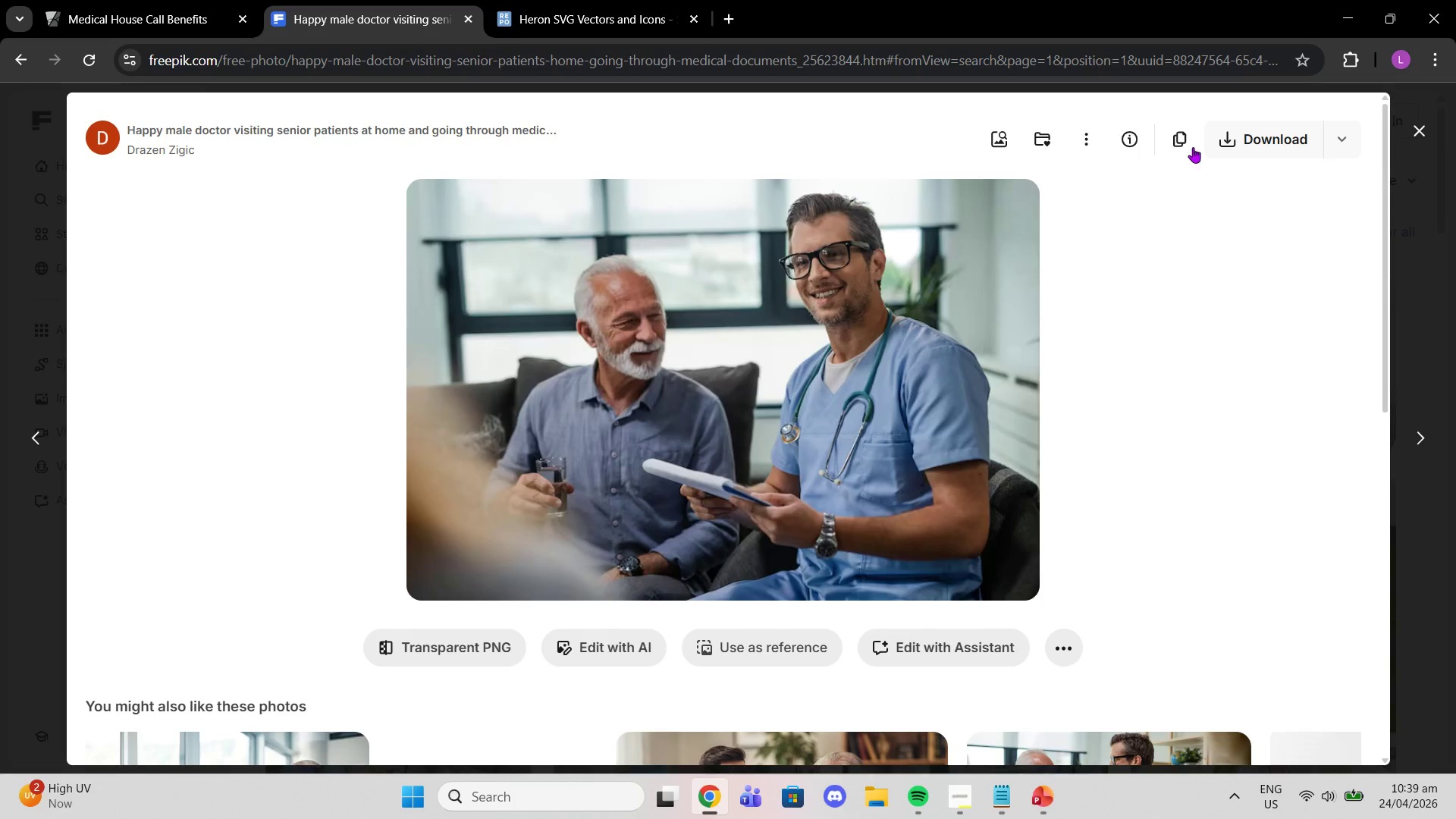 
wait(7.62)
 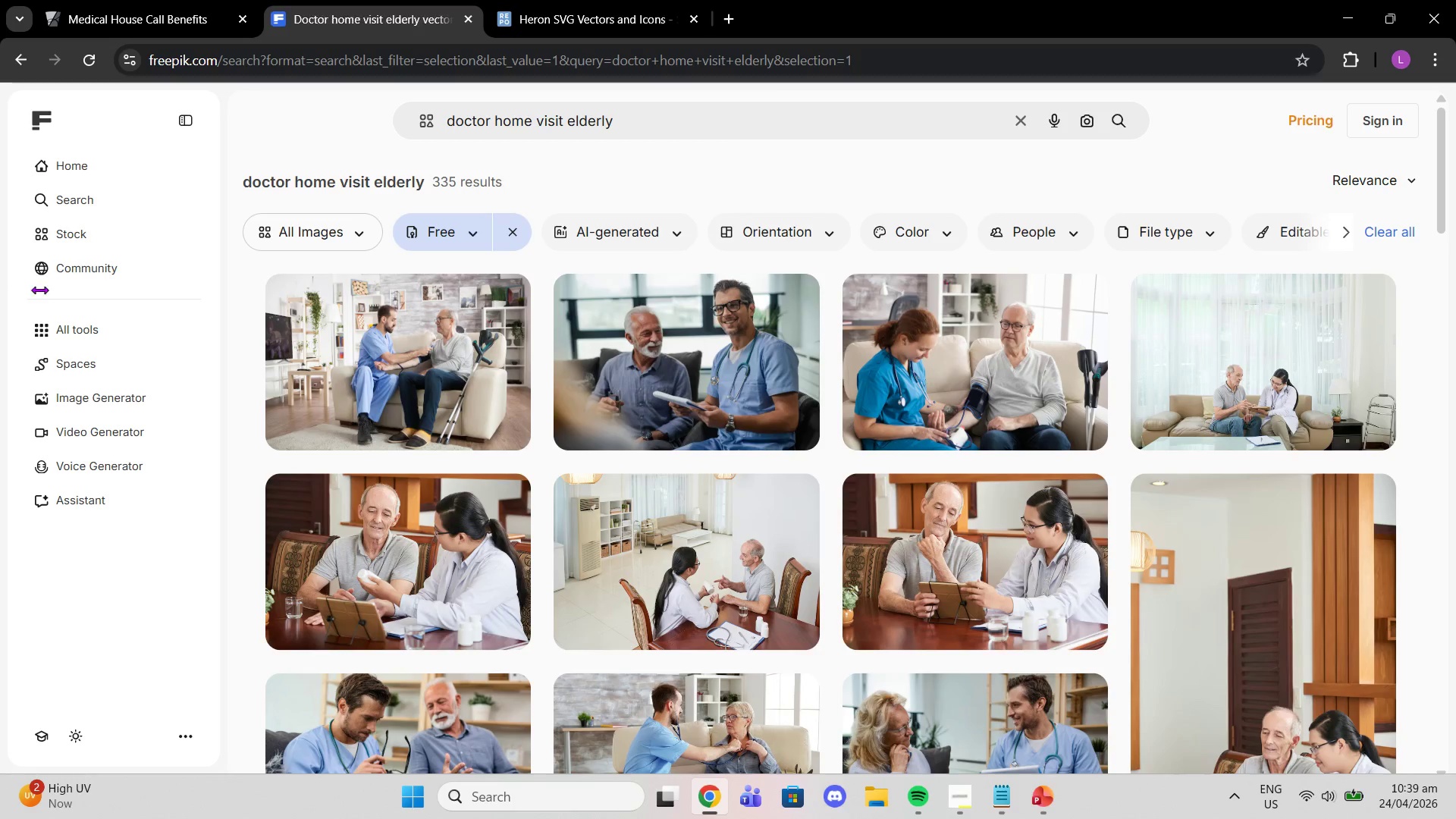 
left_click([1398, 239])
 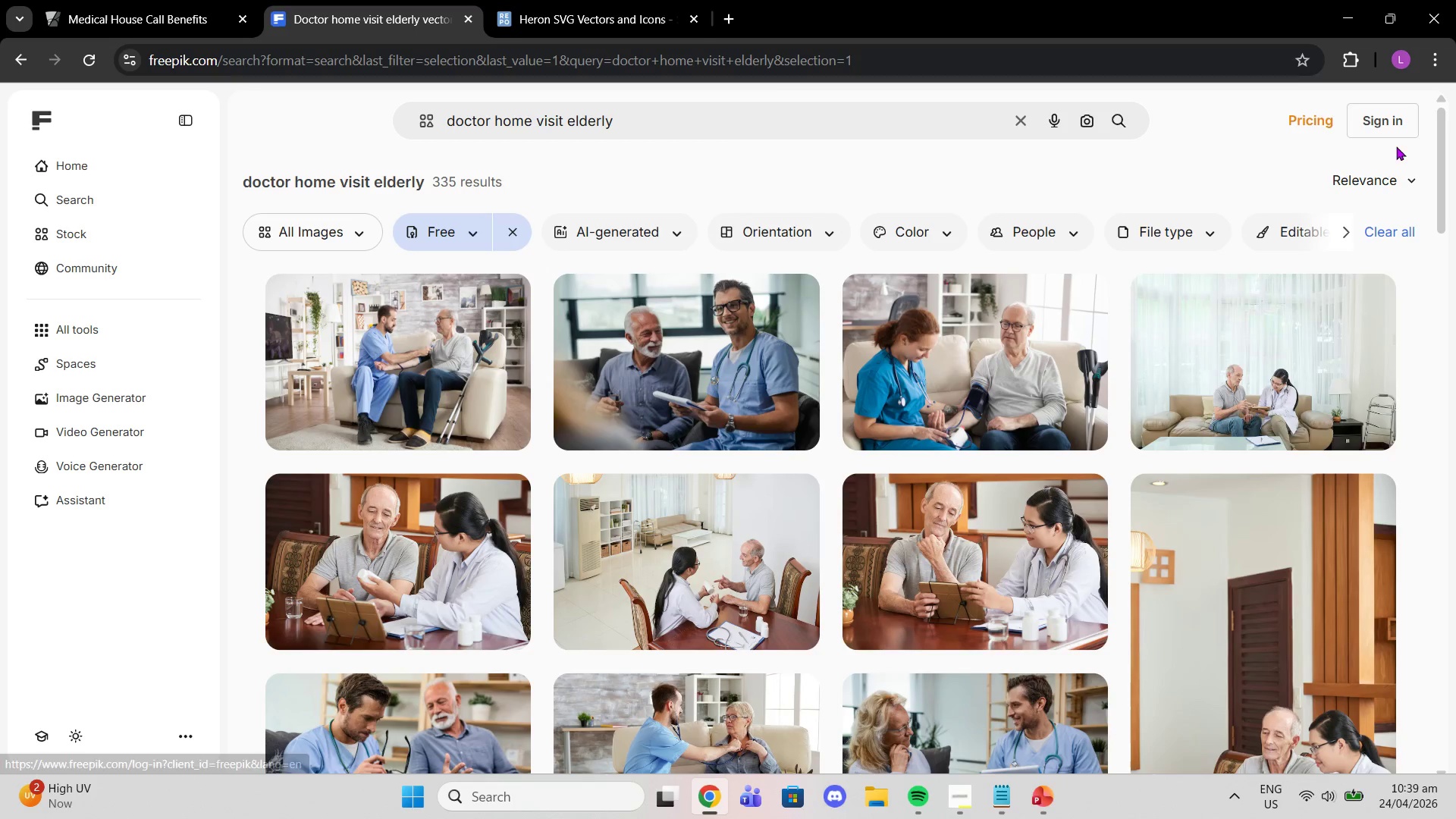 
scroll: coordinate [1305, 373], scroll_direction: down, amount: 7.0
 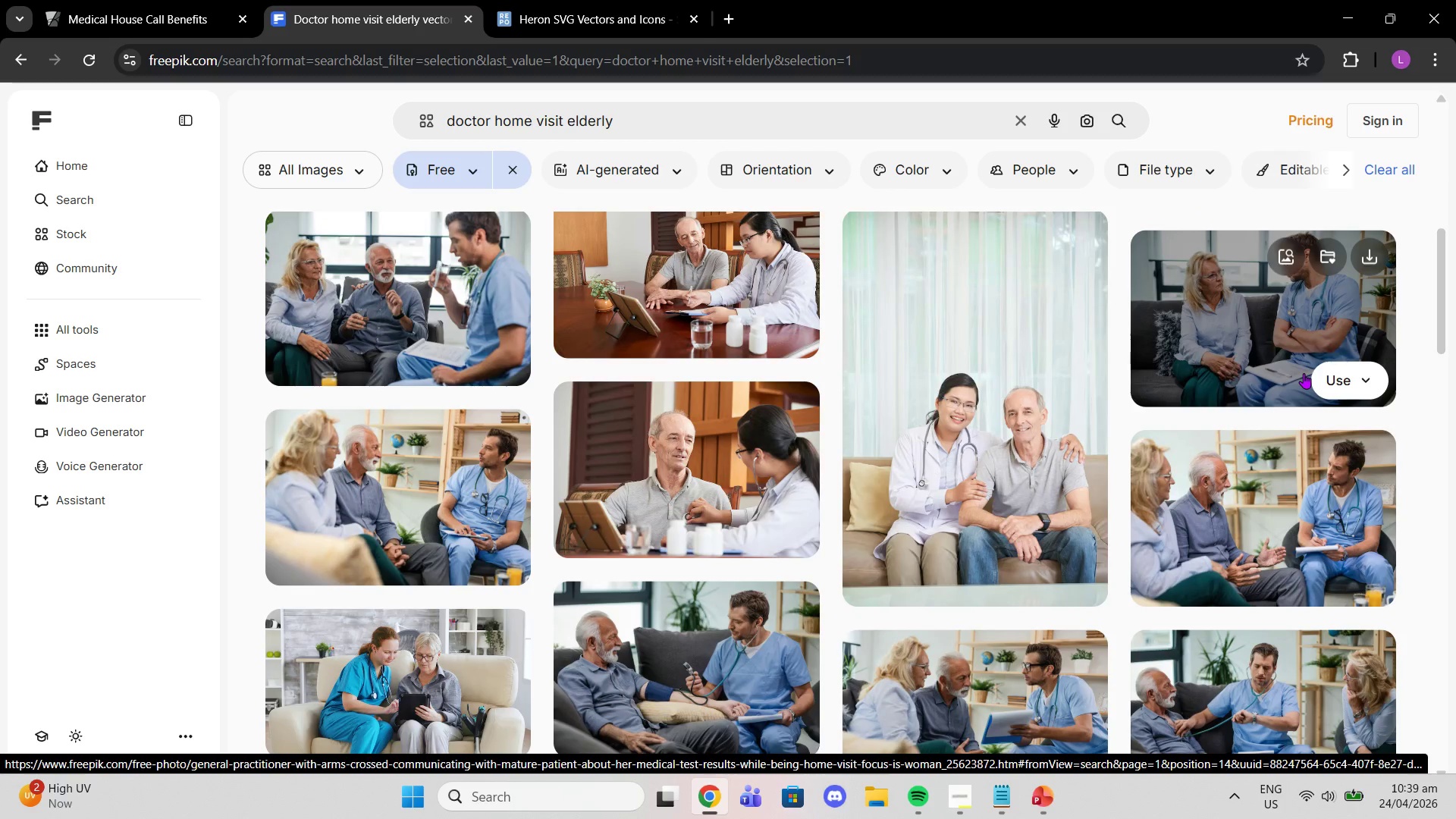 
scroll: coordinate [1304, 373], scroll_direction: up, amount: 2.0
 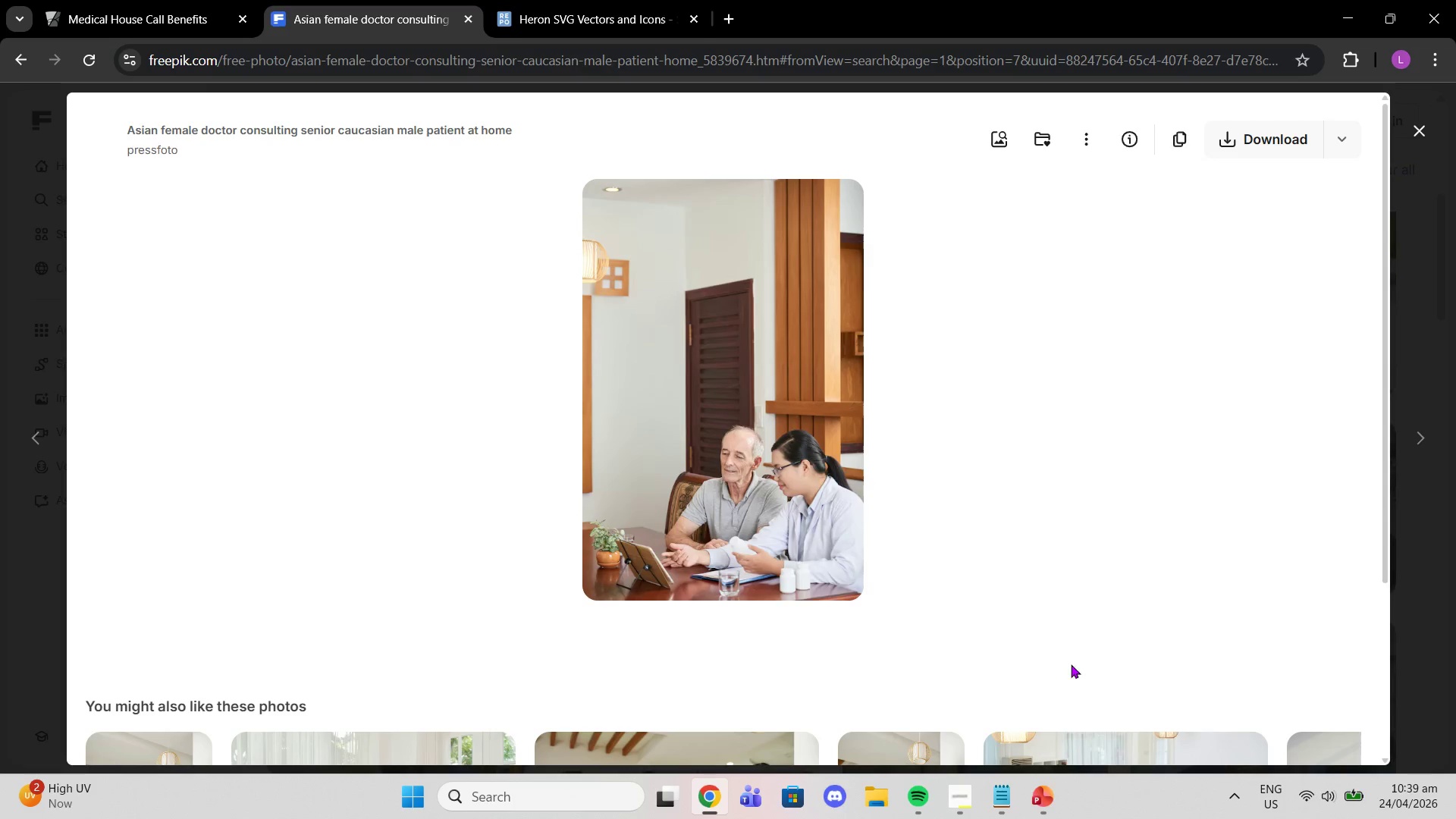 
left_click([1040, 809])
 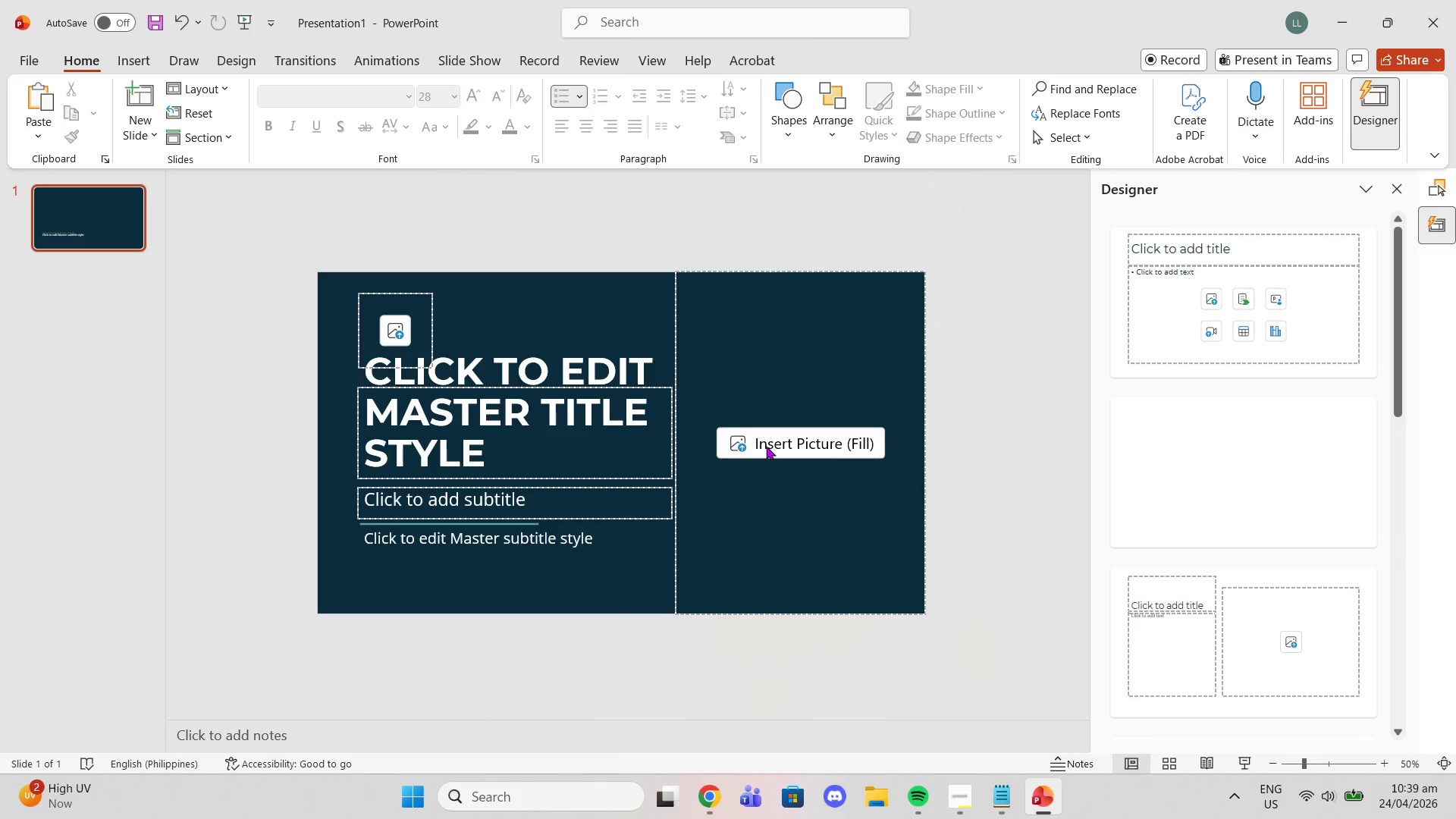 
left_click([771, 444])
 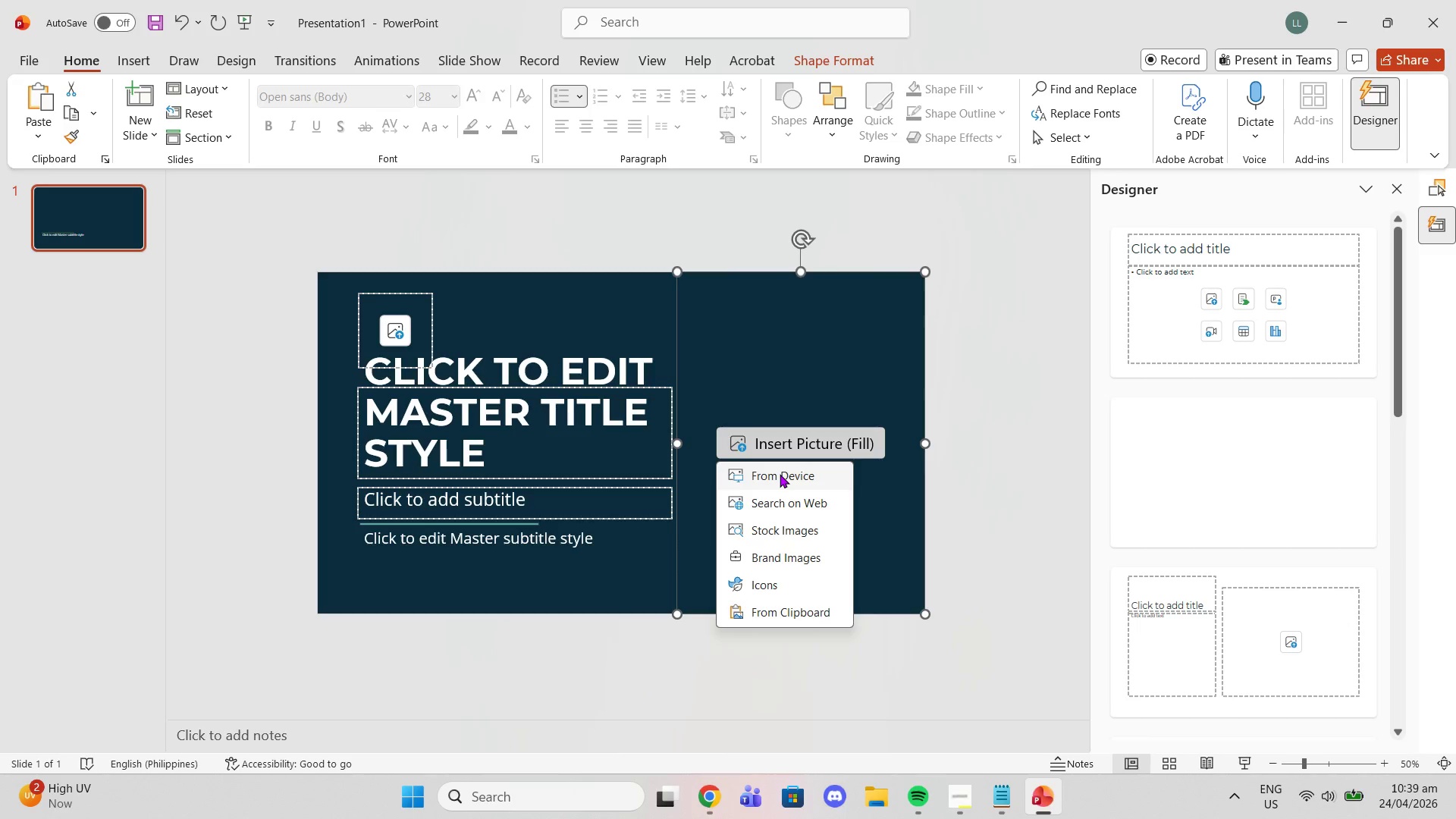 
left_click_drag(start_coordinate=[780, 474], to_coordinate=[809, 617])
 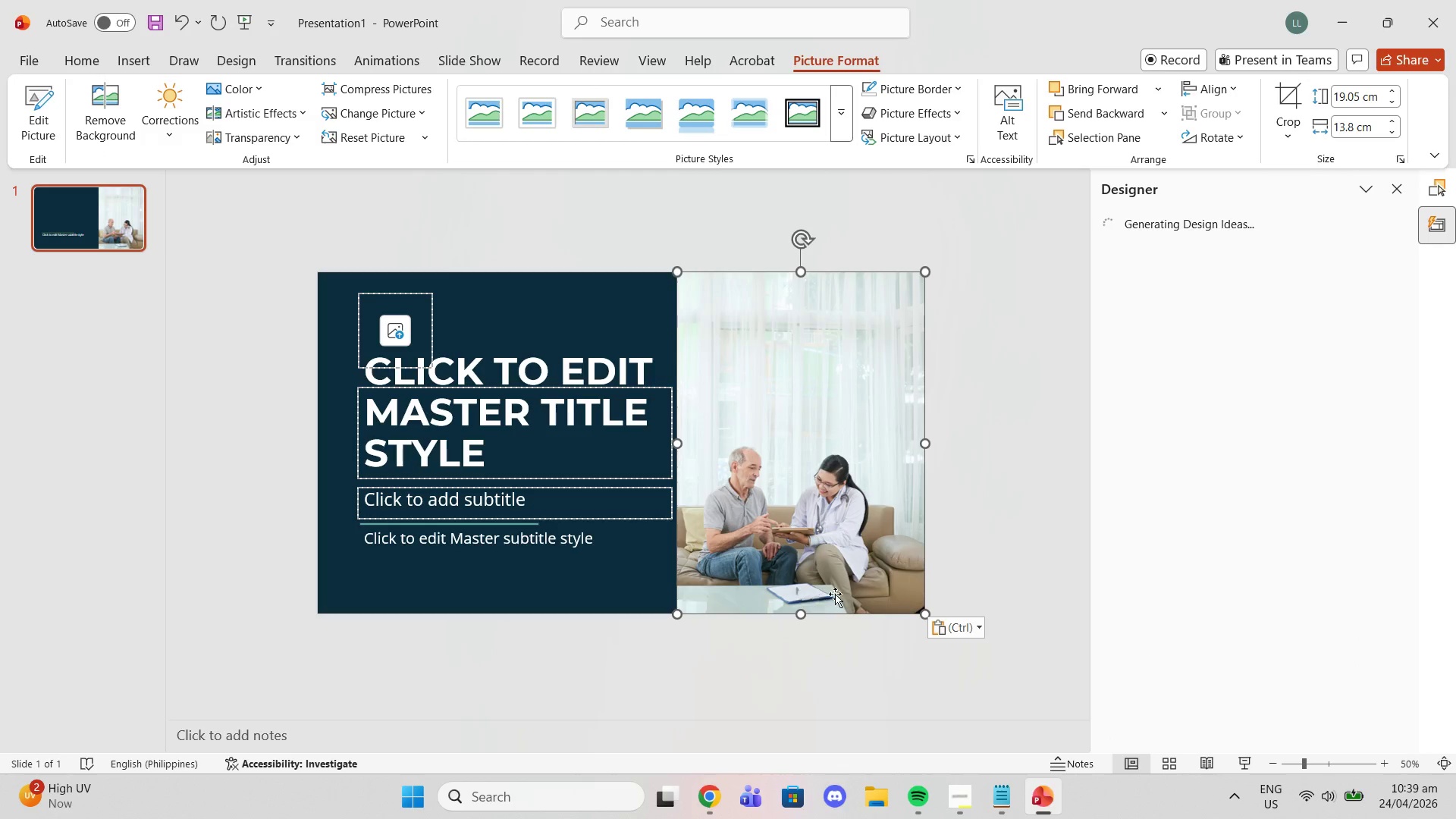 
right_click([843, 578])
 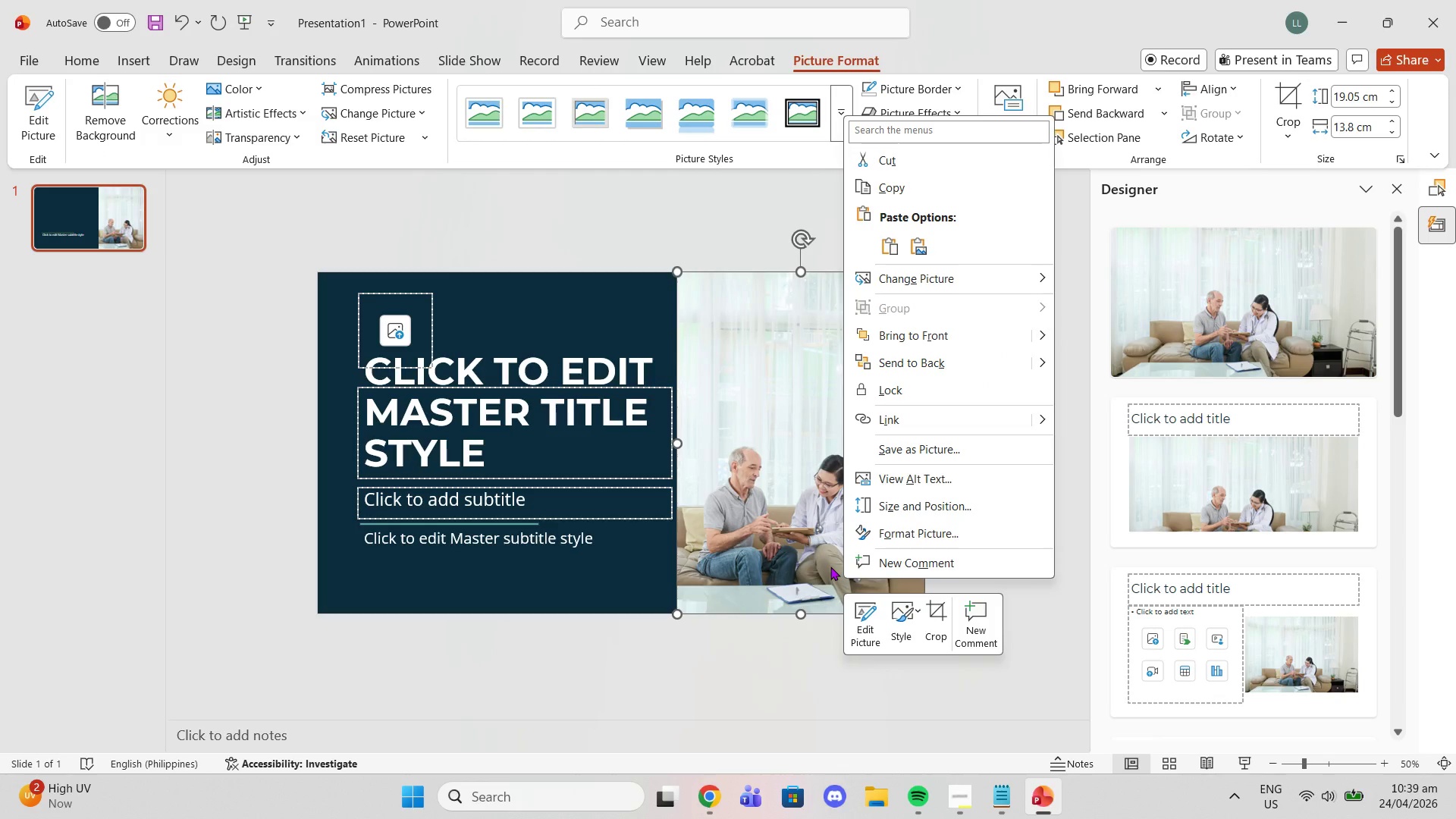 
key(Delete)
 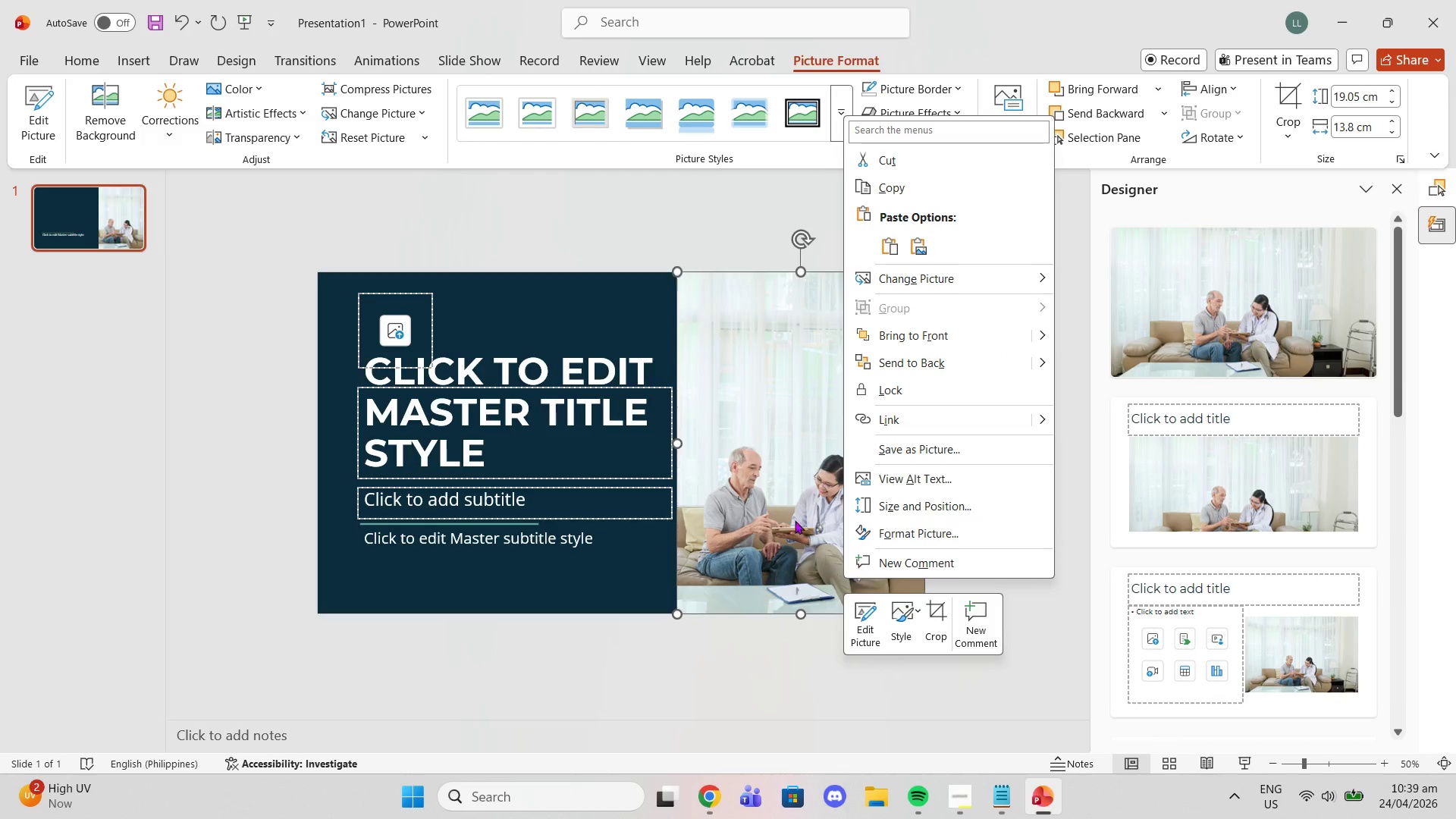 
left_click([788, 510])
 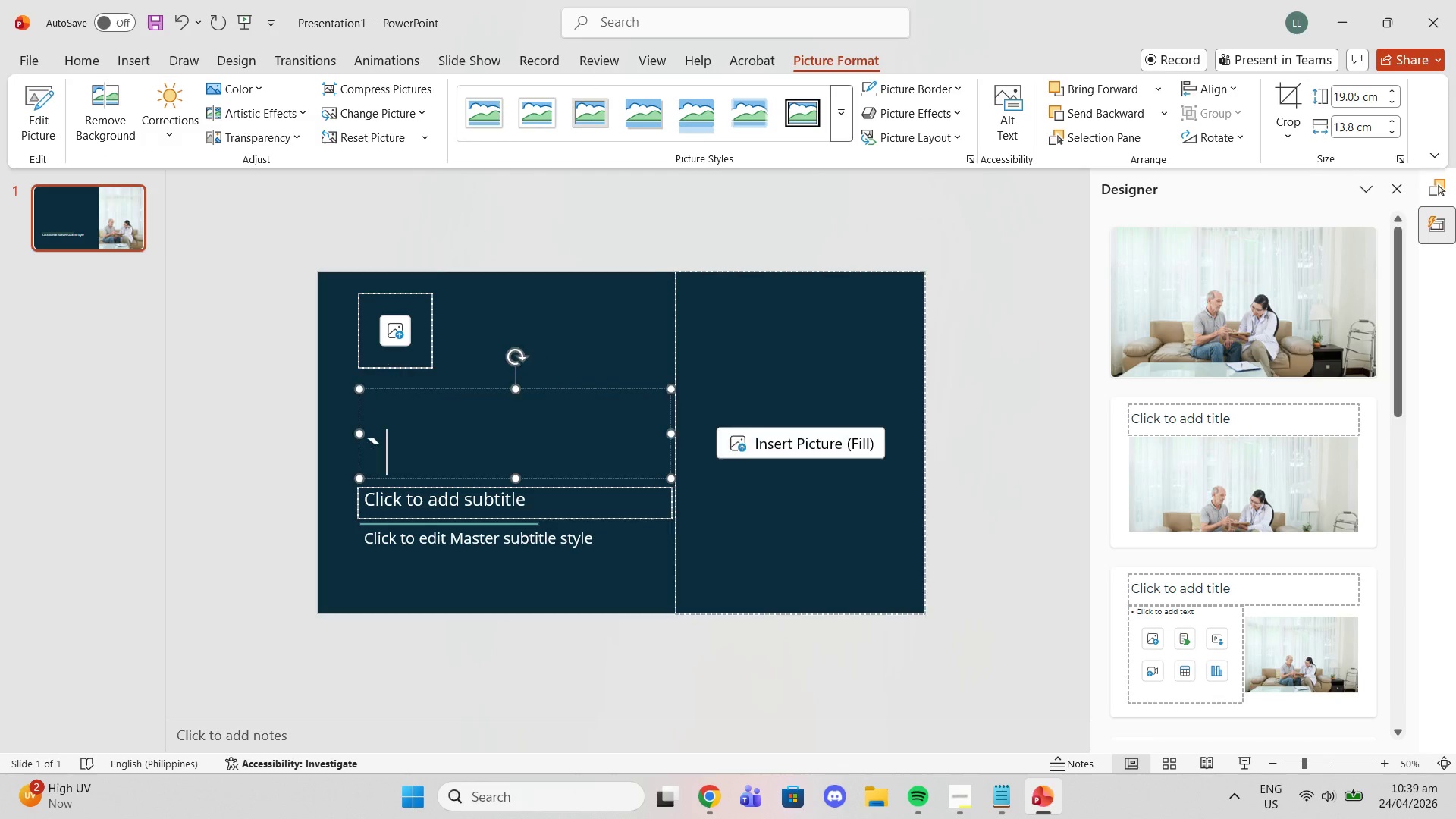 
key(Delete)
 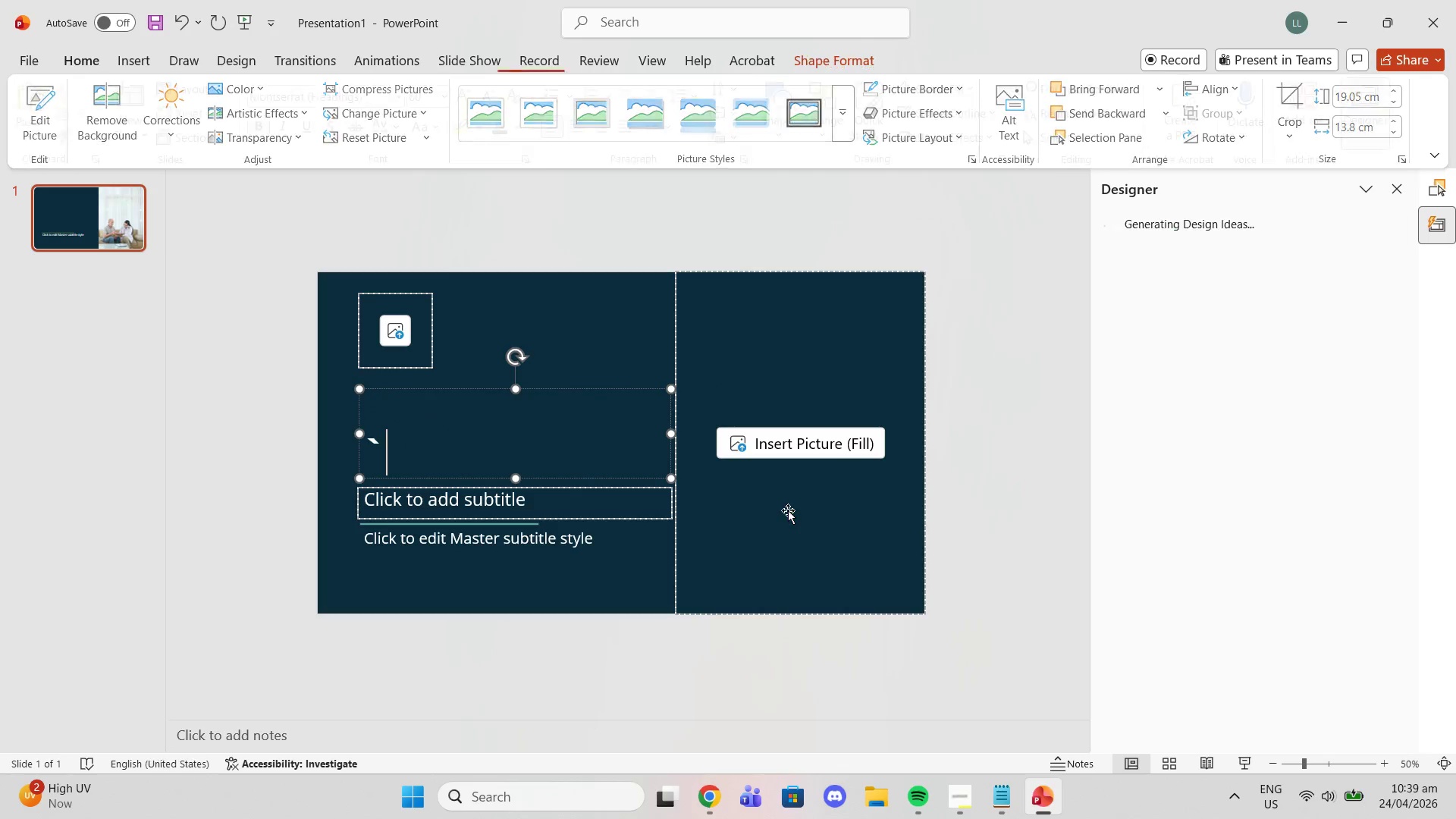 
key(Backquote)
 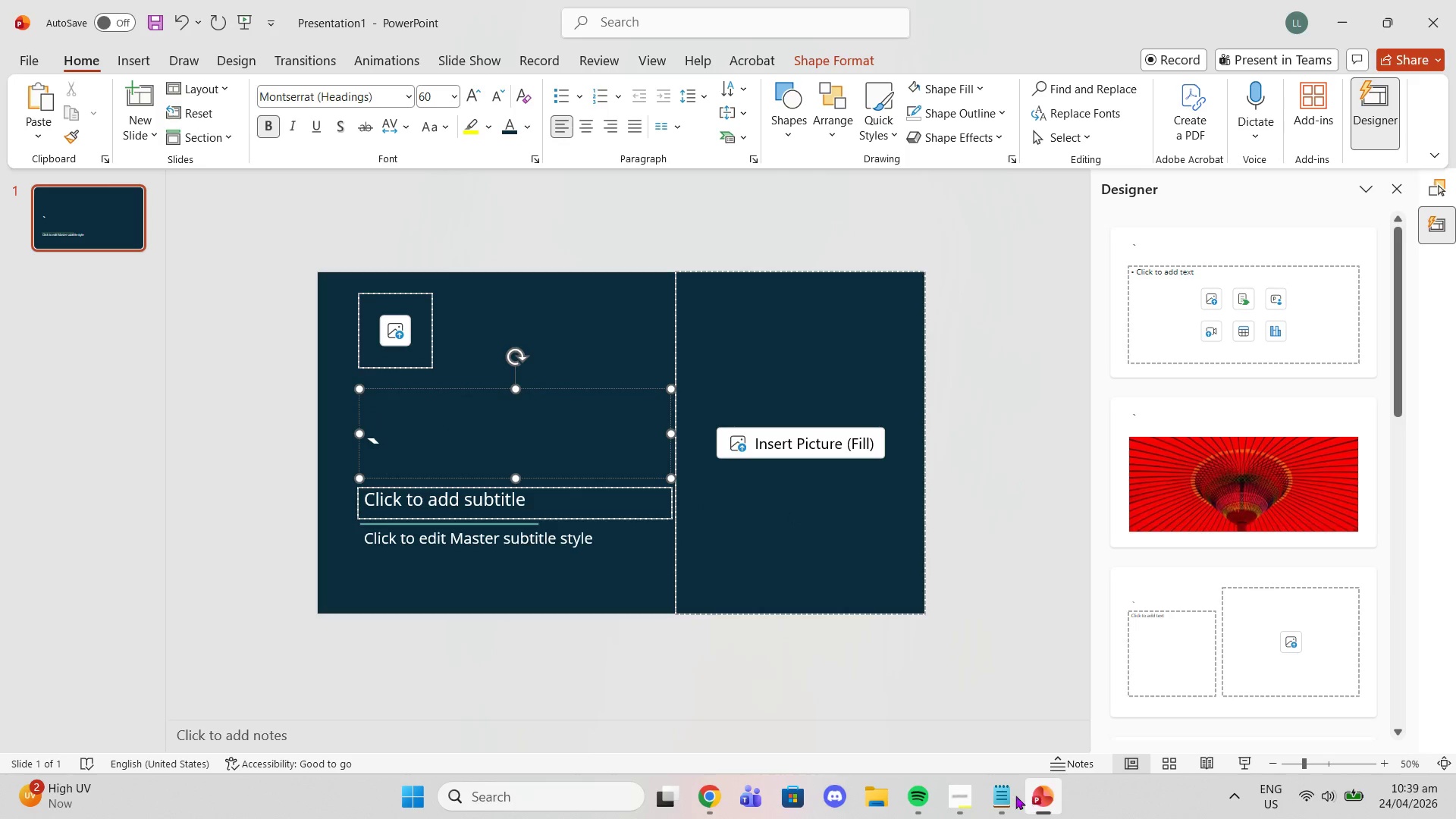 
left_click([710, 791])
 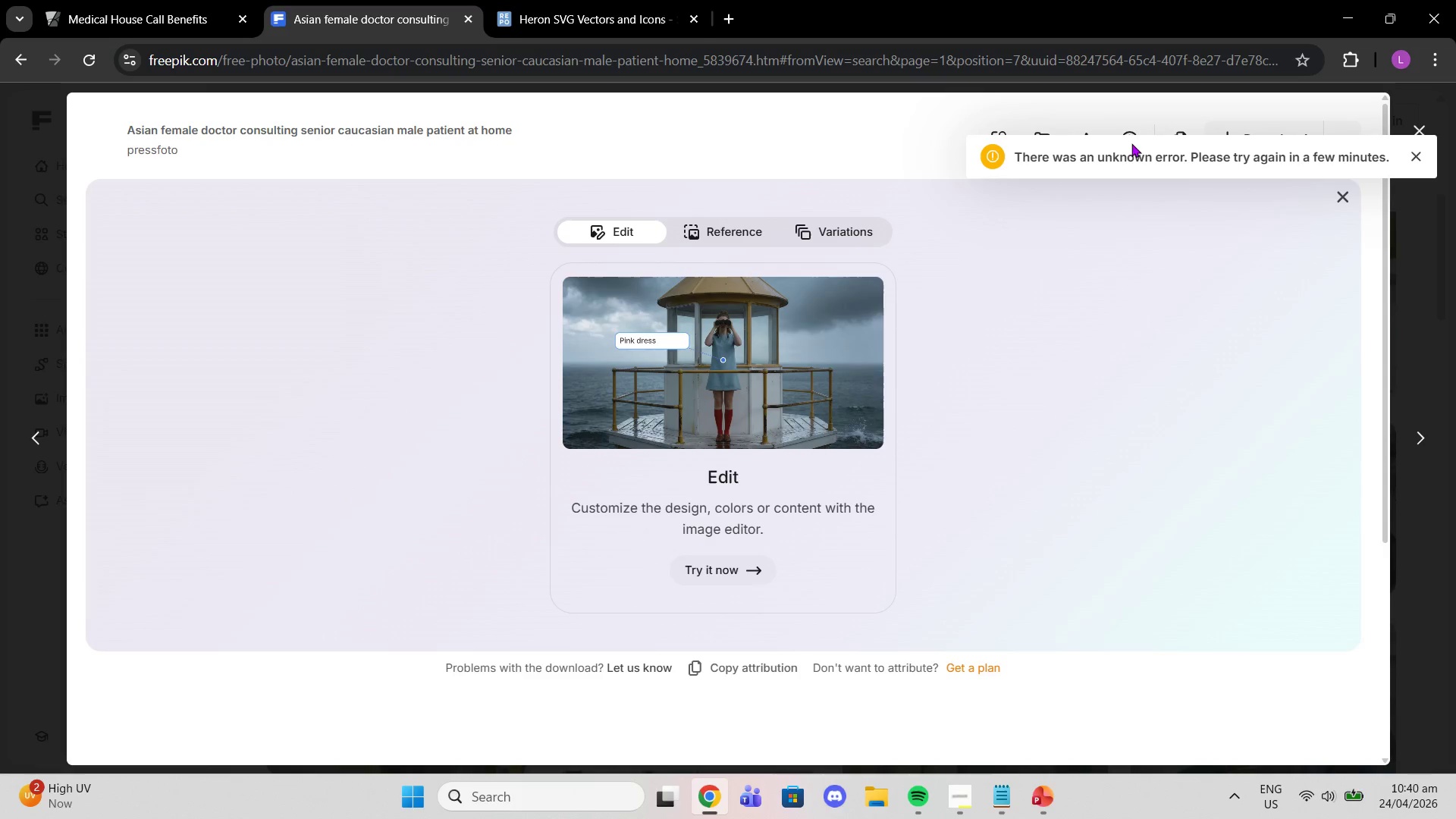 
left_click([1178, 131])
 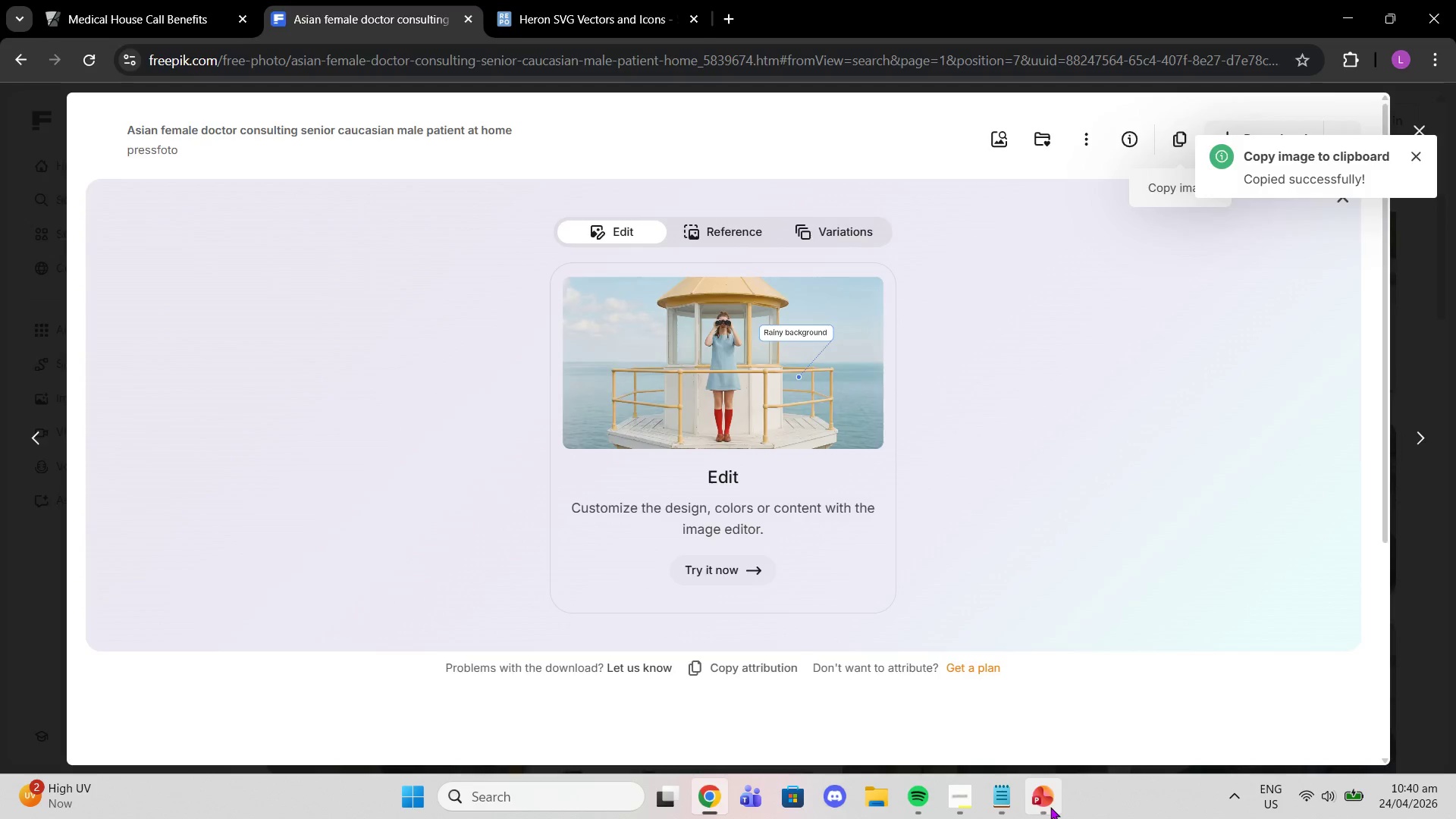 
left_click([775, 437])
 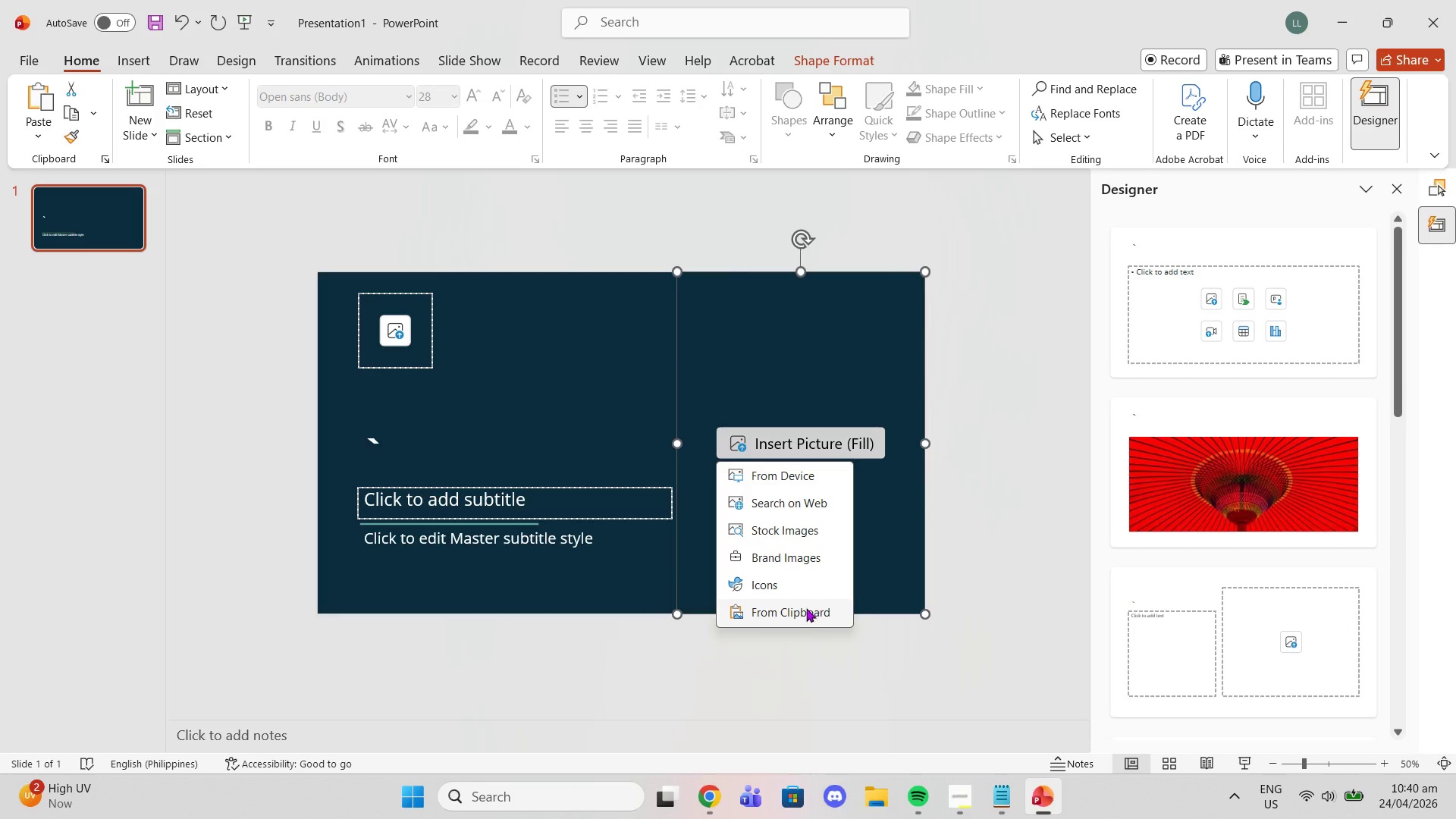 
left_click([804, 610])
 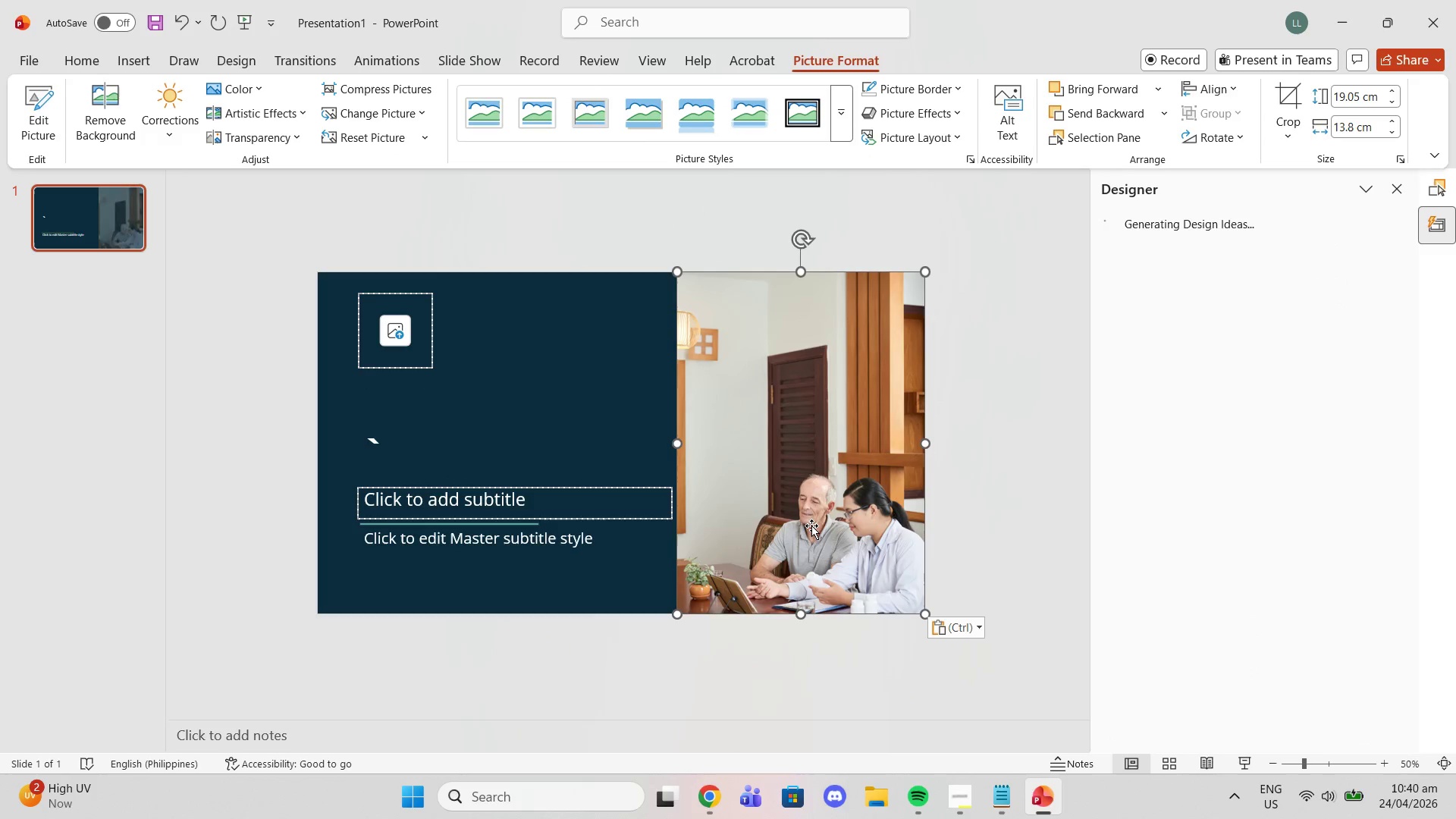 
right_click([811, 526])
 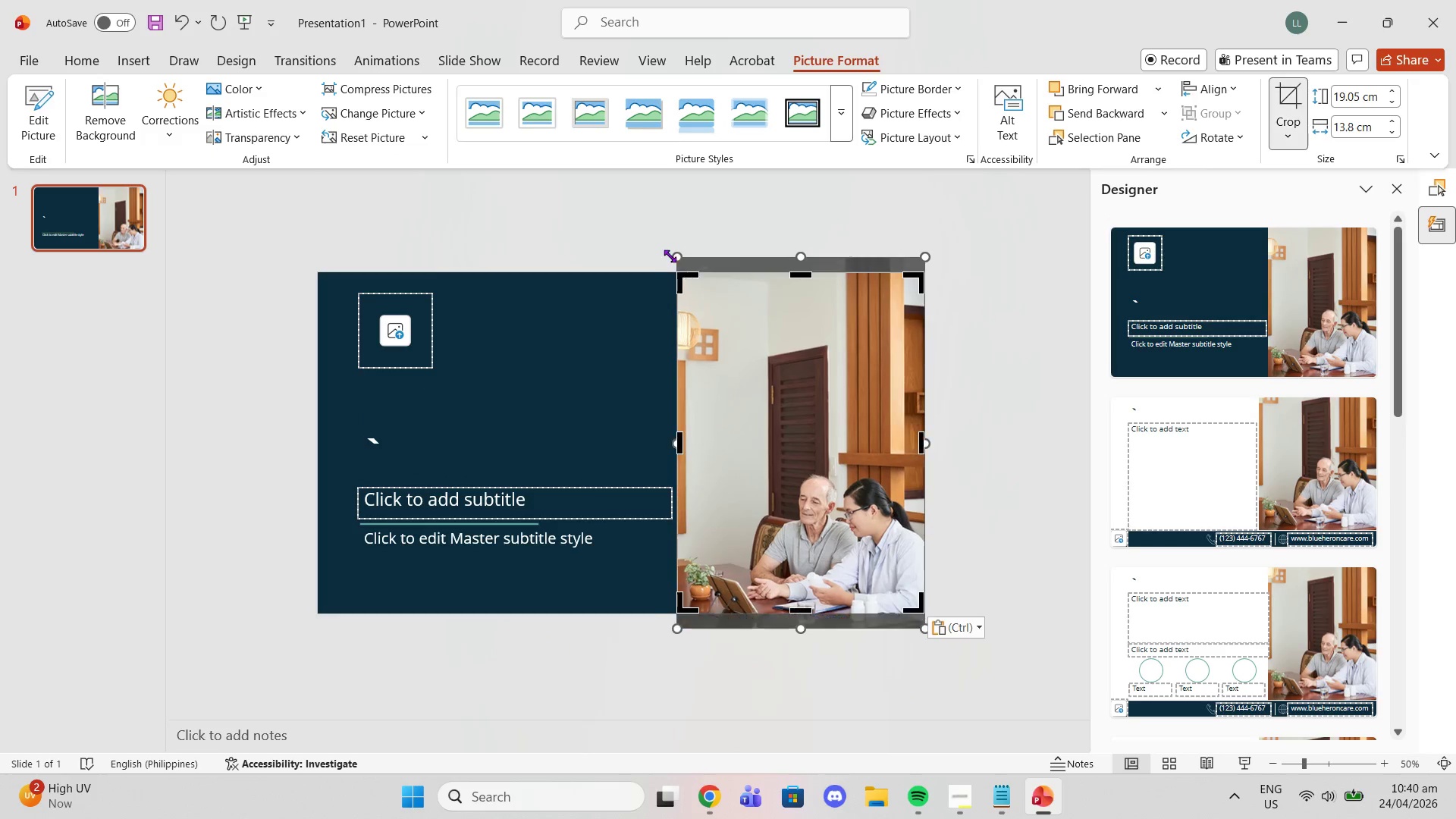 
left_click([671, 252])
 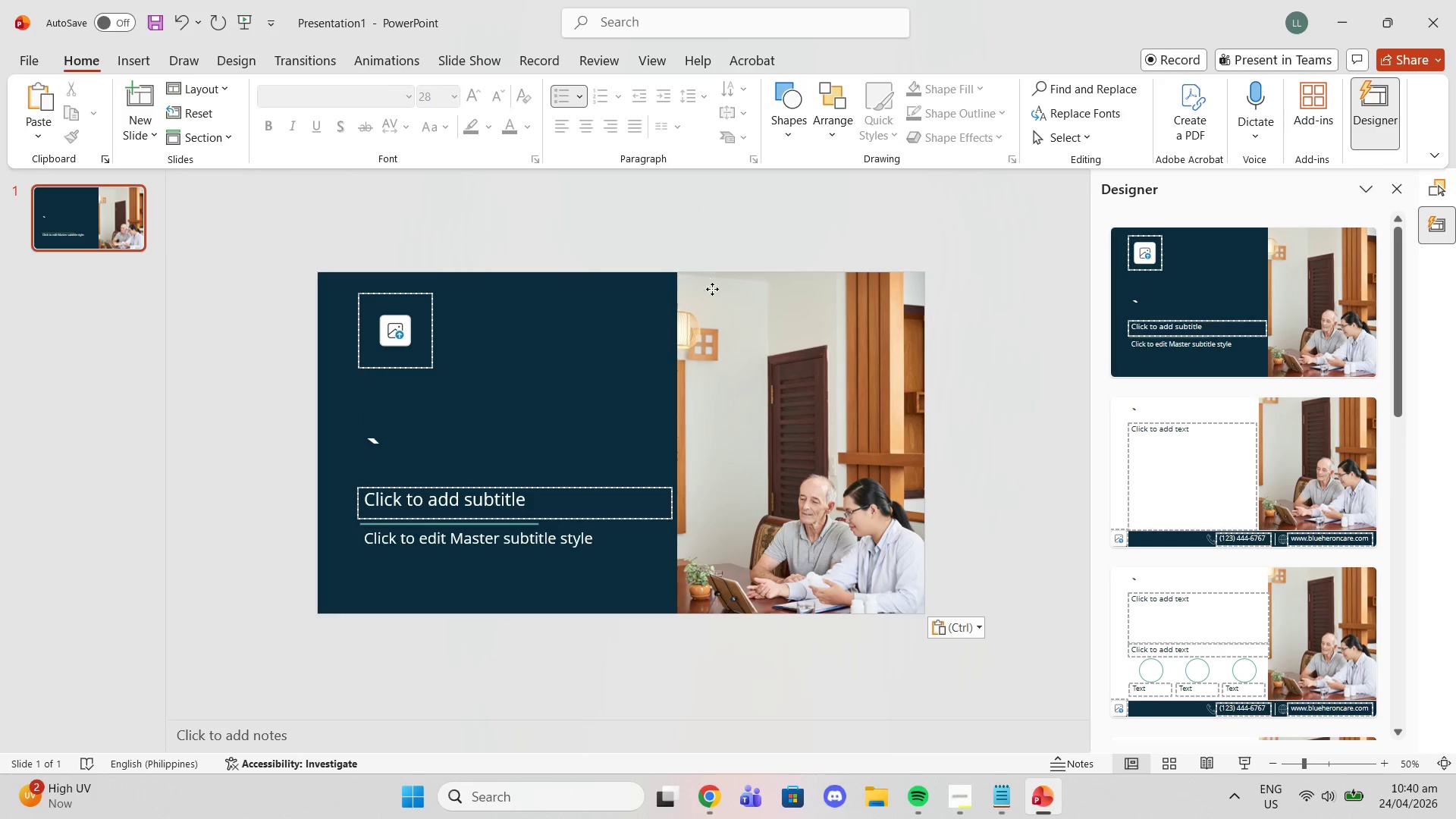 
left_click([712, 289])
 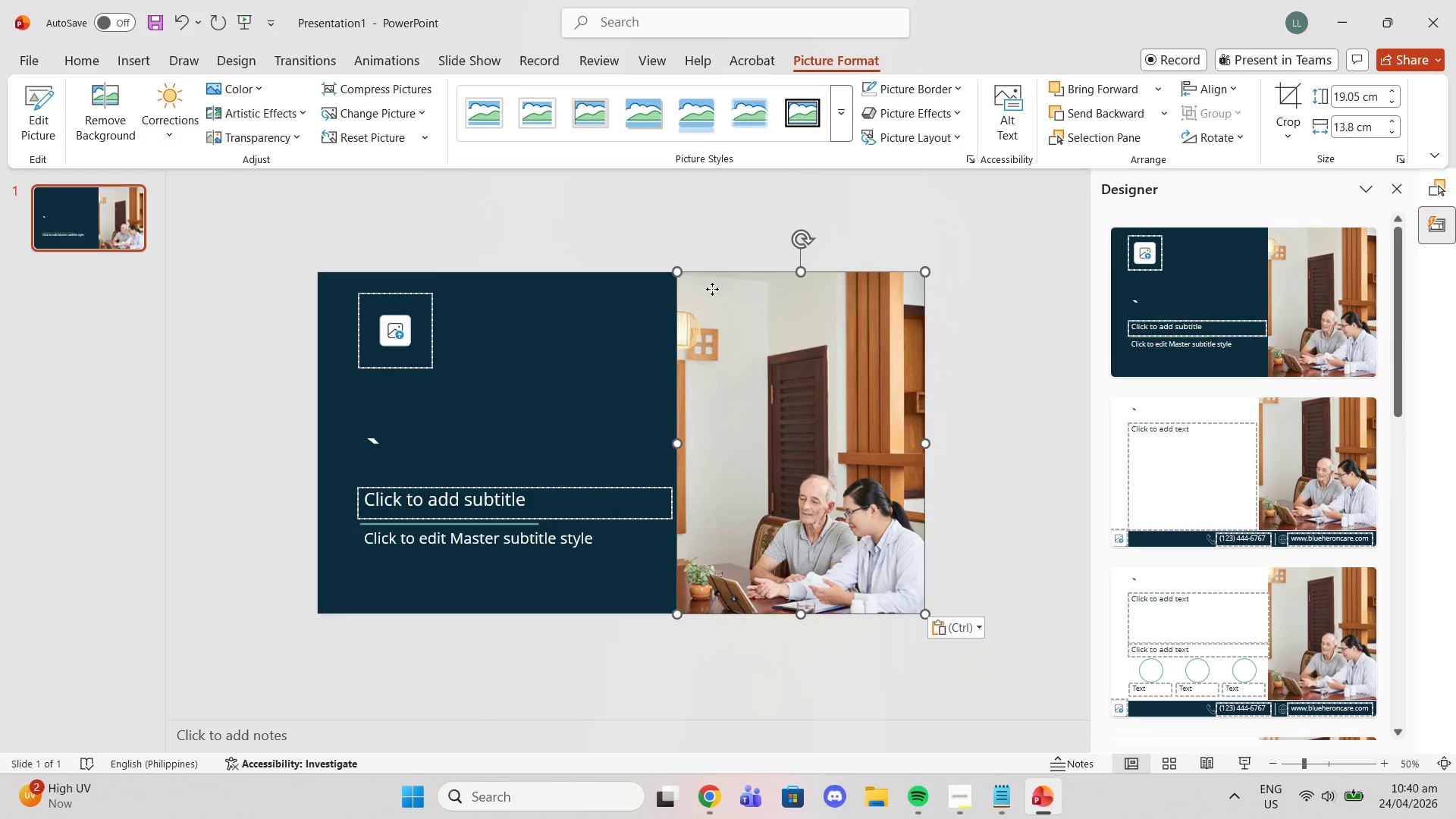 
right_click([712, 289])
 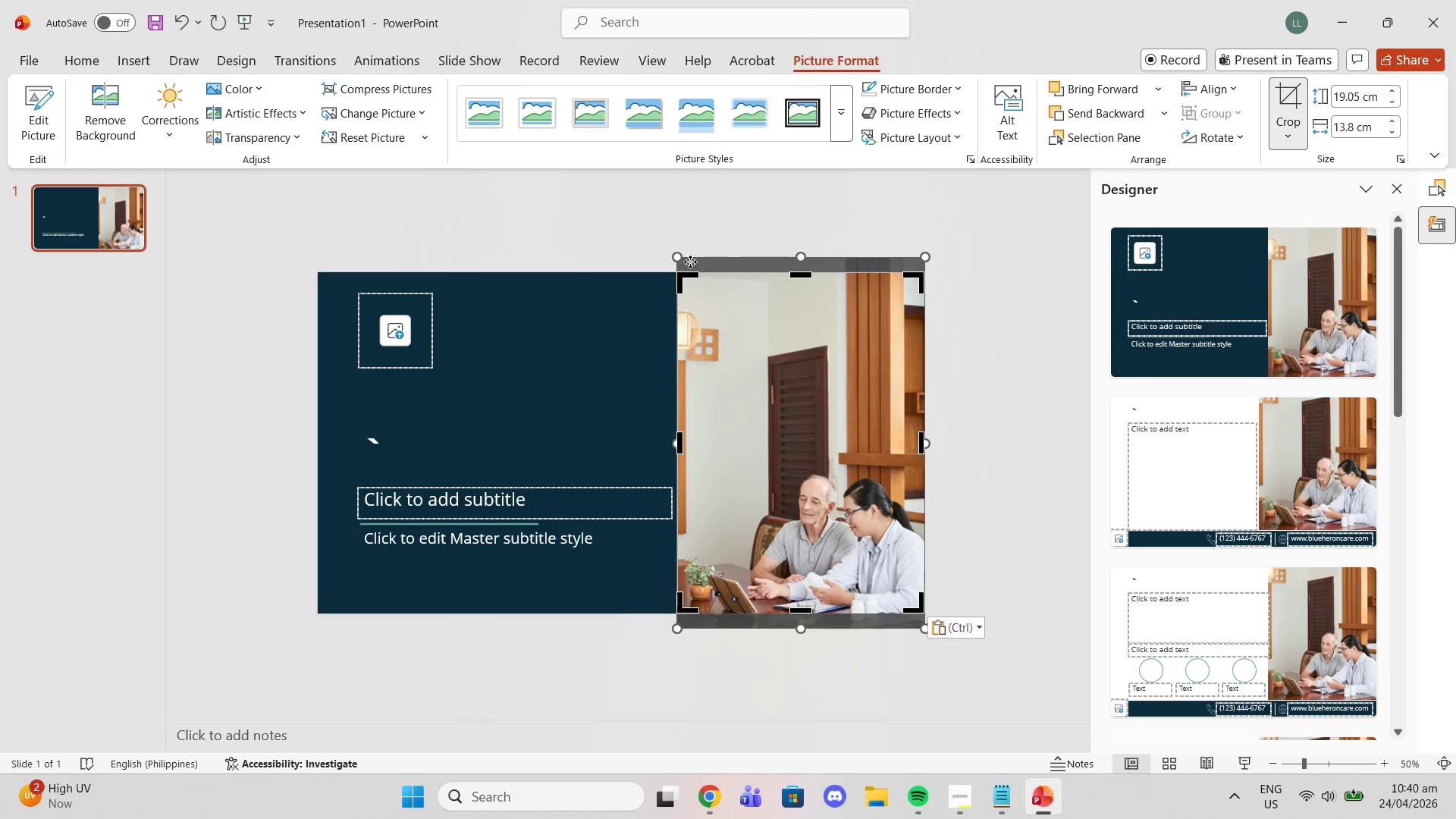 
left_click_drag(start_coordinate=[679, 259], to_coordinate=[622, 219])
 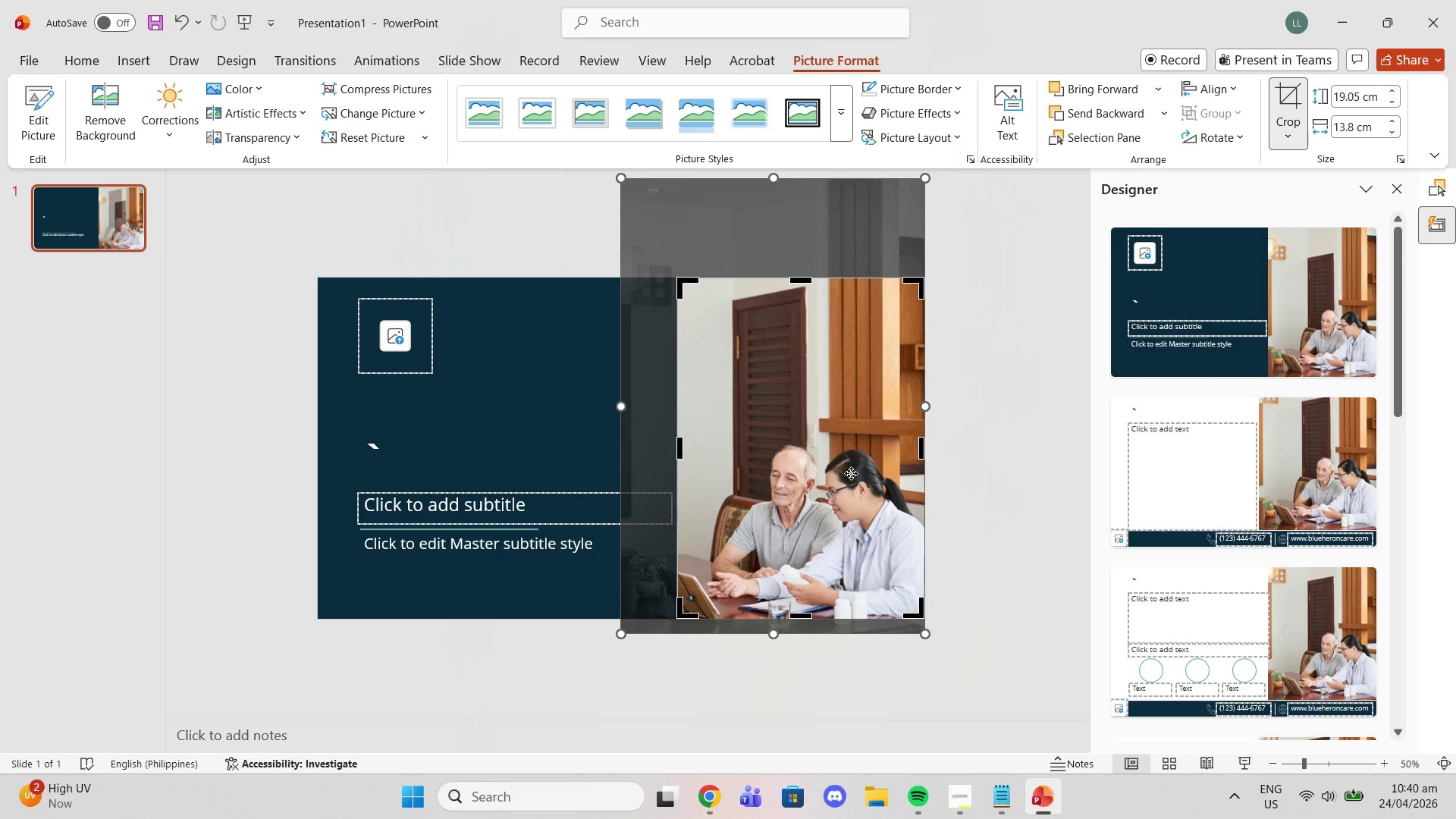 
left_click_drag(start_coordinate=[851, 473], to_coordinate=[852, 467])
 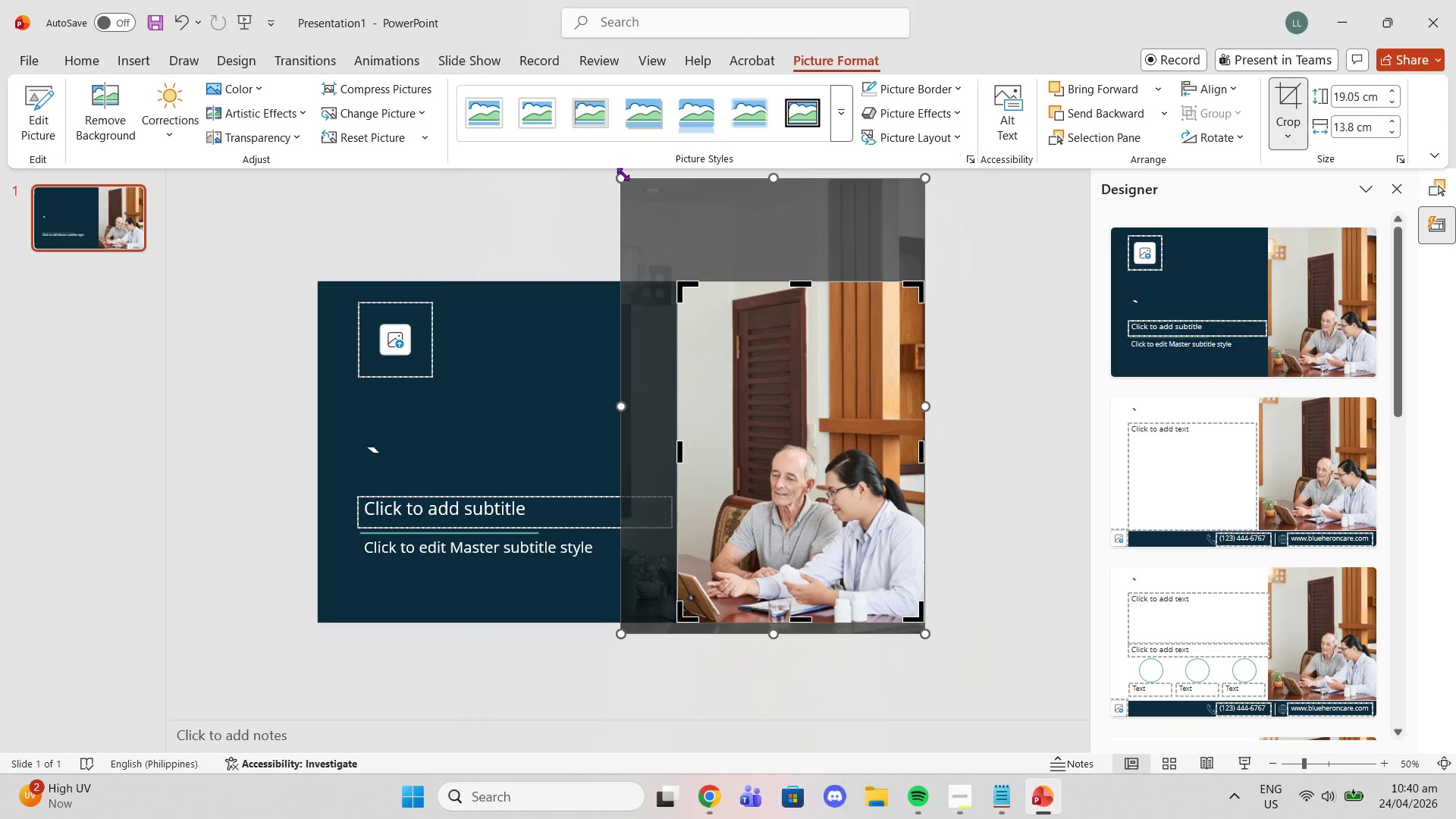 
left_click_drag(start_coordinate=[620, 175], to_coordinate=[592, 168])
 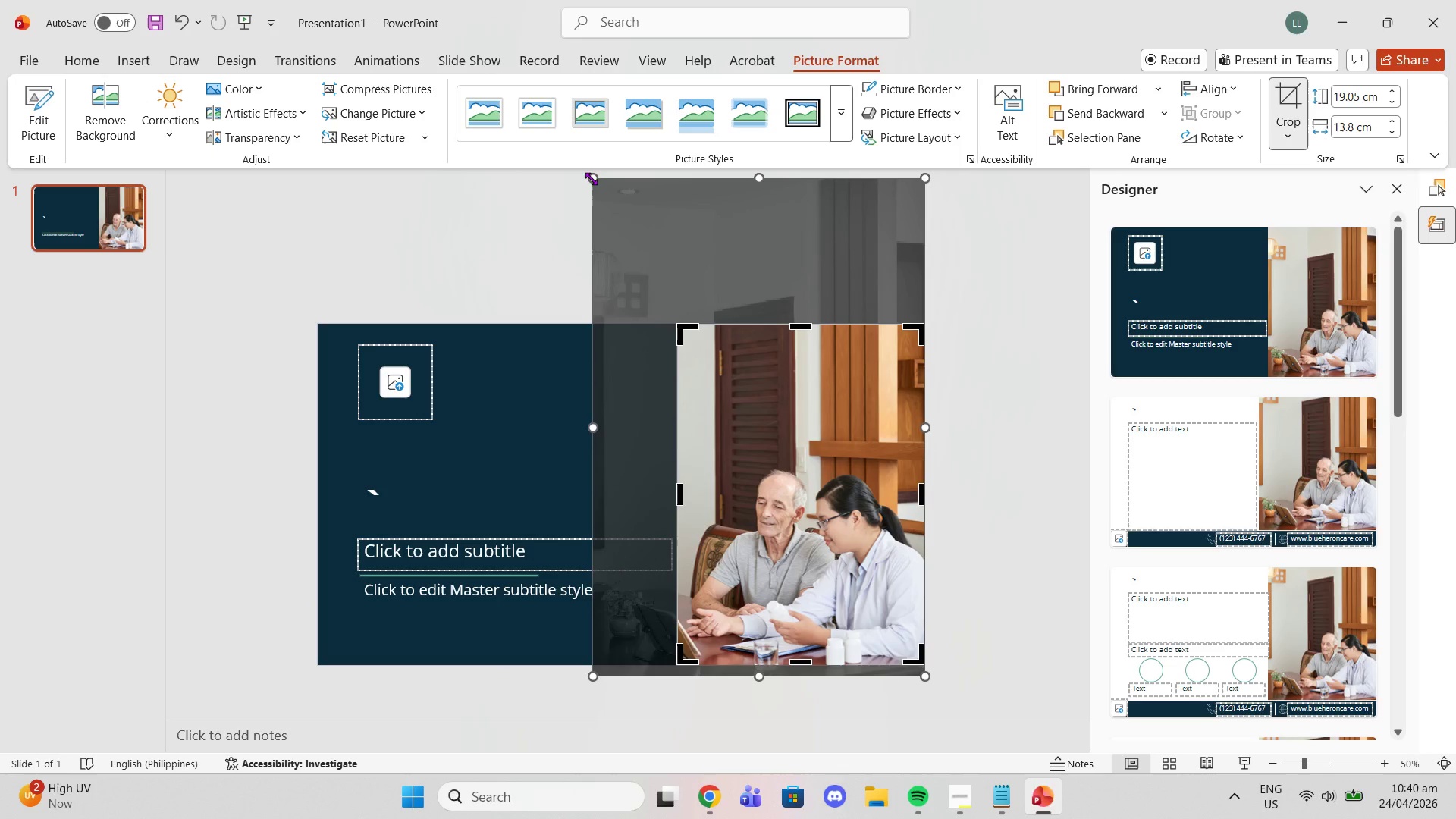 
left_click_drag(start_coordinate=[591, 178], to_coordinate=[585, 171])
 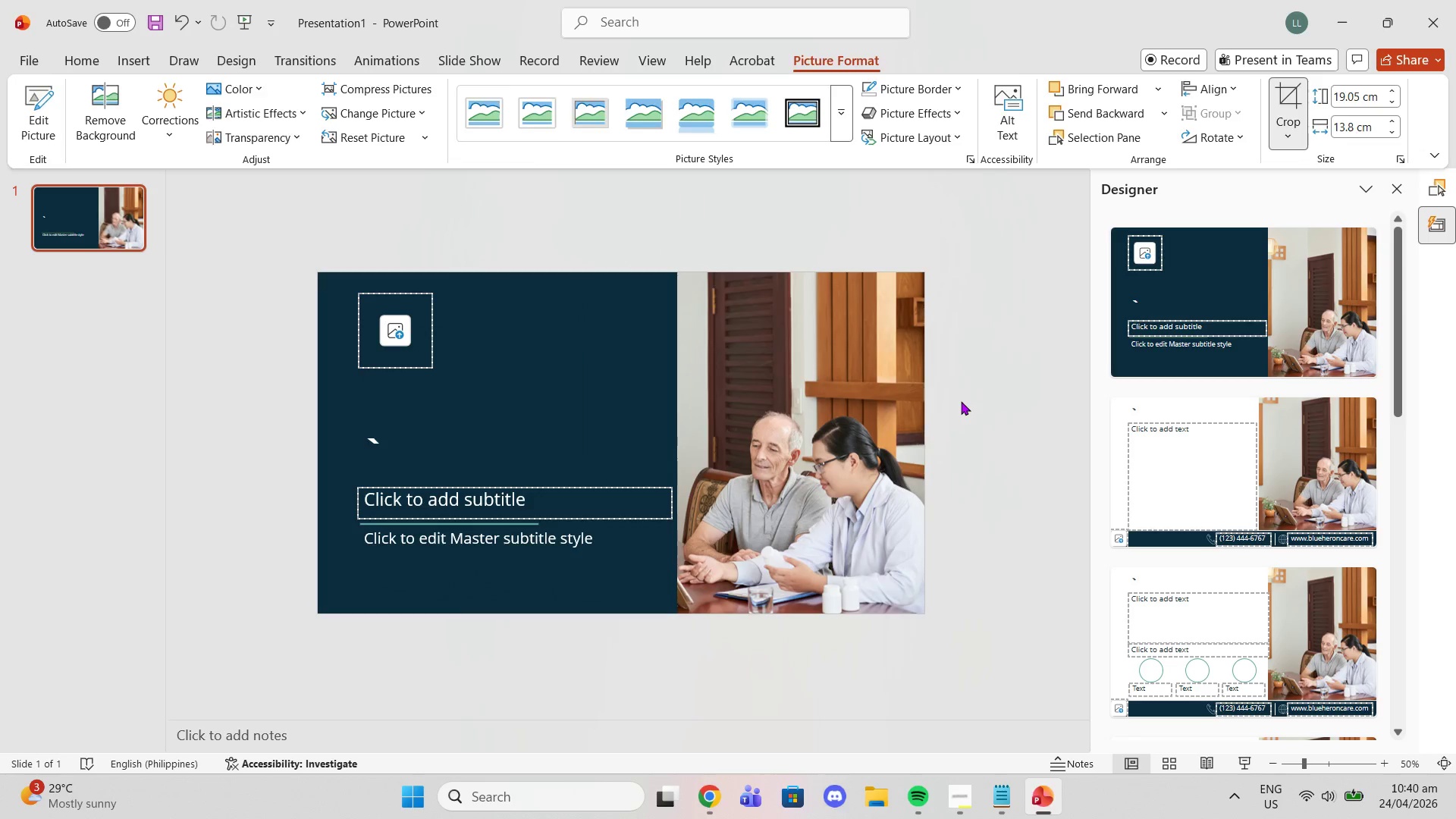 
double_click([961, 402])
 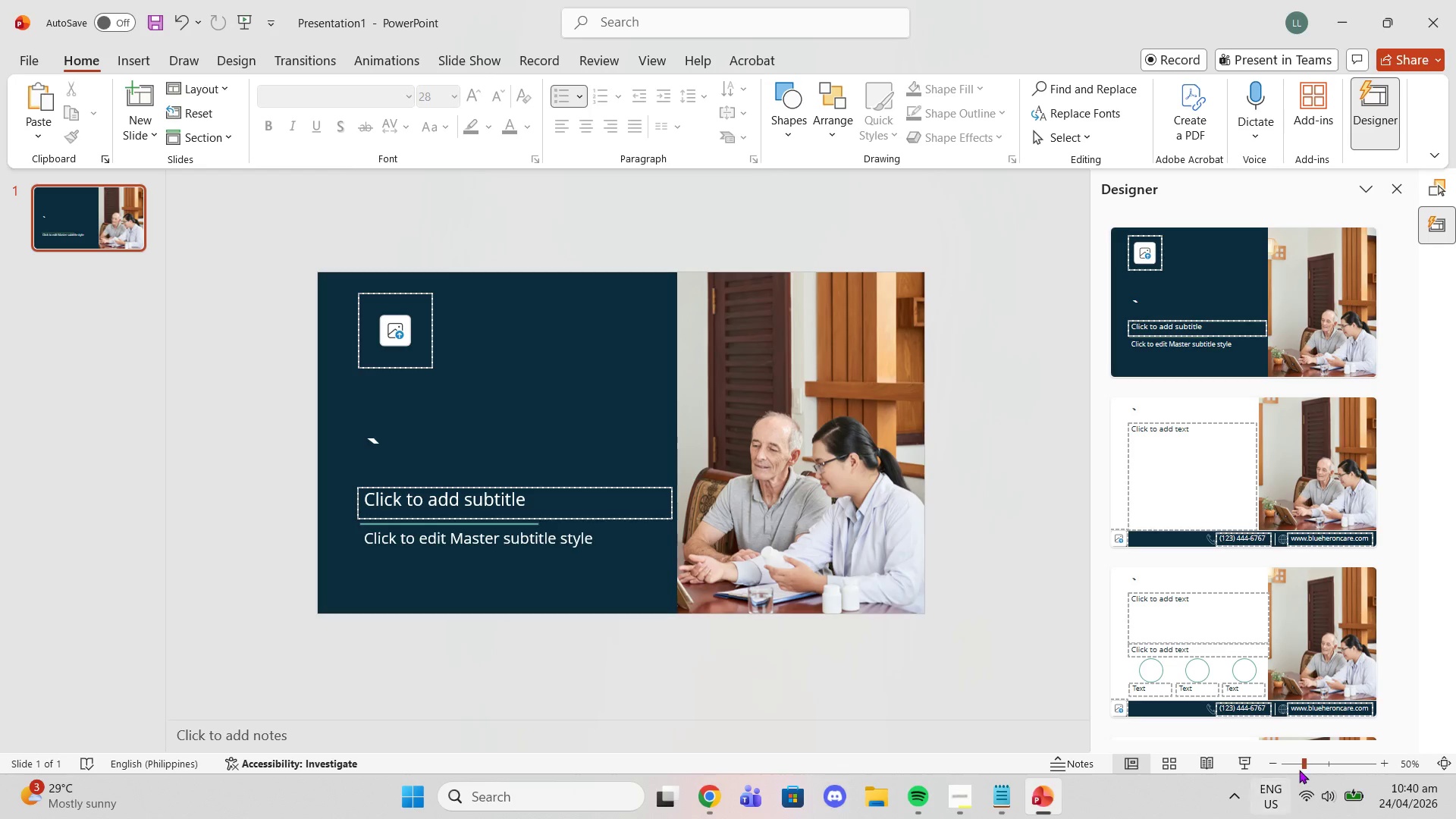 
left_click_drag(start_coordinate=[1300, 770], to_coordinate=[1320, 764])
 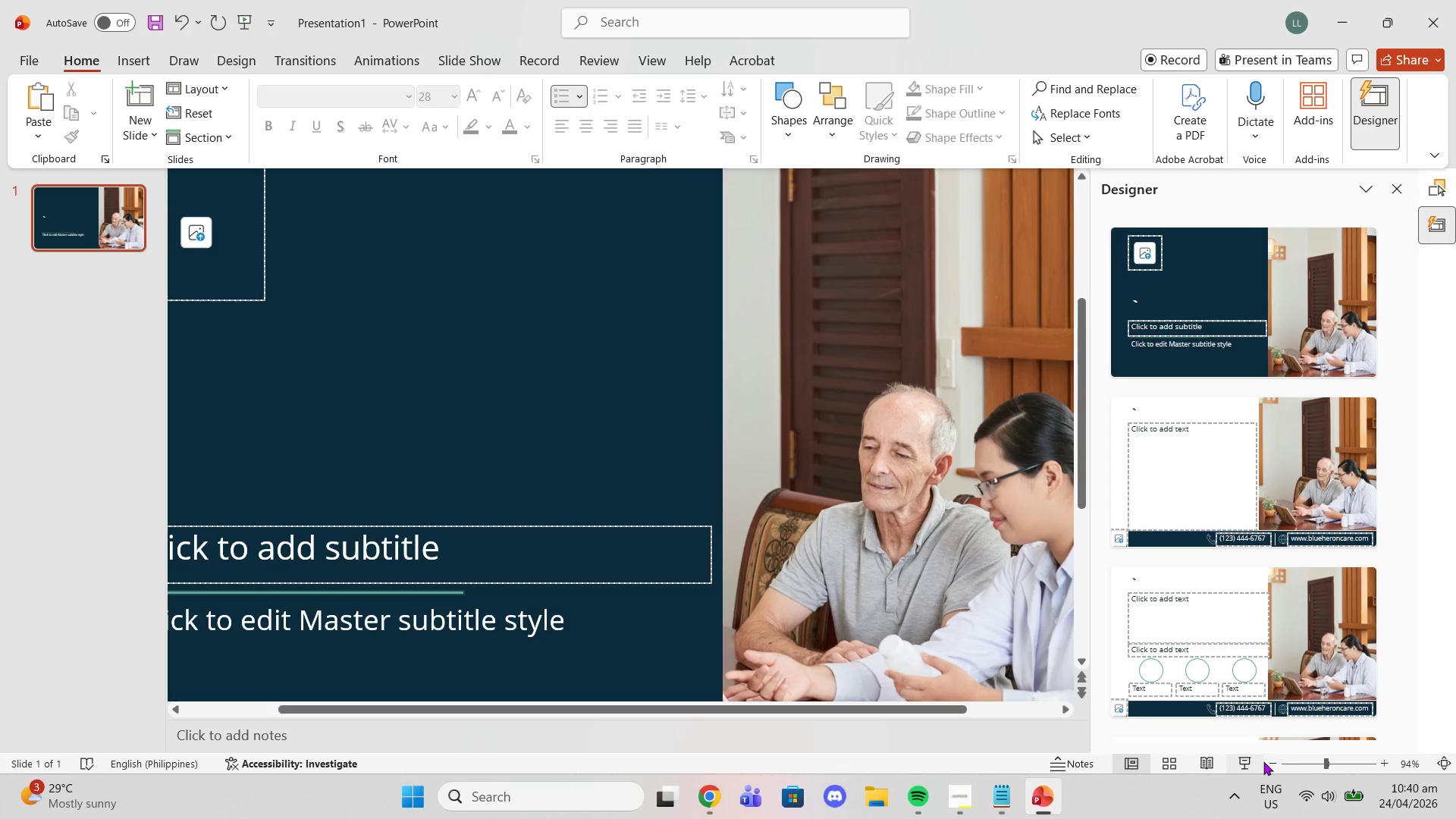 
double_click([1274, 761])
 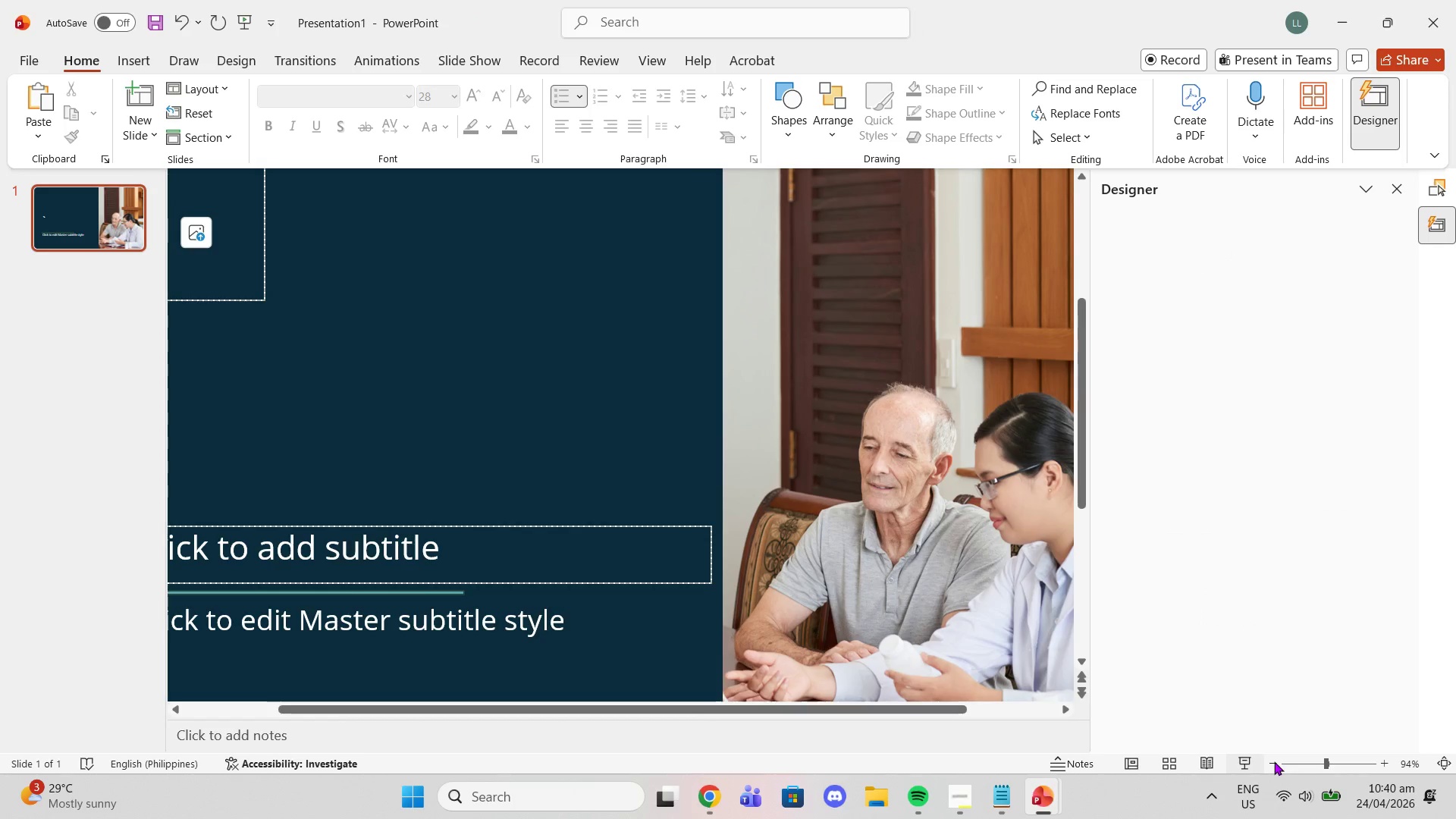 
triple_click([1274, 761])
 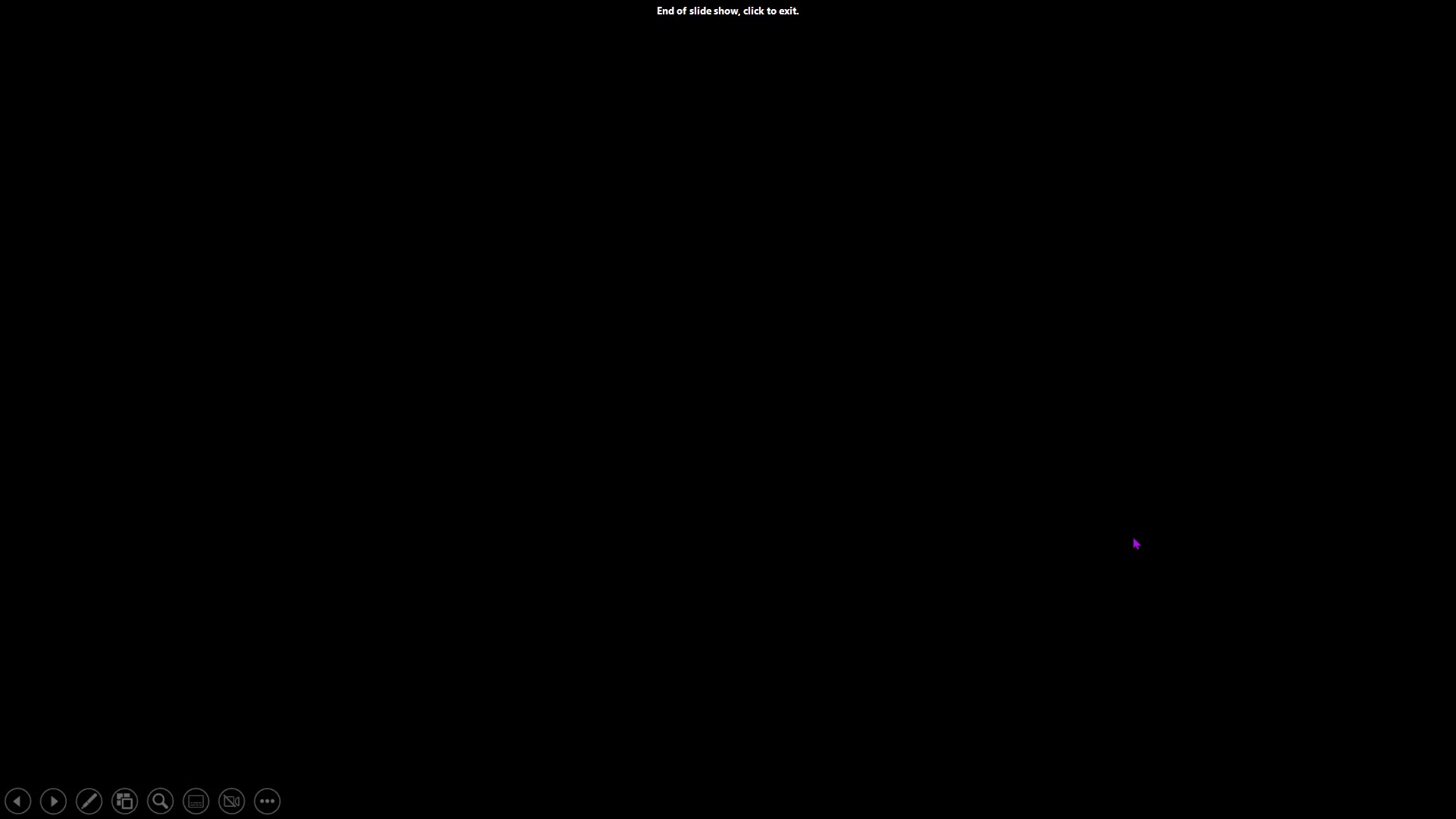 
key(Escape)
 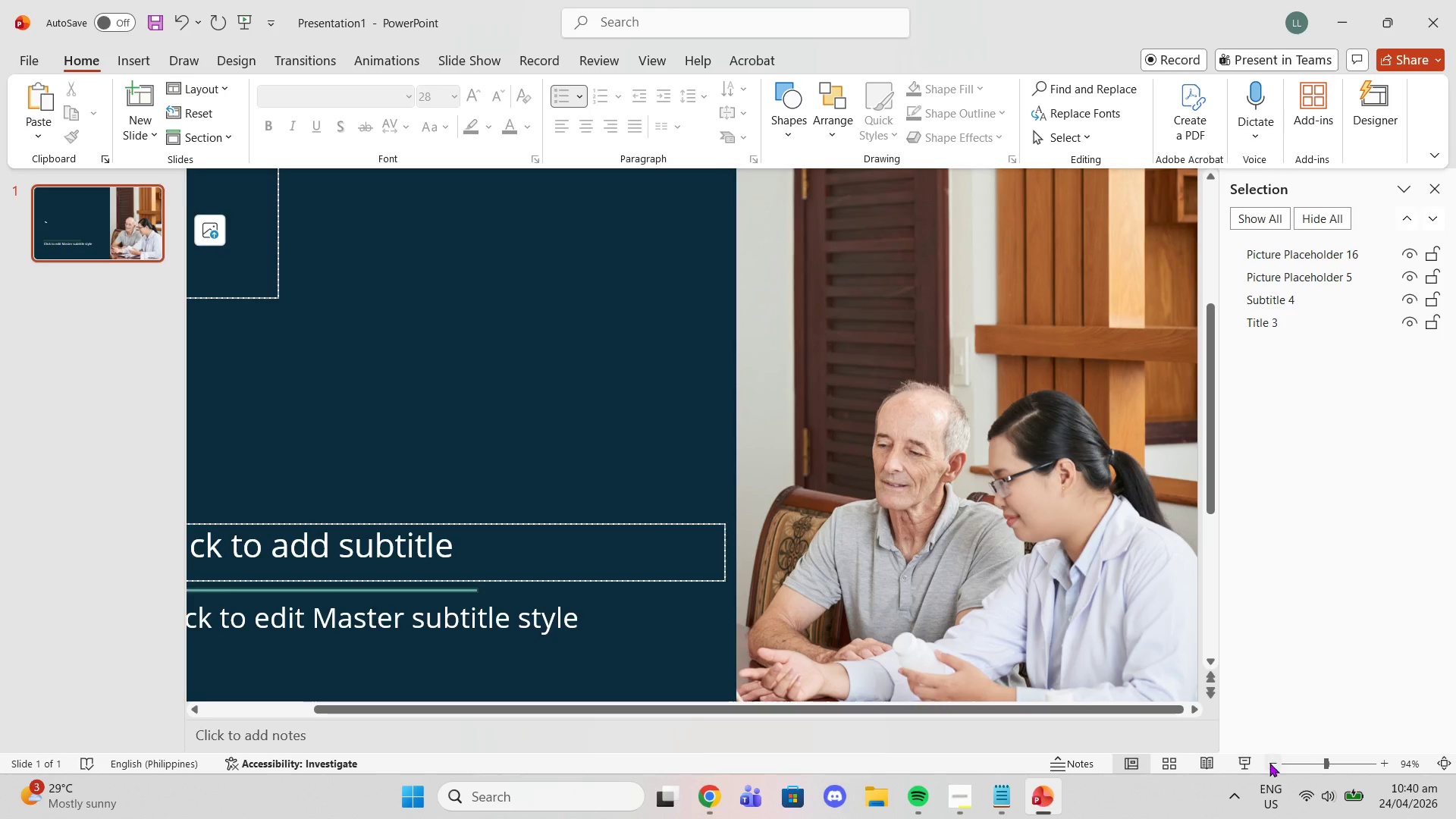 
double_click([1269, 764])
 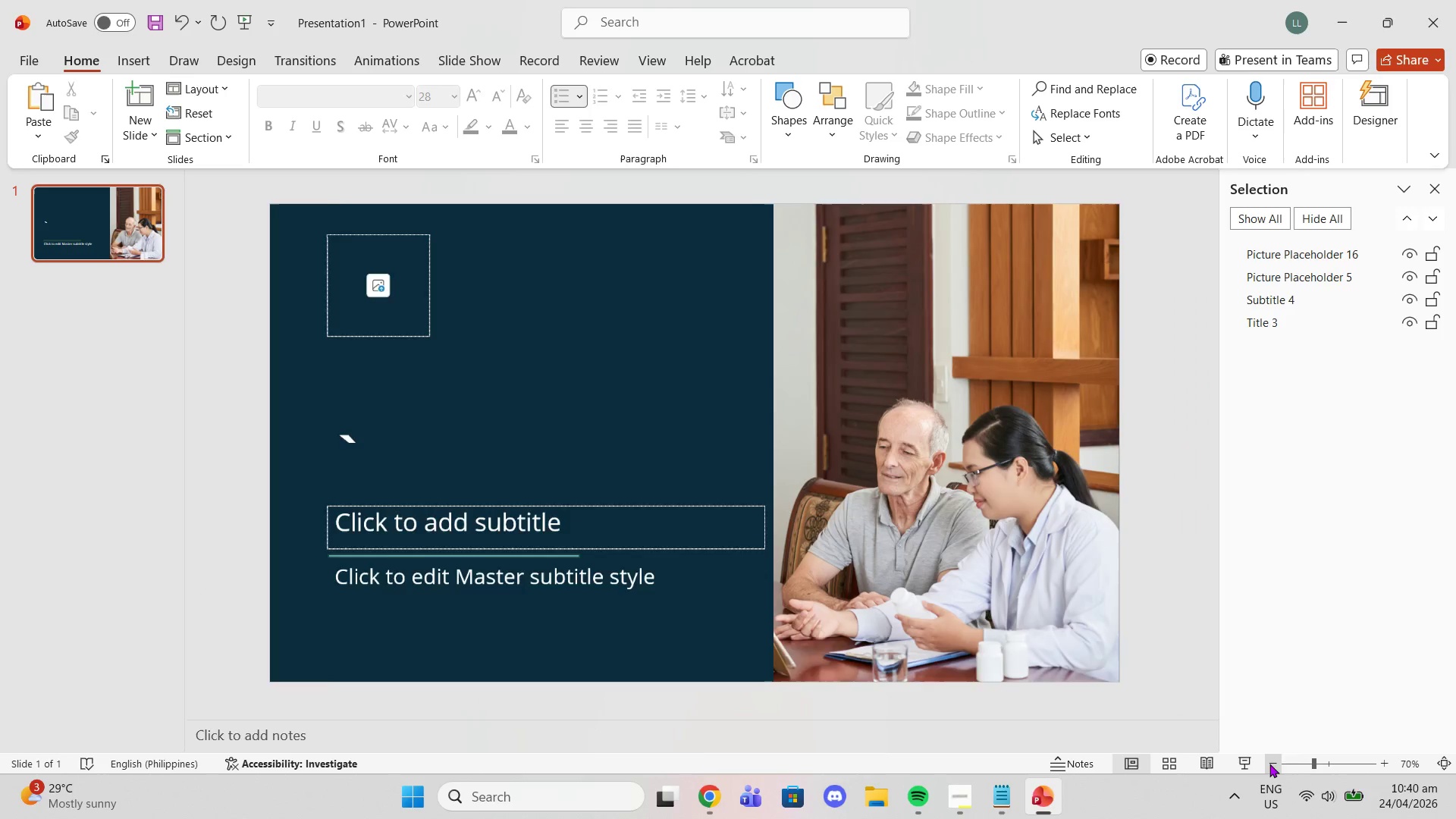 
triple_click([1269, 764])
 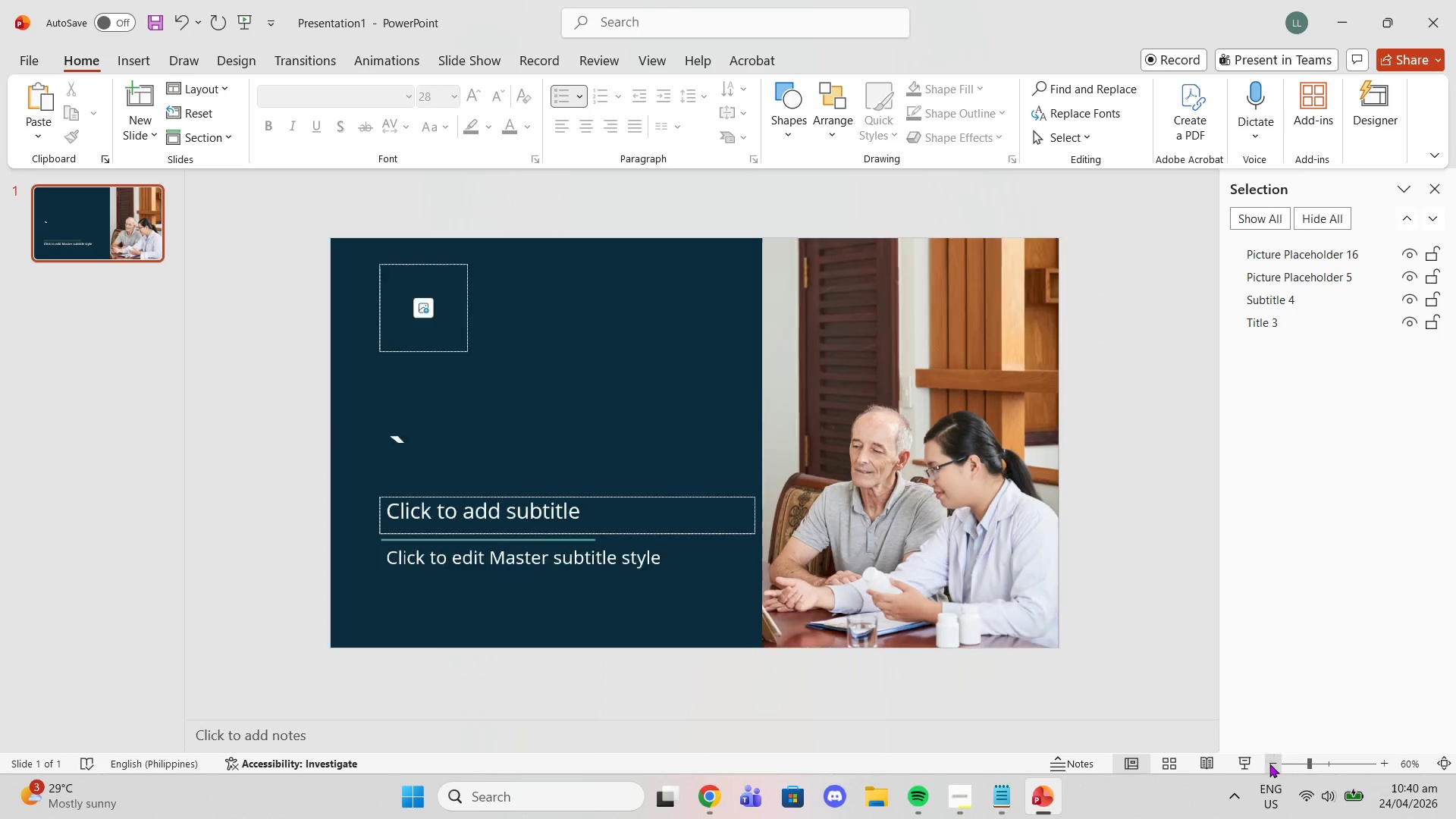 
triple_click([1269, 764])
 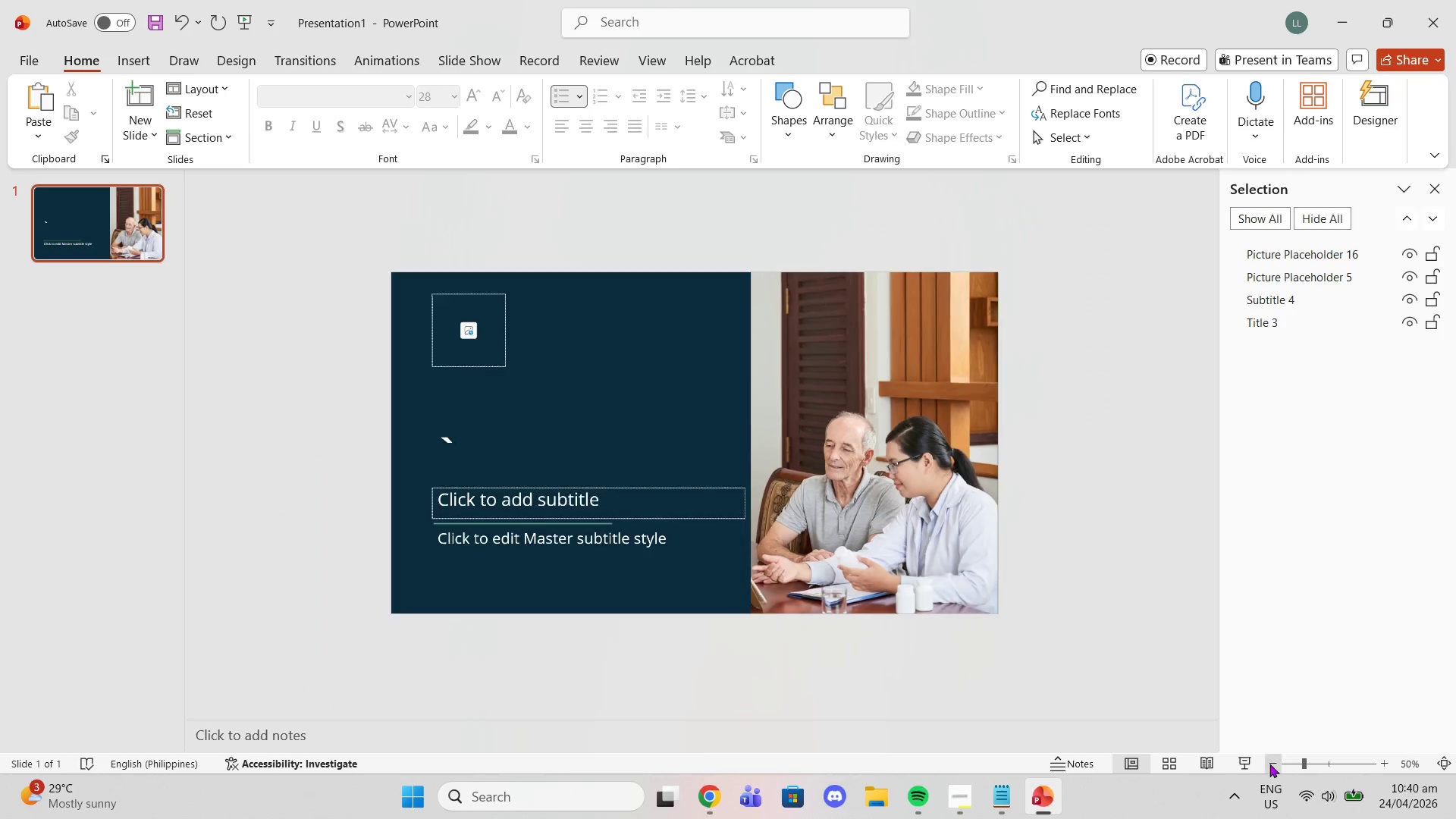 
triple_click([1269, 764])
 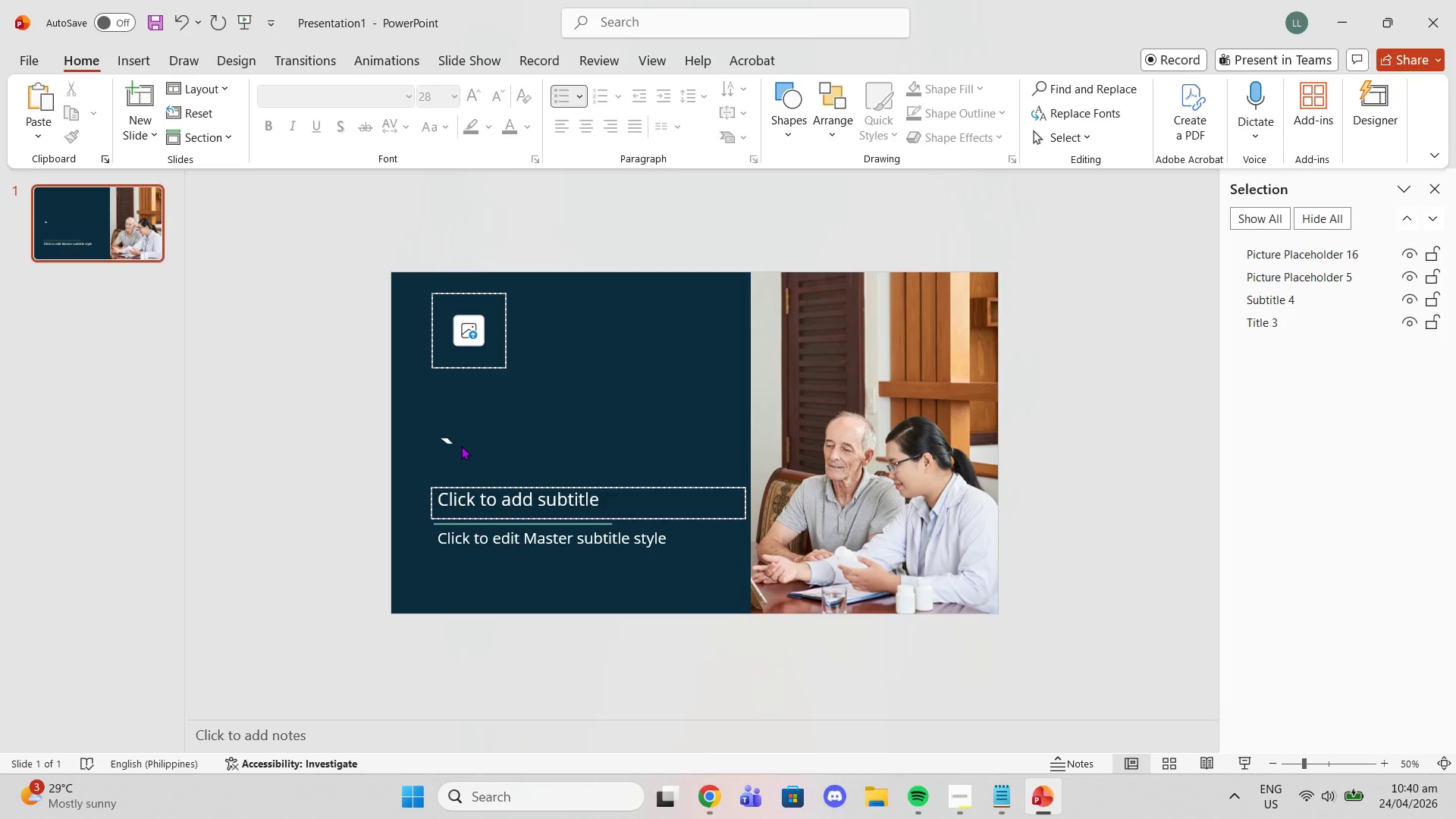 
double_click([450, 440])
 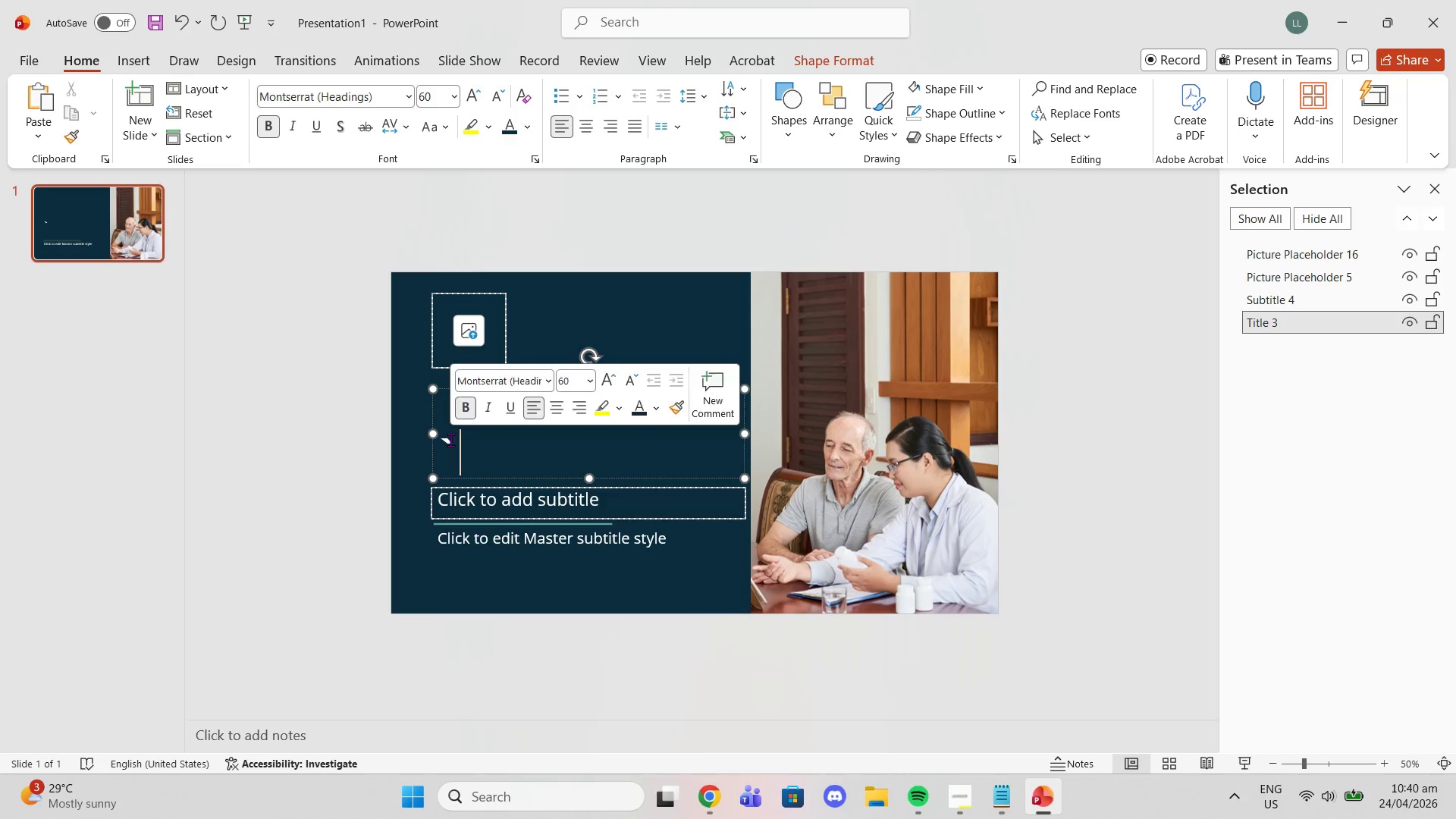 
triple_click([450, 440])
 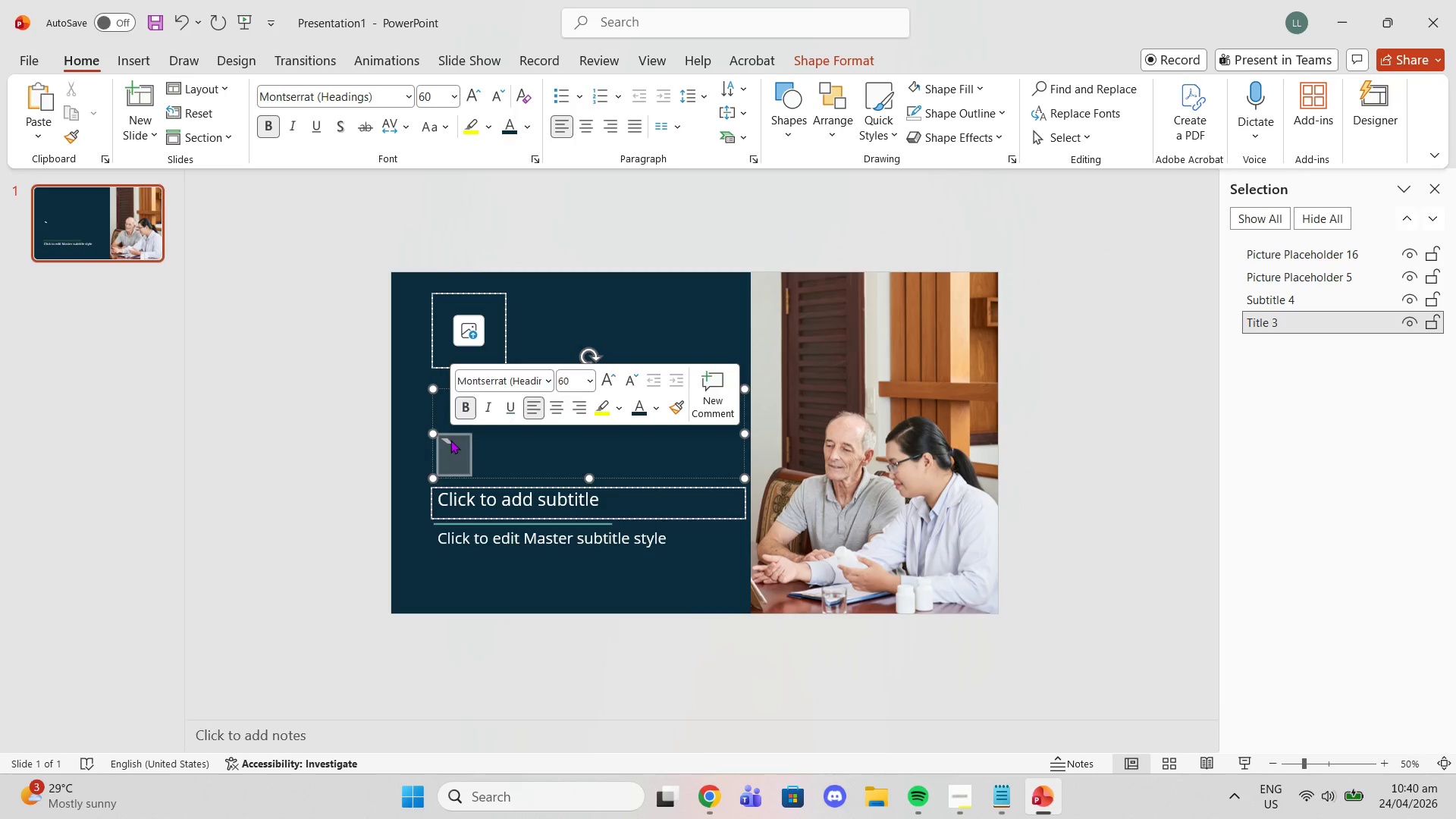 
triple_click([450, 440])
 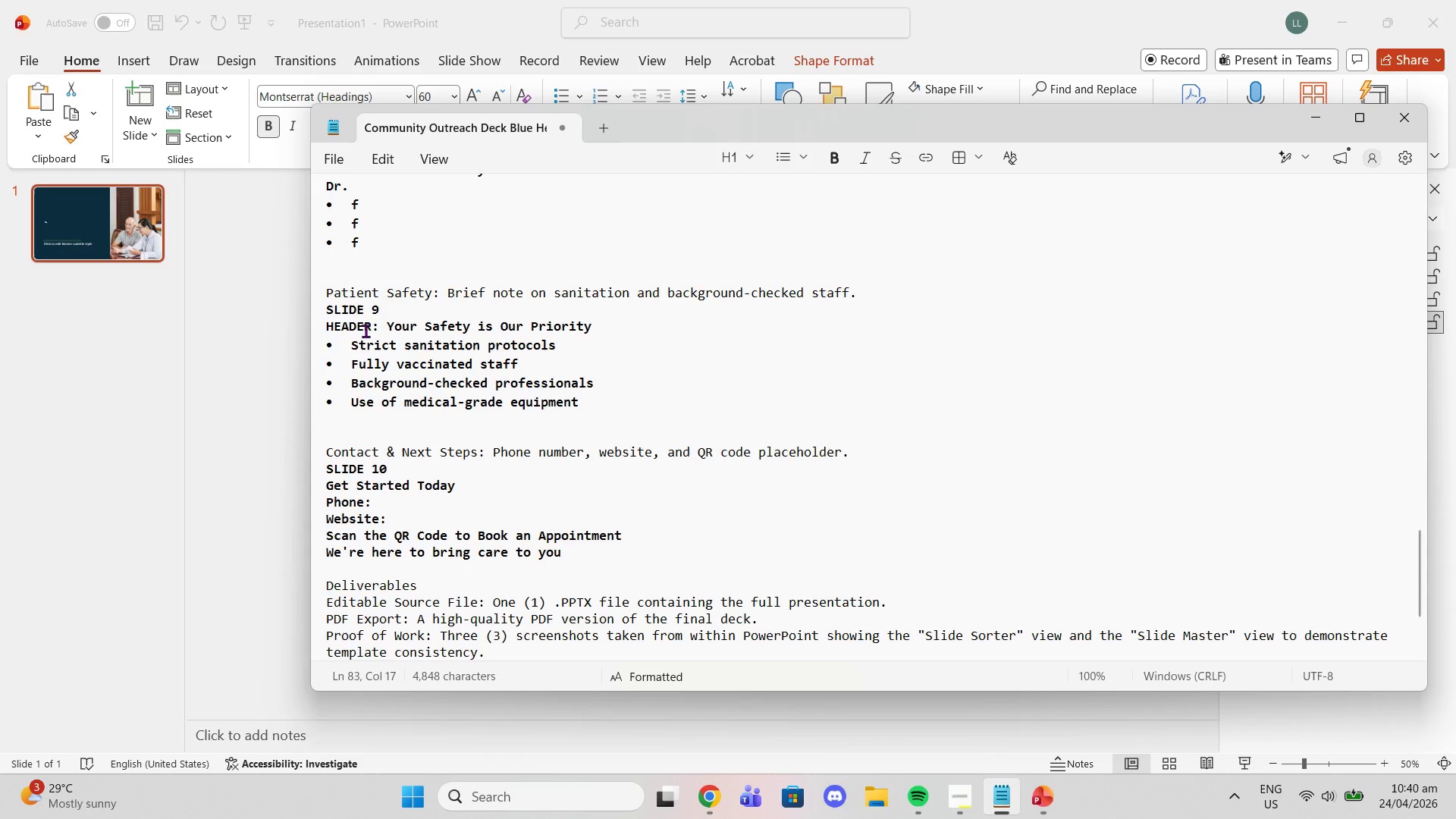 
scroll: coordinate [456, 334], scroll_direction: up, amount: 19.0
 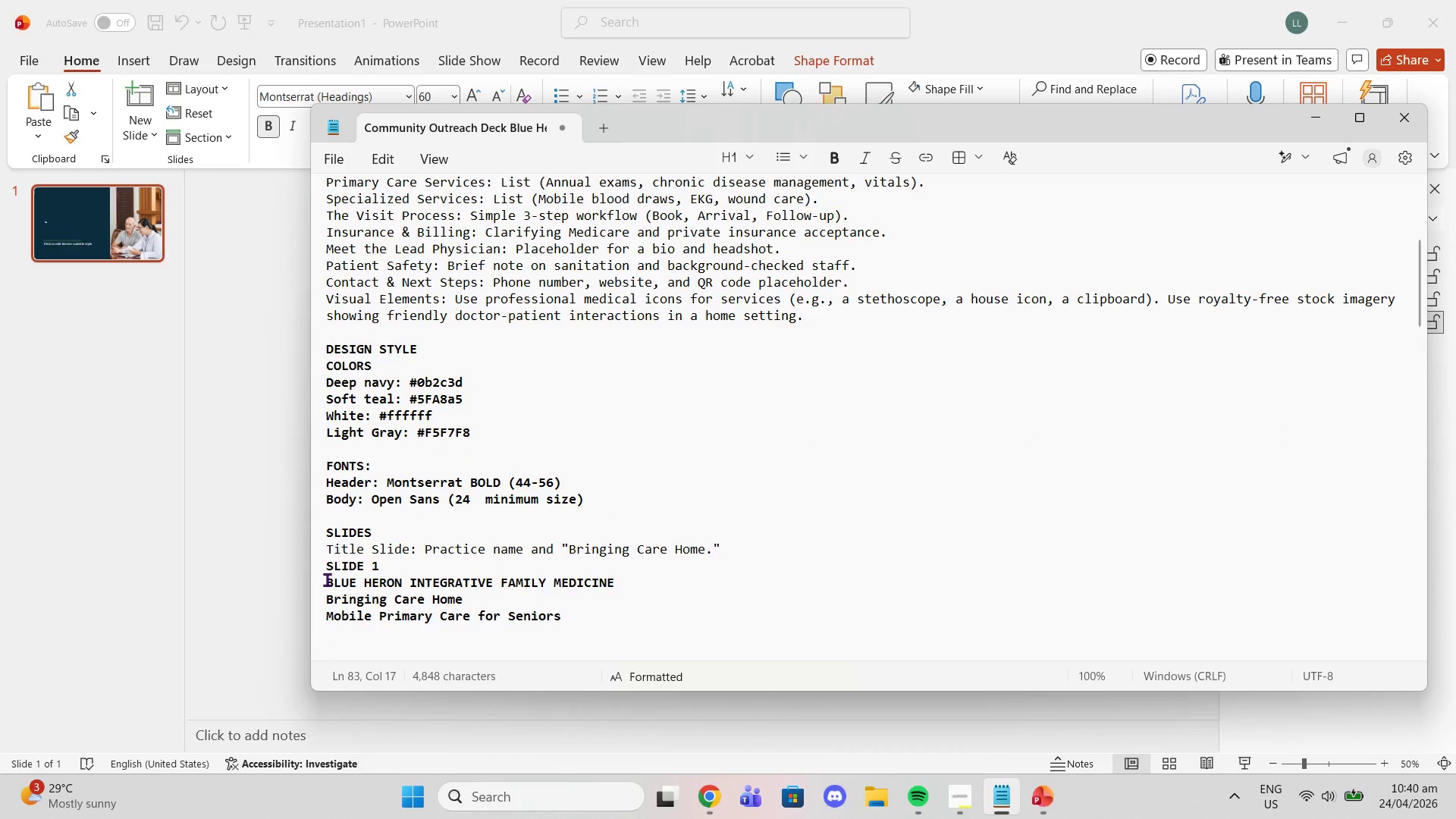 
left_click_drag(start_coordinate=[328, 581], to_coordinate=[613, 581])
 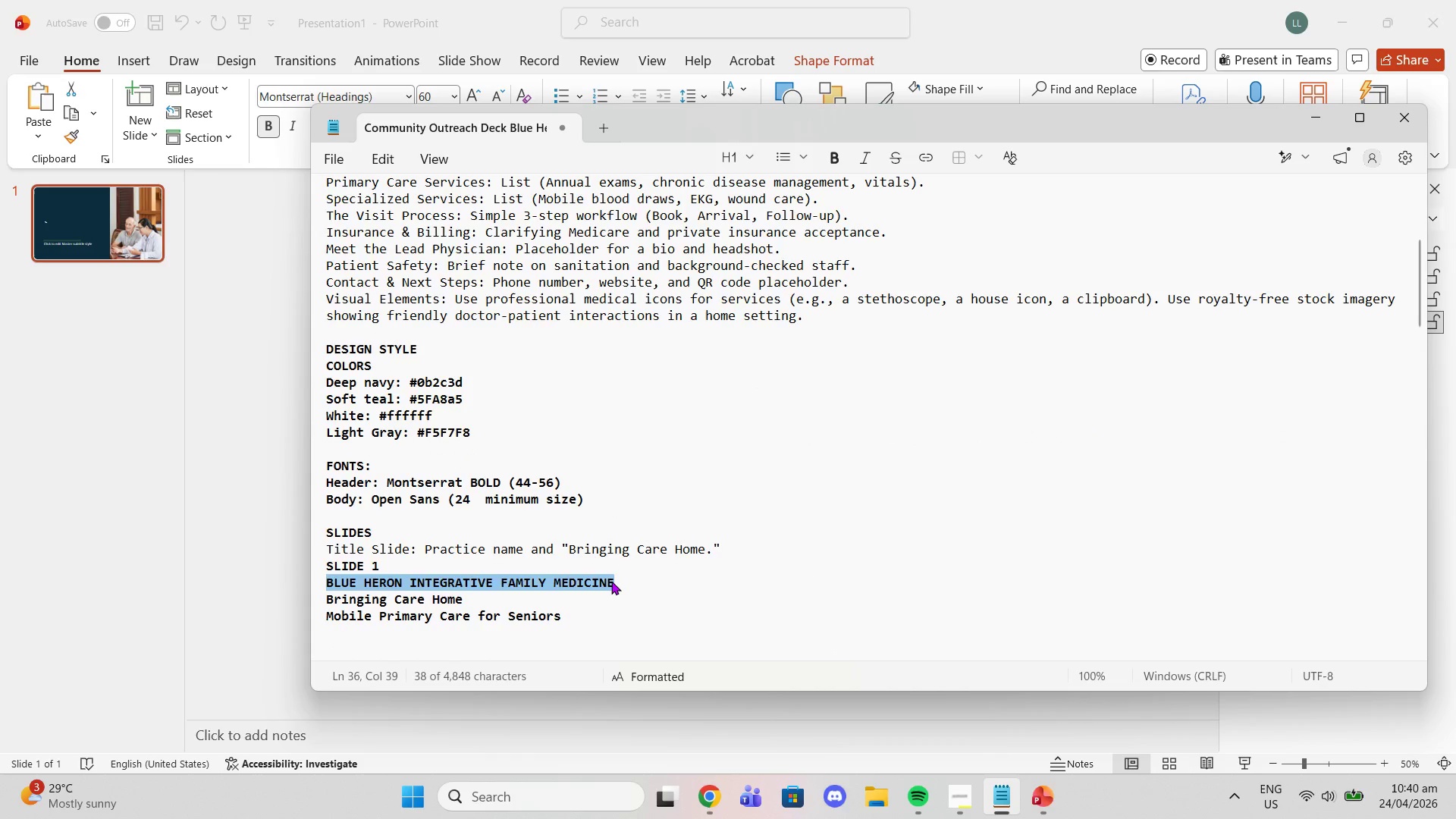 
key(Control+C)
 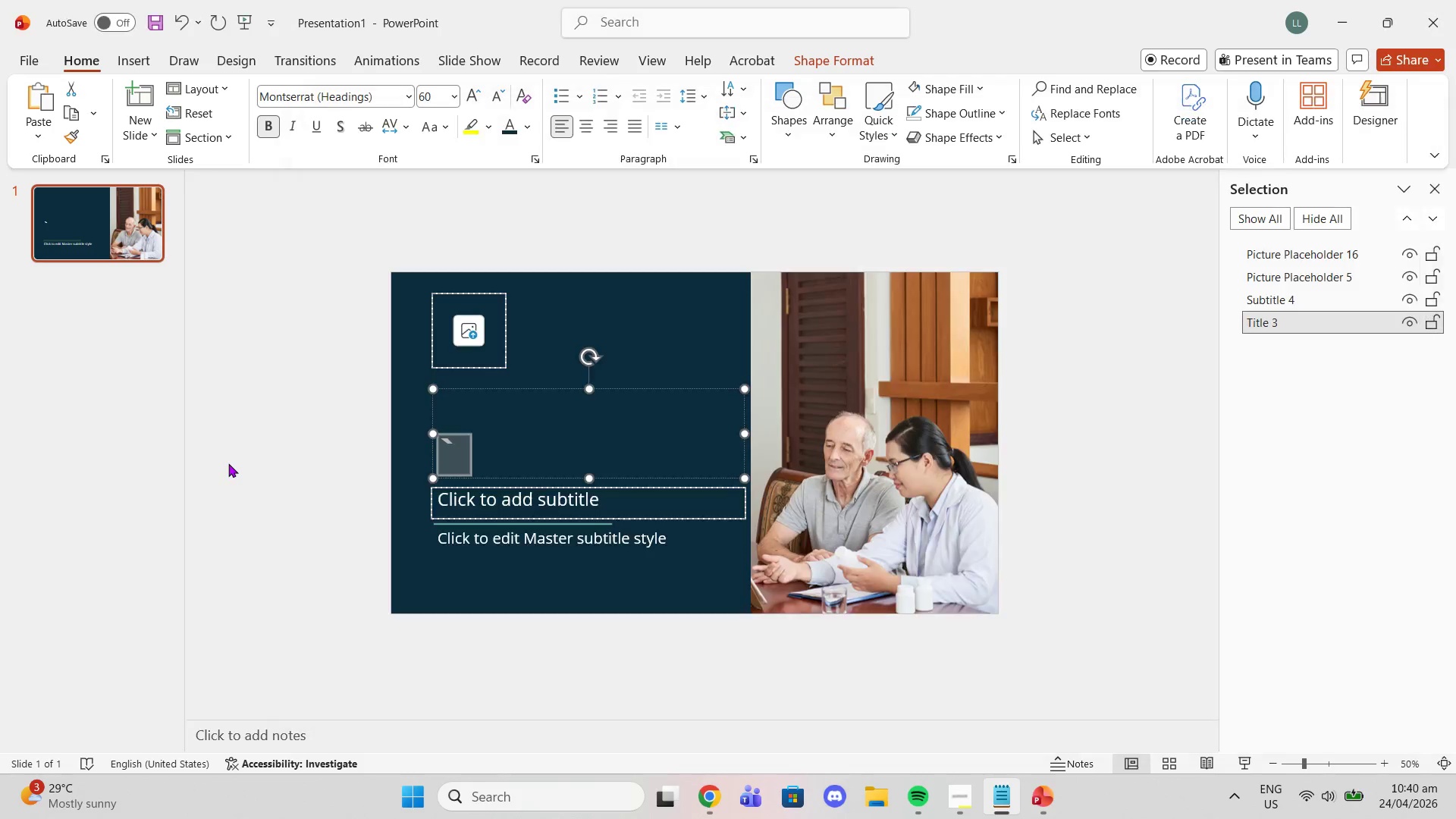 
left_click([228, 463])
 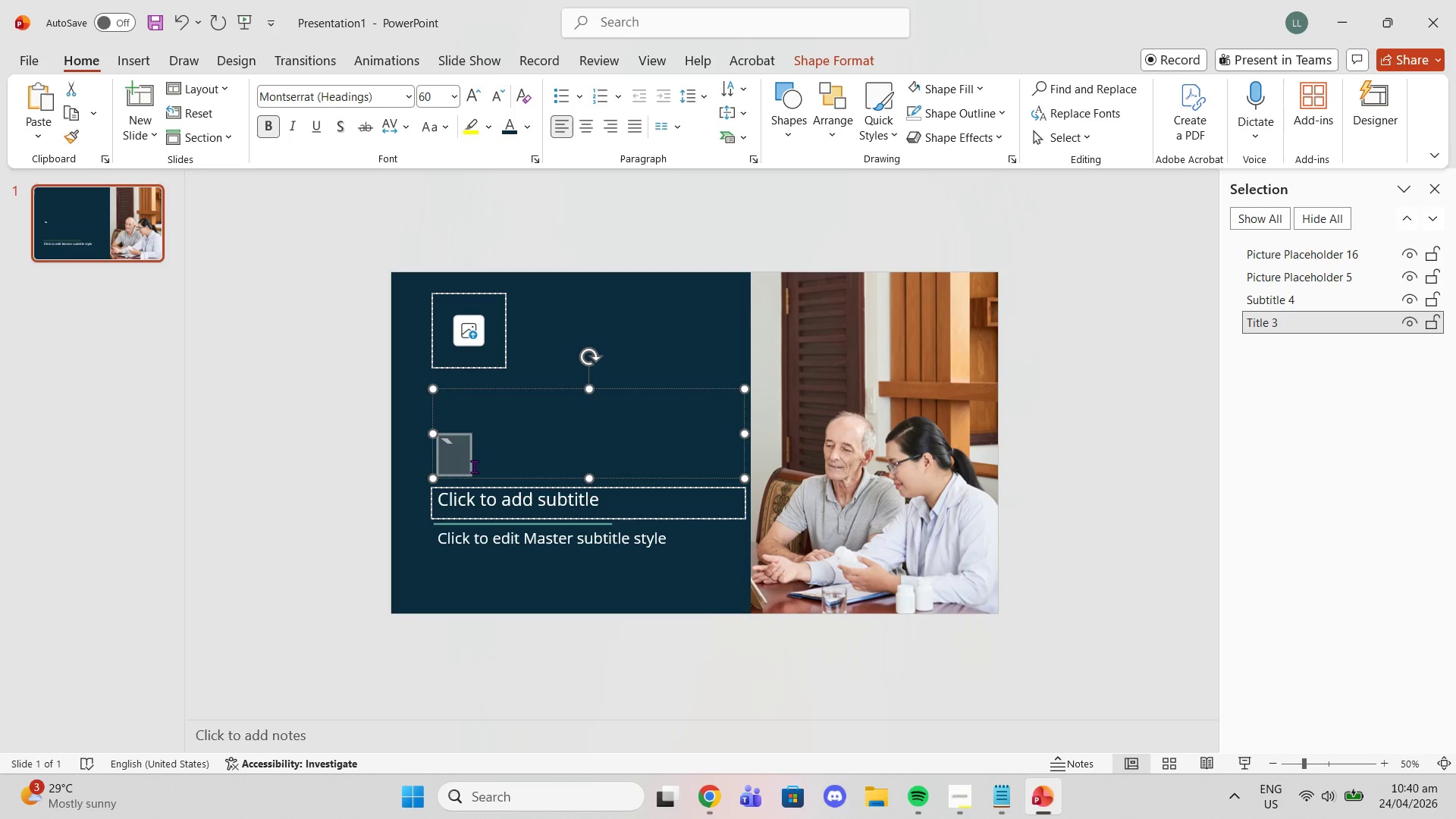 
key(Control+V)
 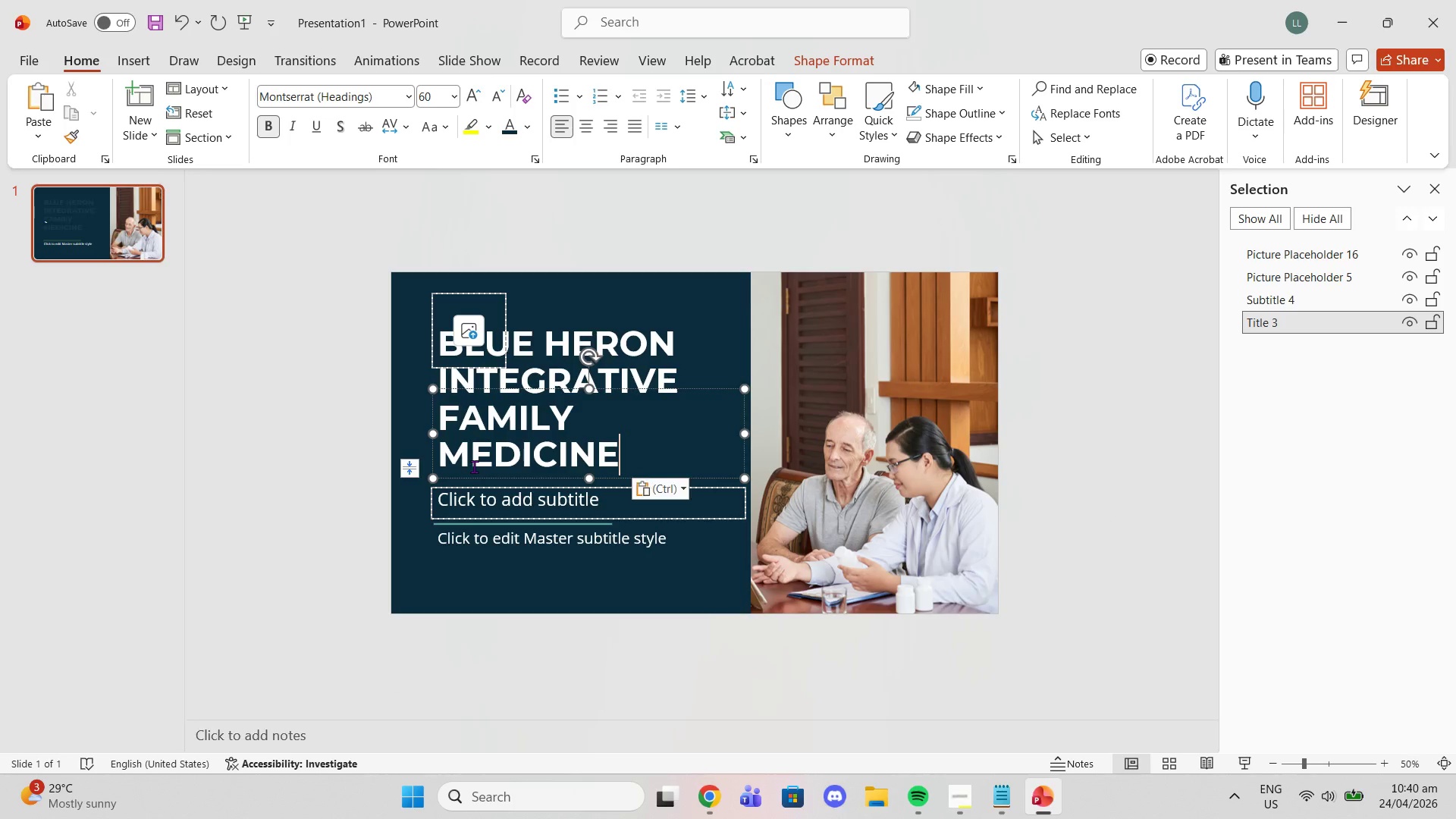 
key(Control+ControlLeft)
 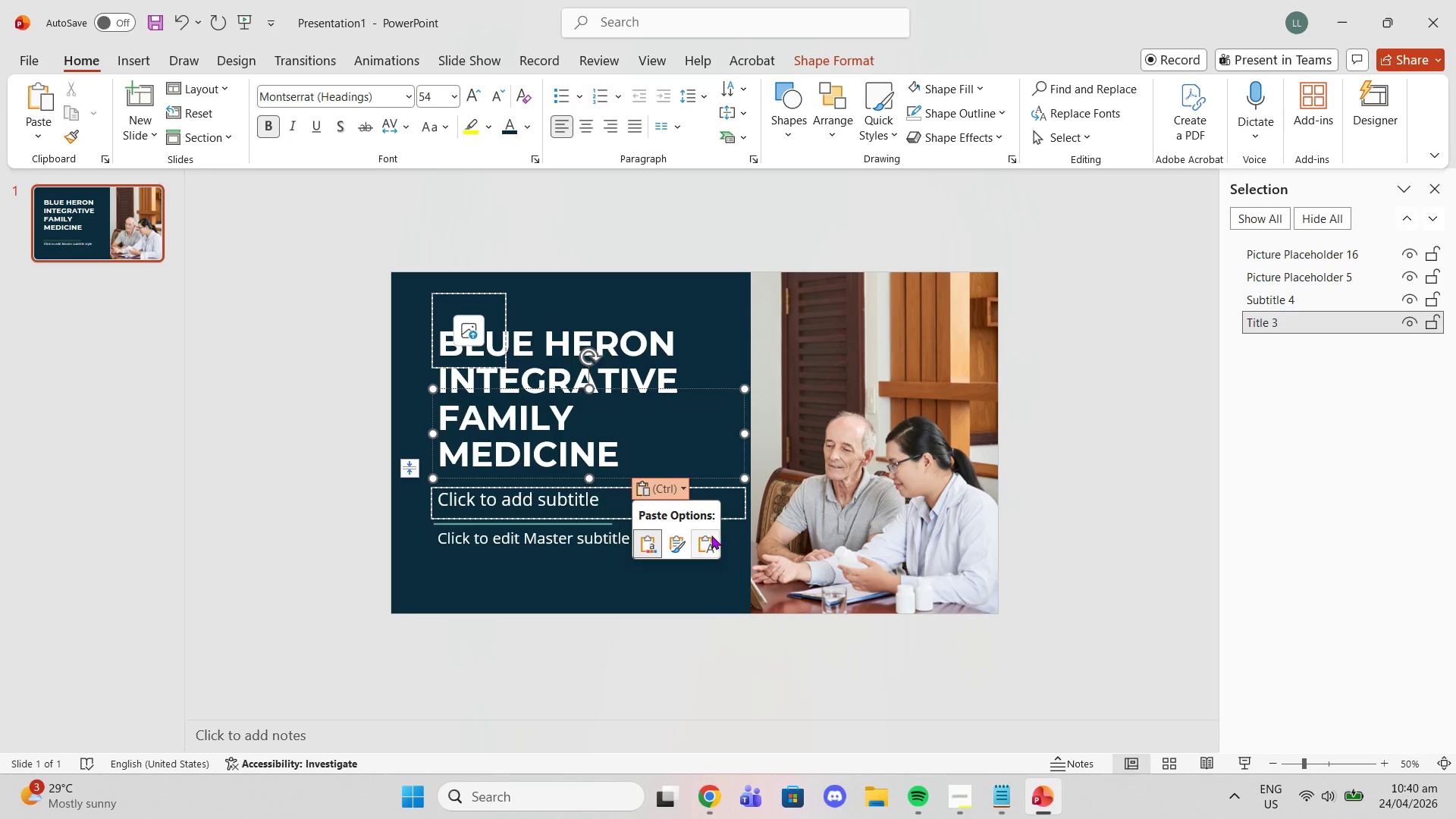 
left_click([710, 541])
 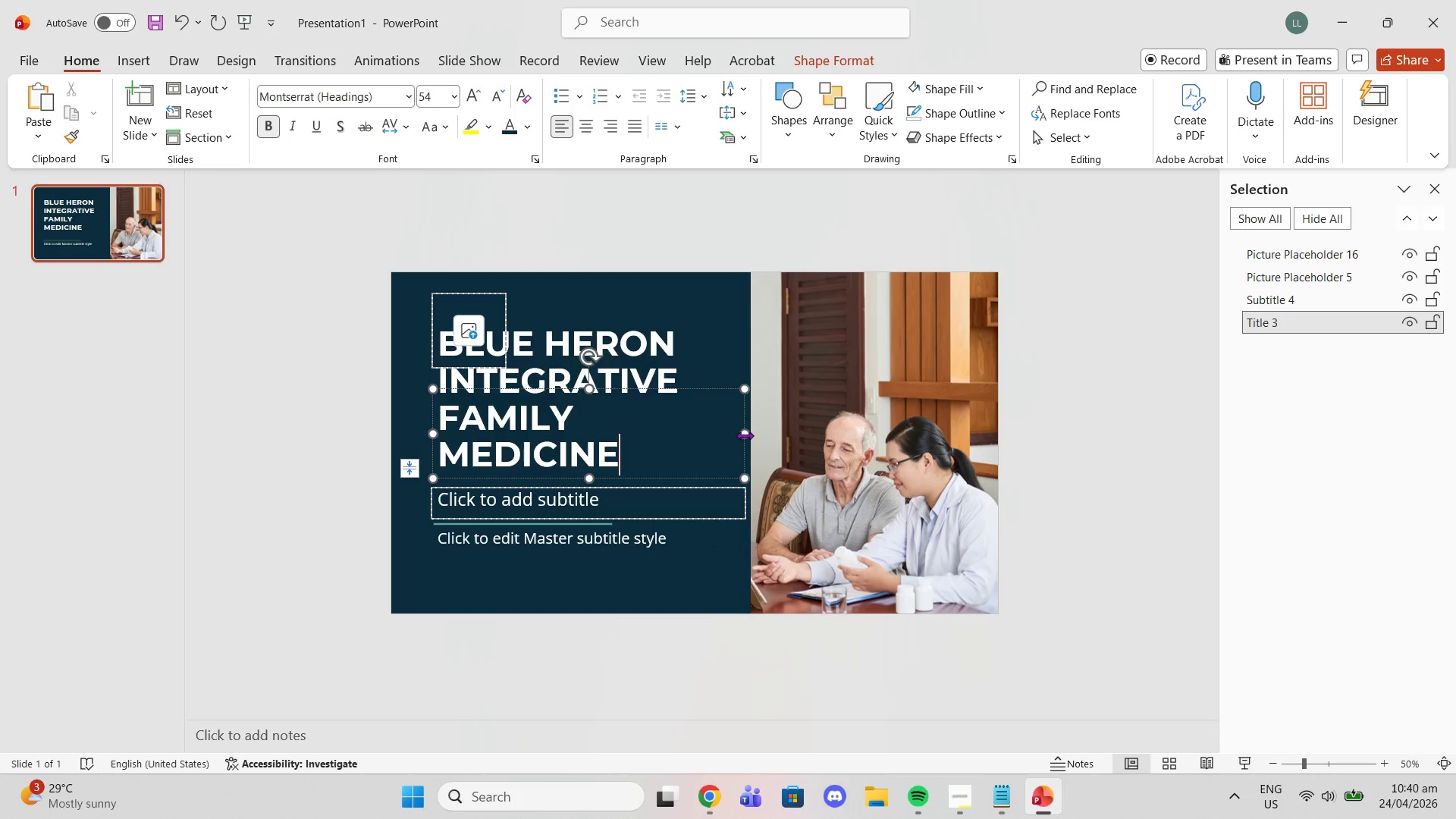 
left_click_drag(start_coordinate=[745, 435], to_coordinate=[748, 432])
 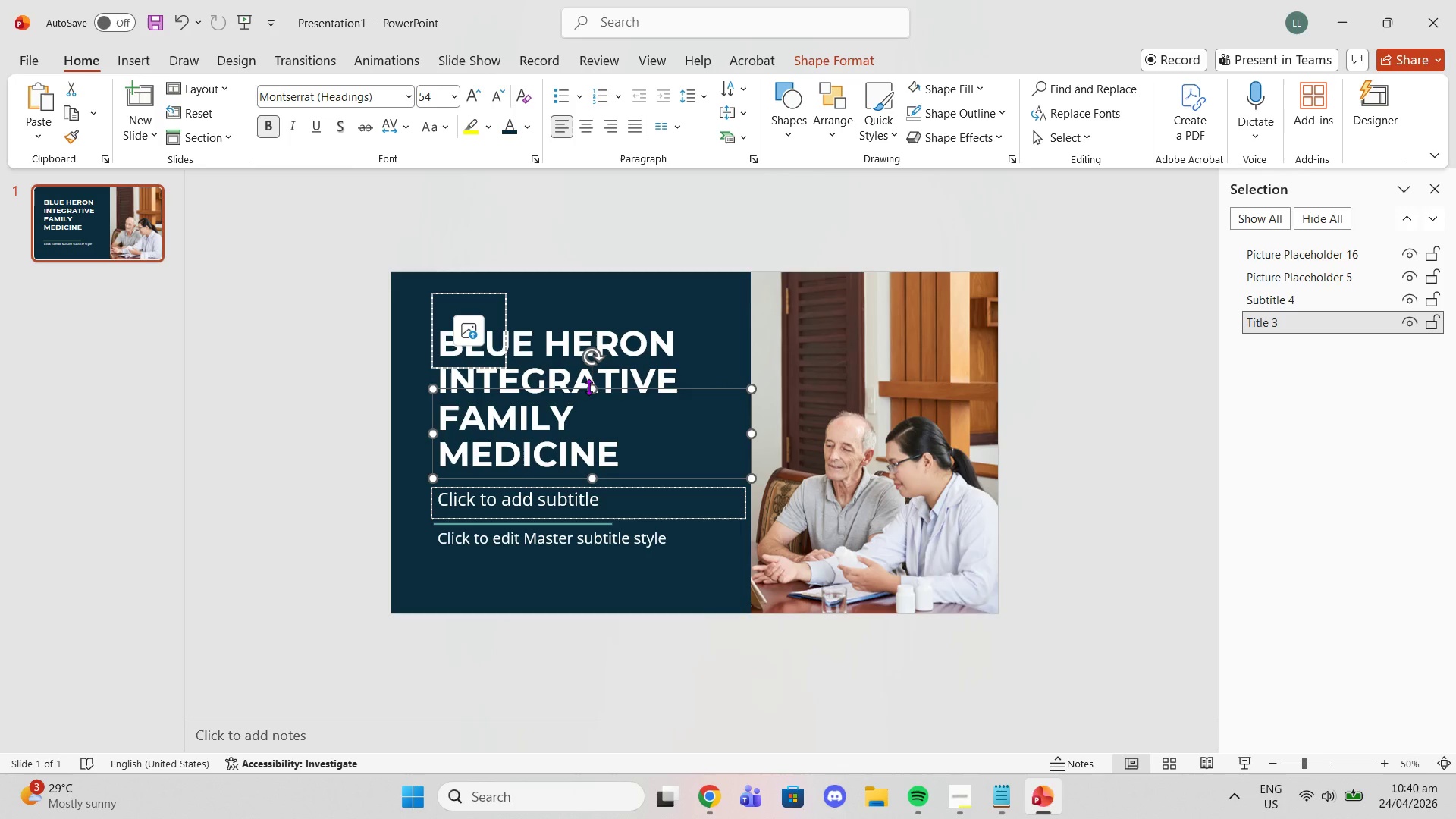 
left_click_drag(start_coordinate=[588, 387], to_coordinate=[585, 318])
 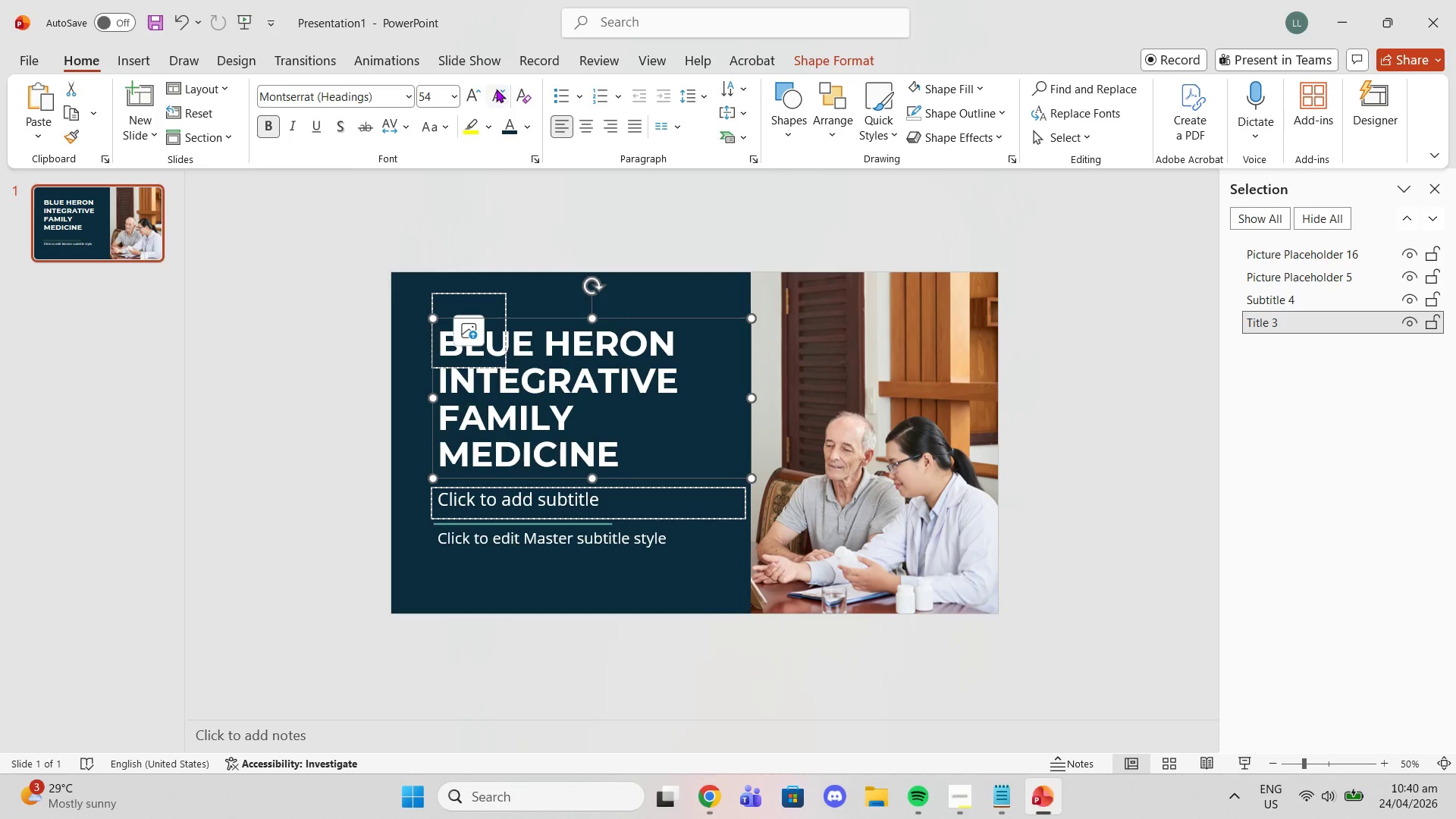 
left_click([496, 89])
 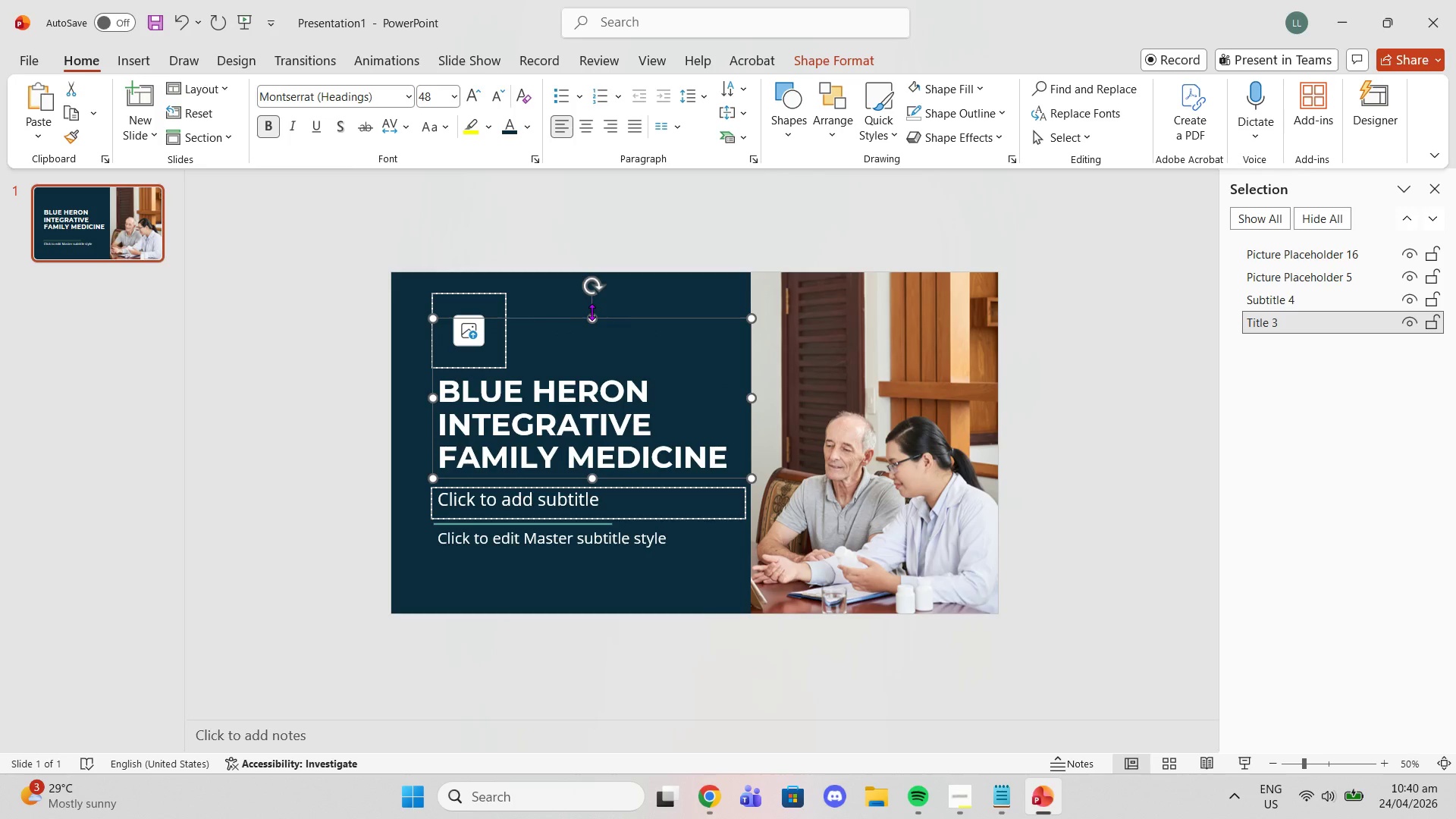 
left_click_drag(start_coordinate=[591, 315], to_coordinate=[588, 378])
 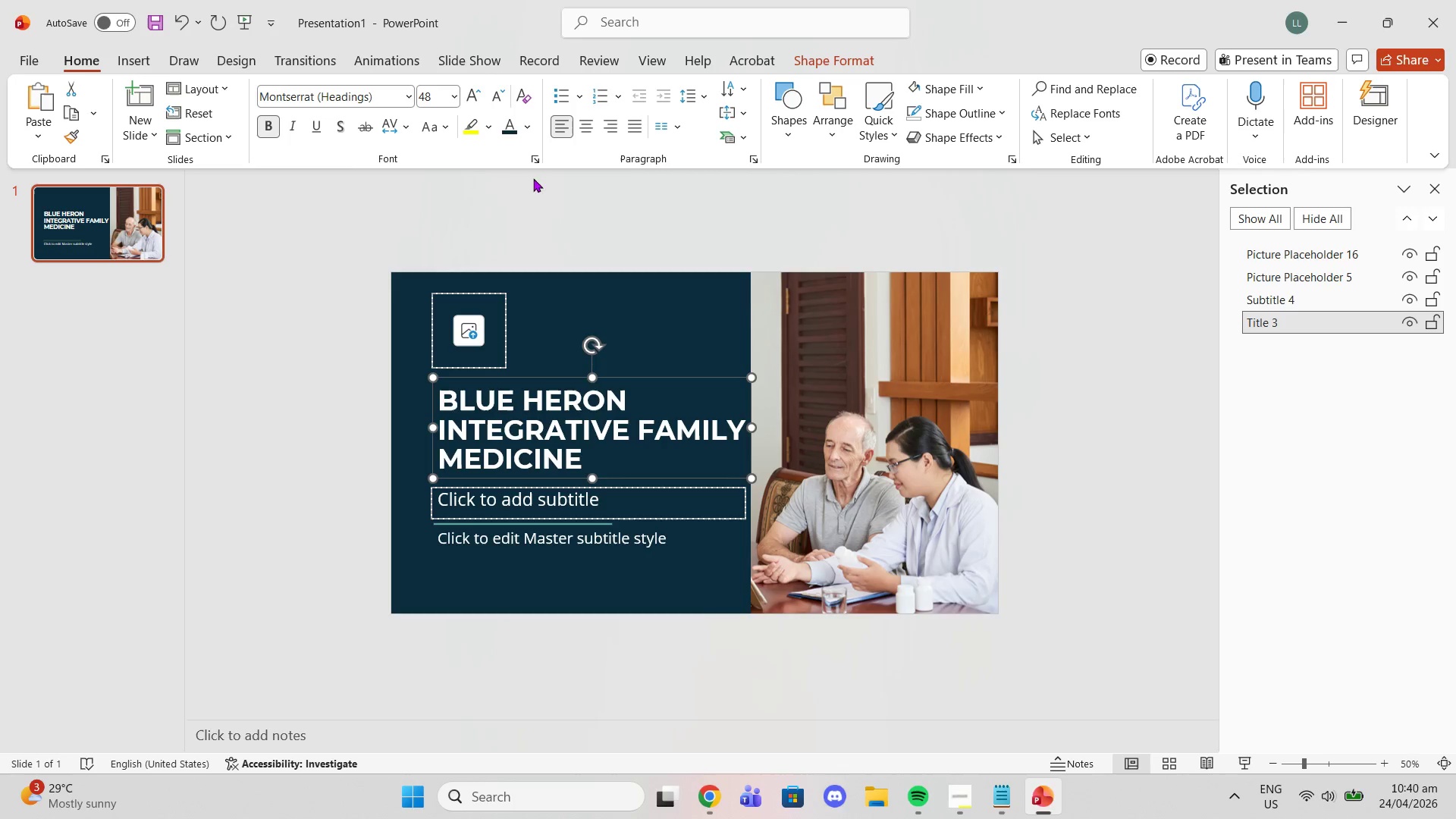 
mouse_move([487, 99])
 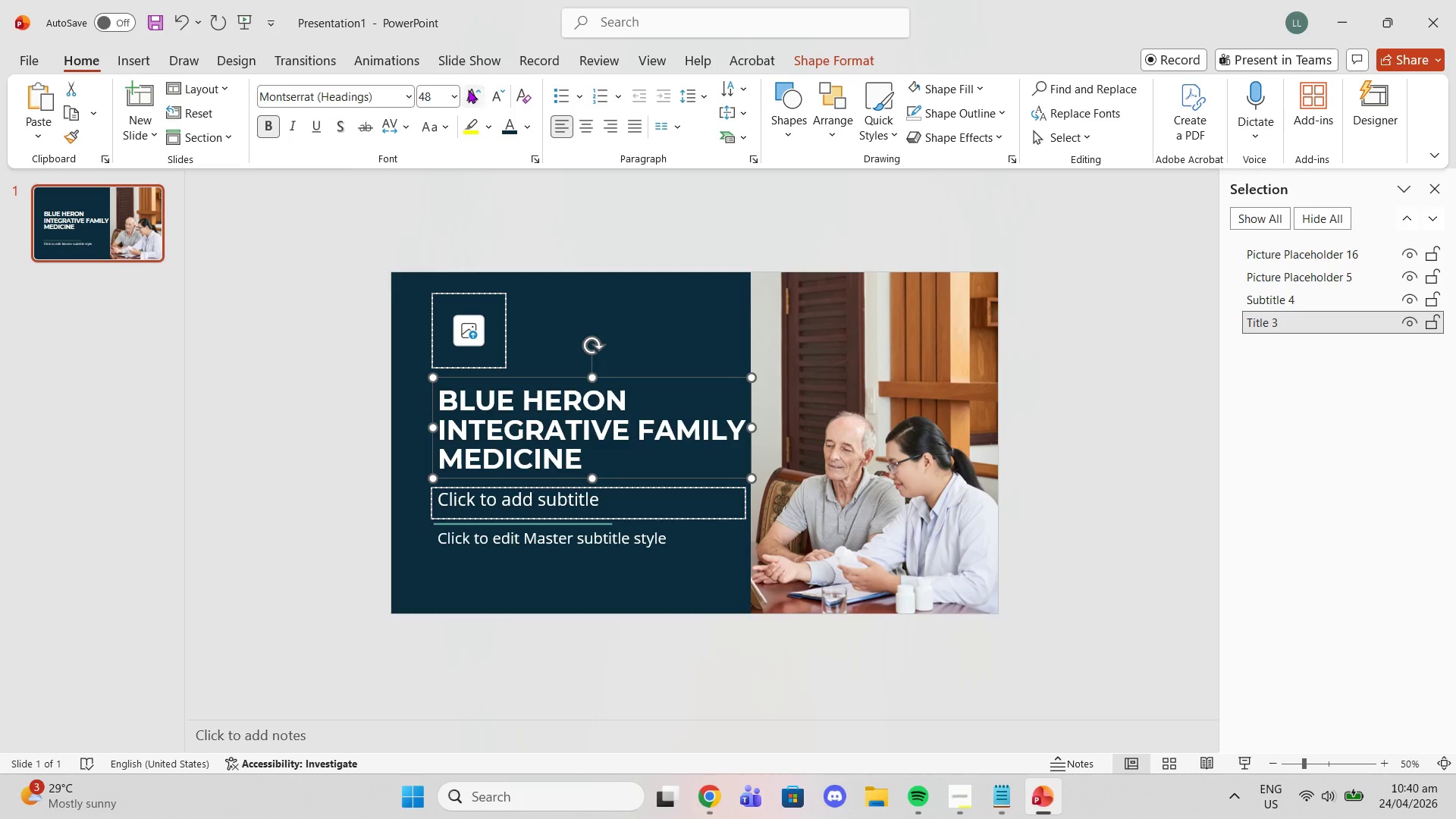 
left_click([468, 89])
 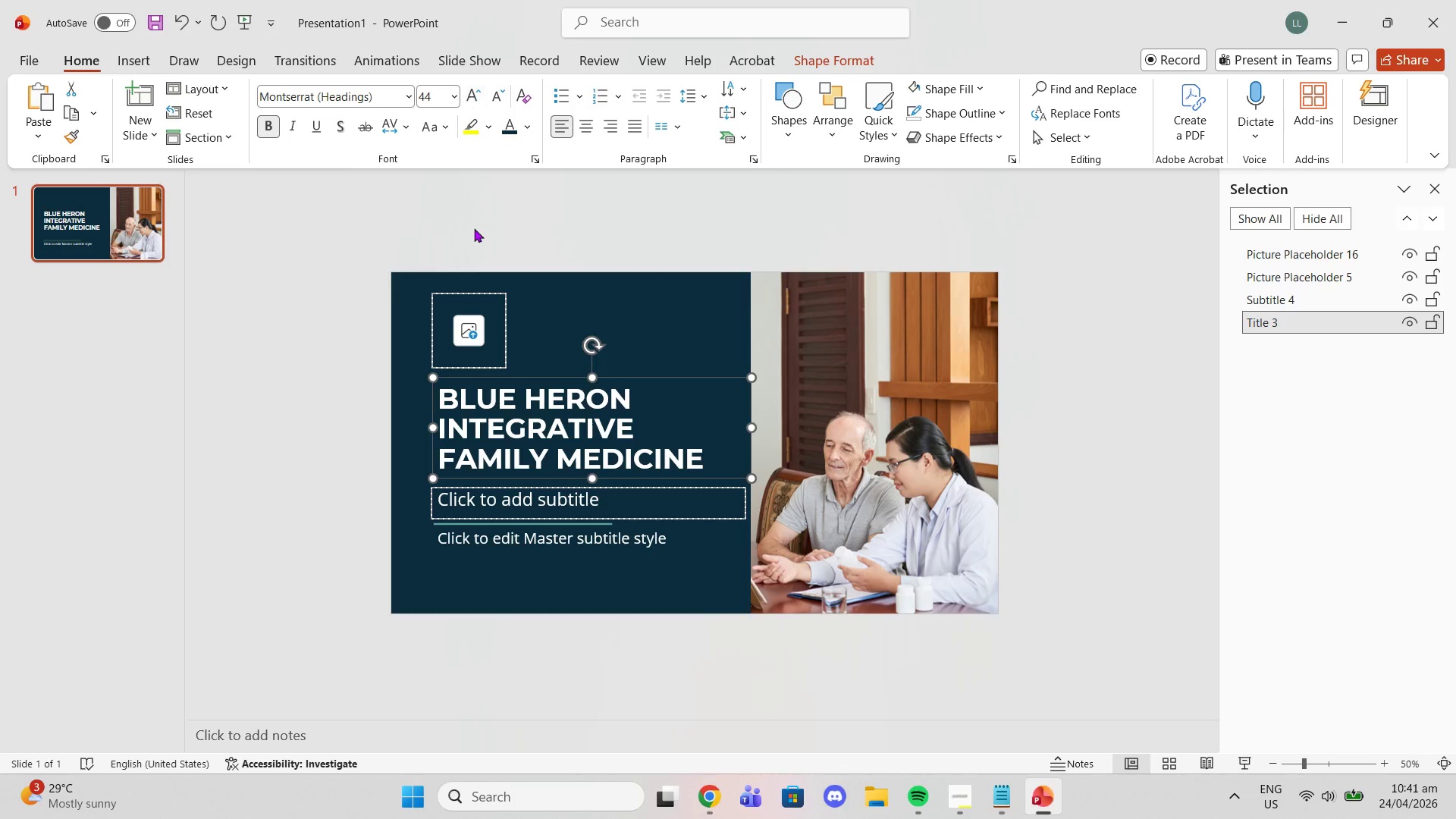 
left_click([479, 232])
 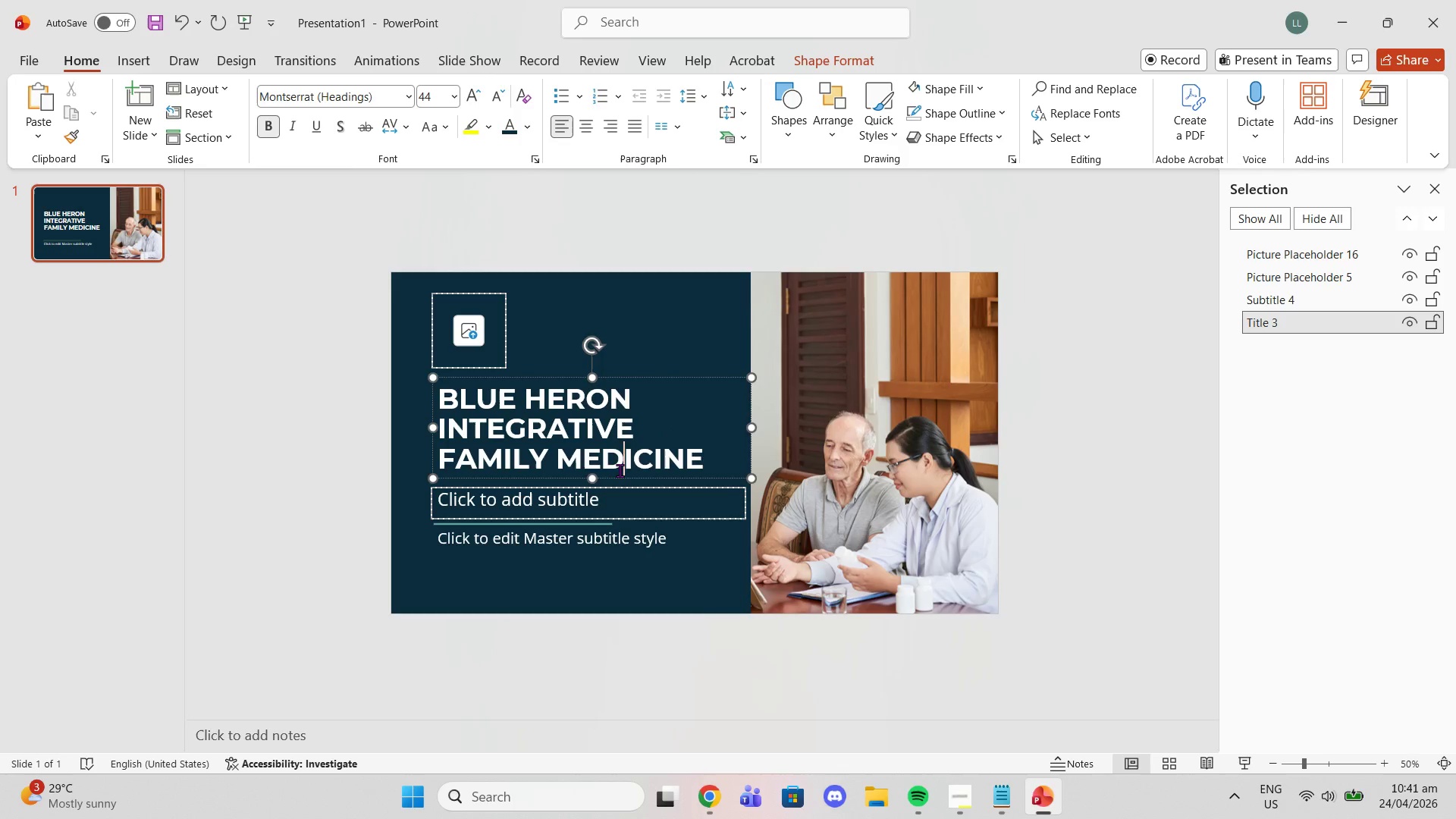 
double_click([620, 470])
 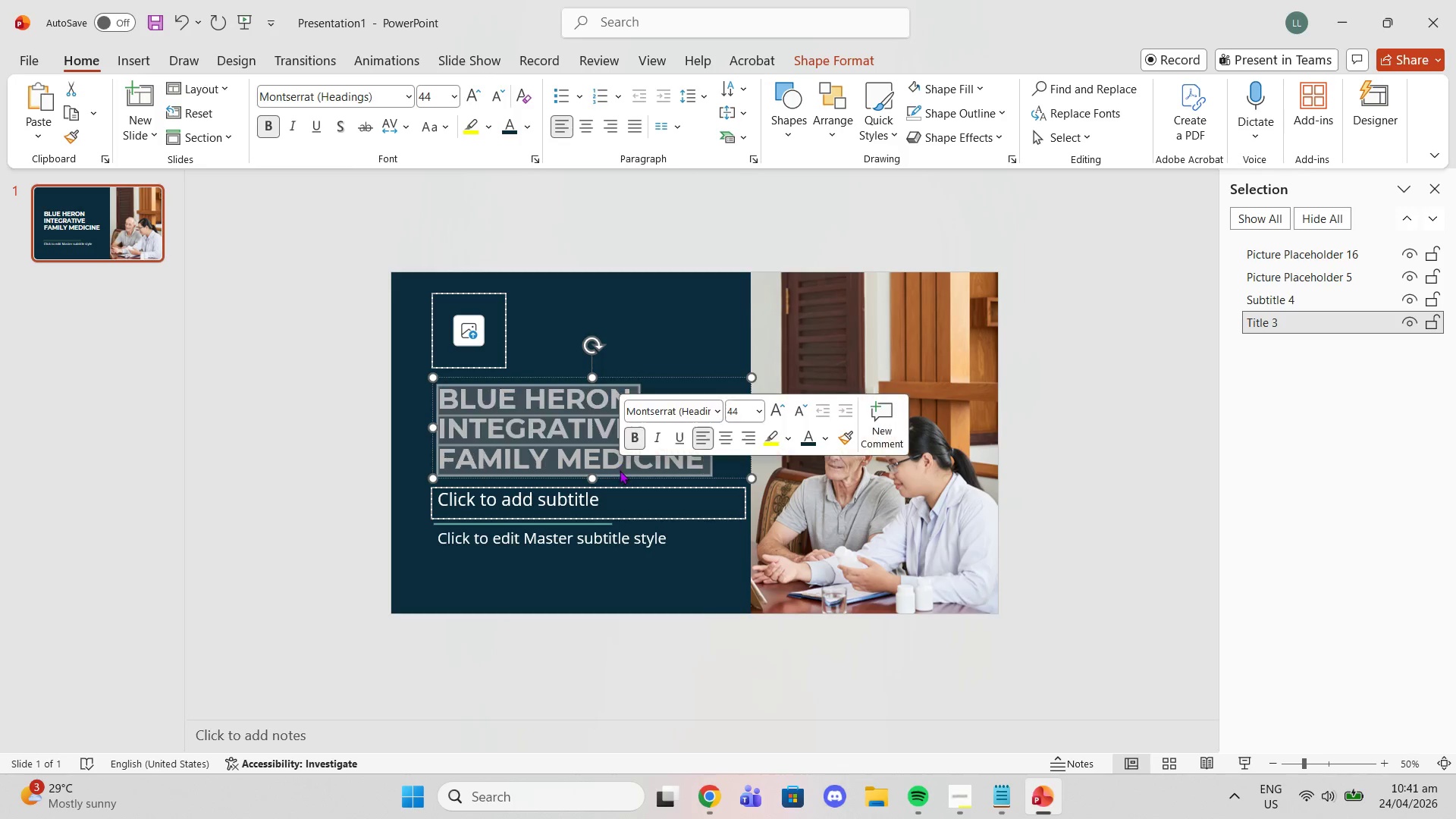 
triple_click([620, 470])
 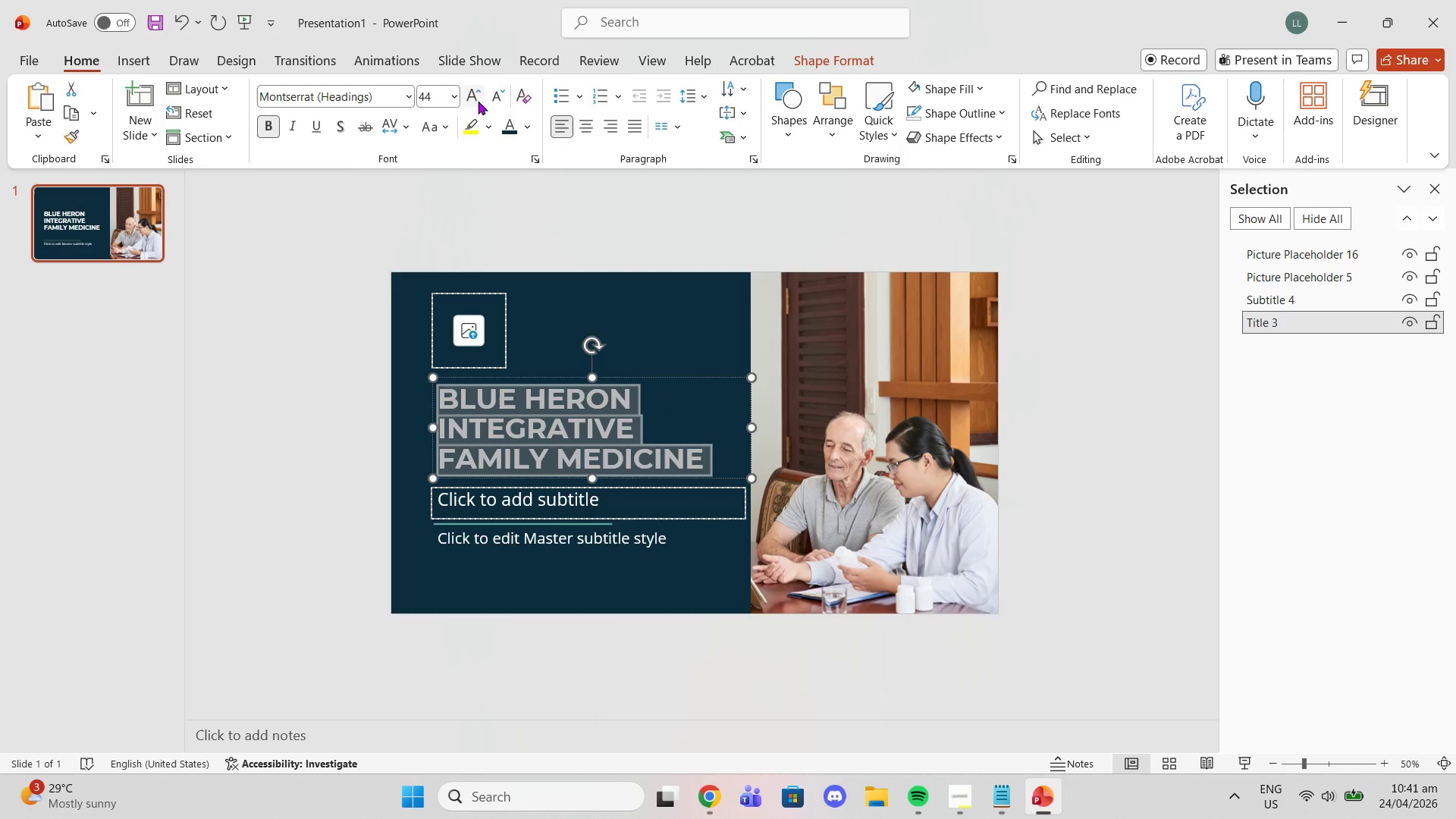 
left_click([478, 93])
 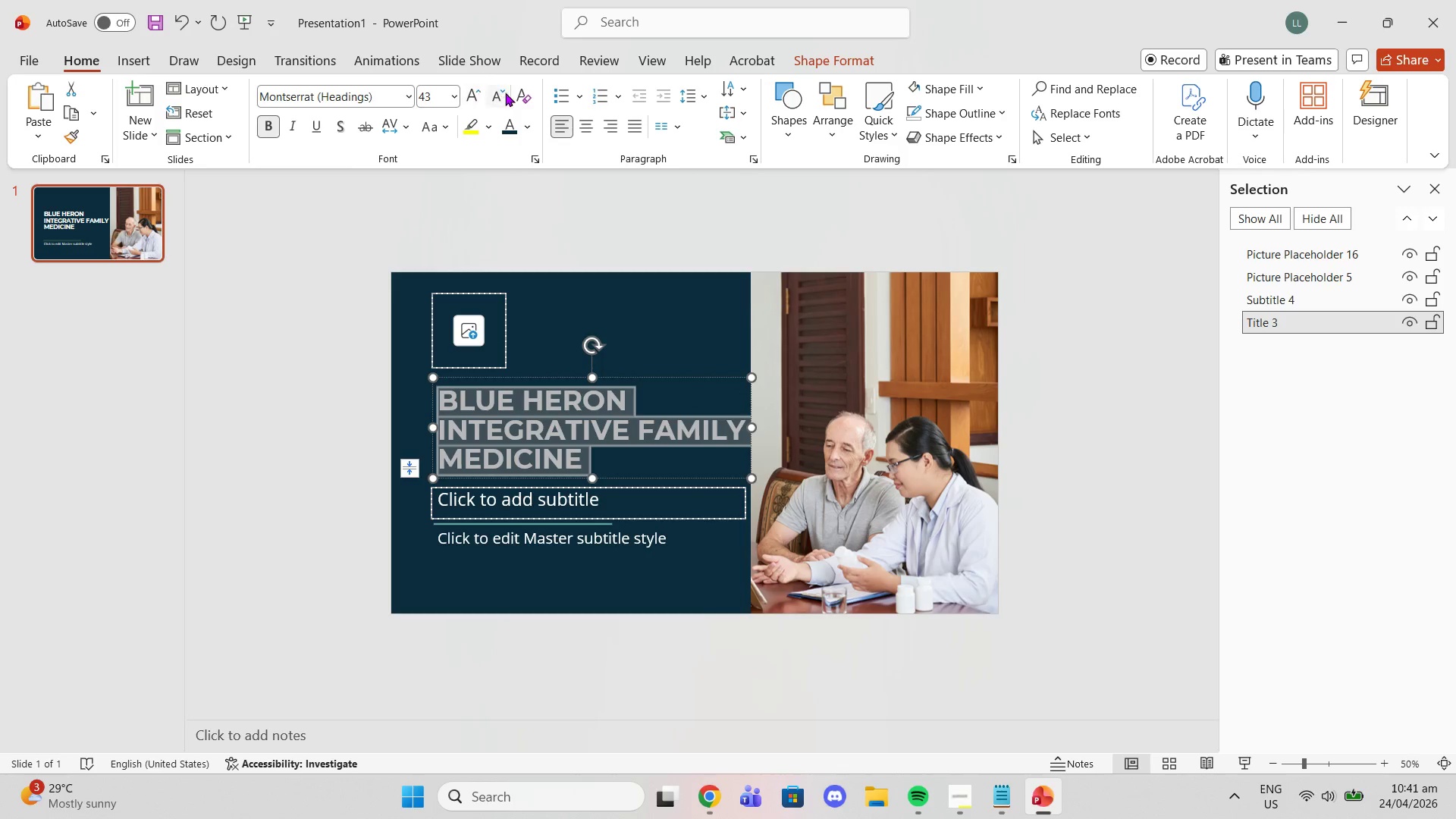 
left_click([505, 93])
 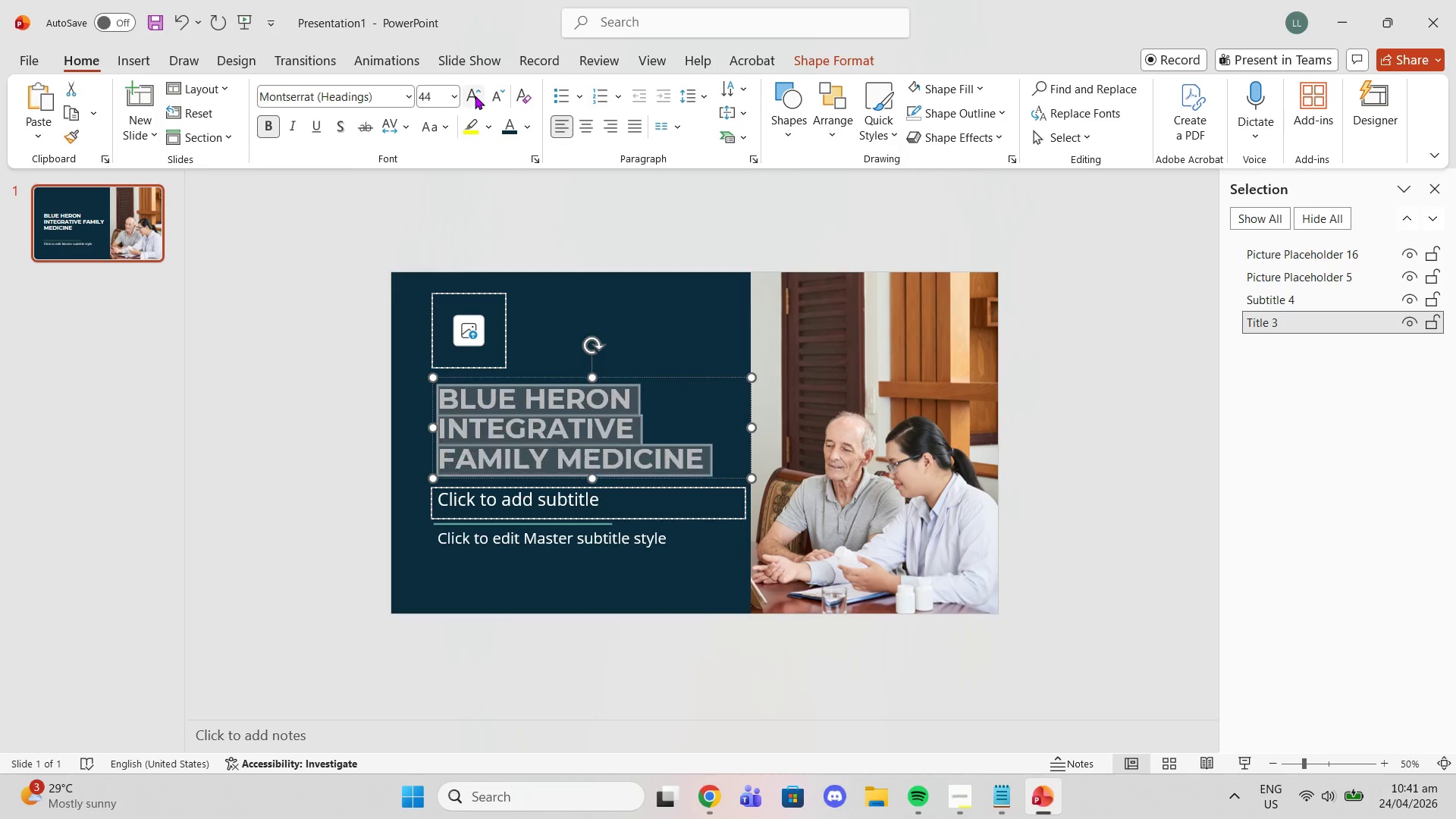 
double_click([475, 96])
 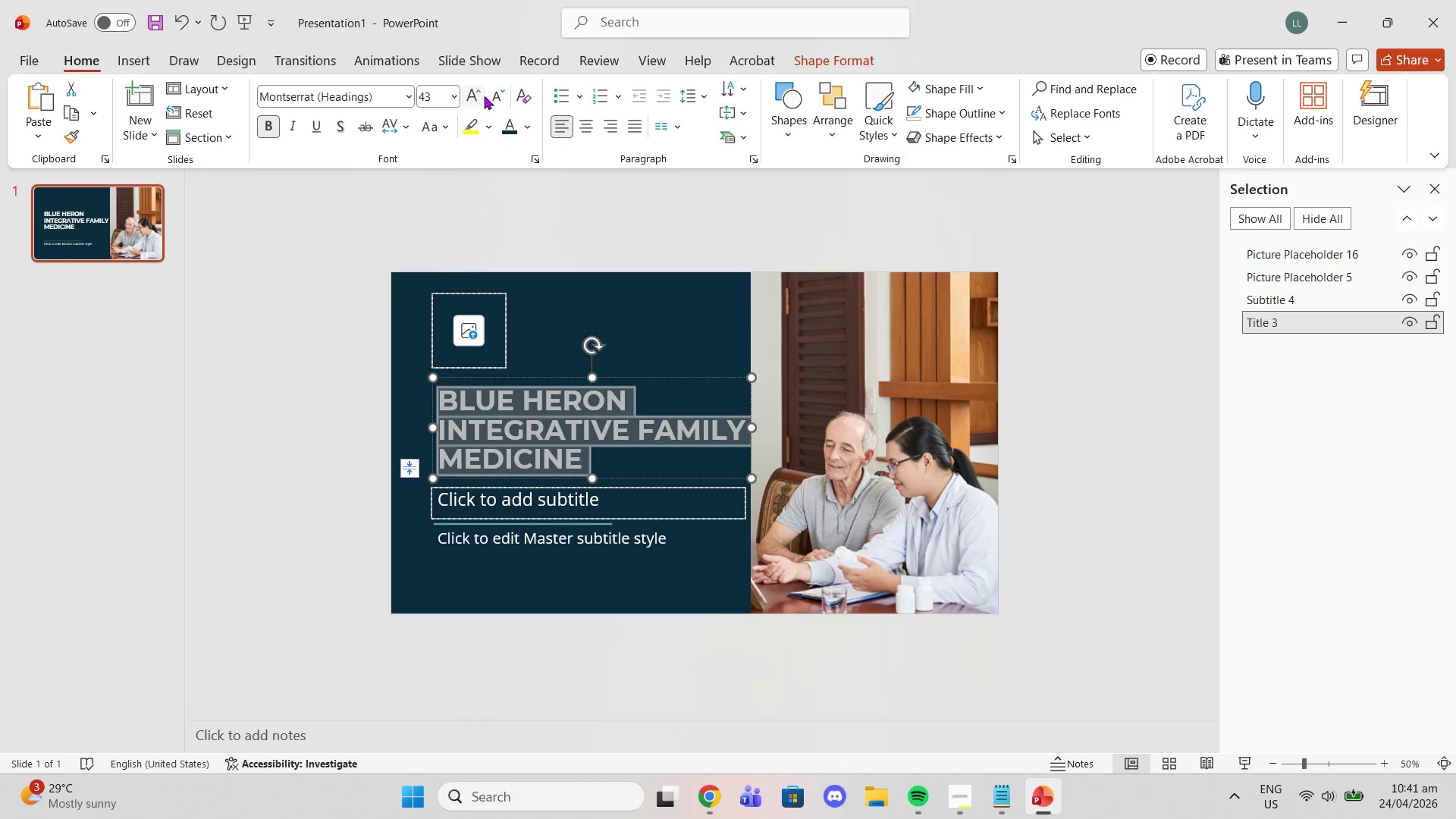 
left_click([484, 96])
 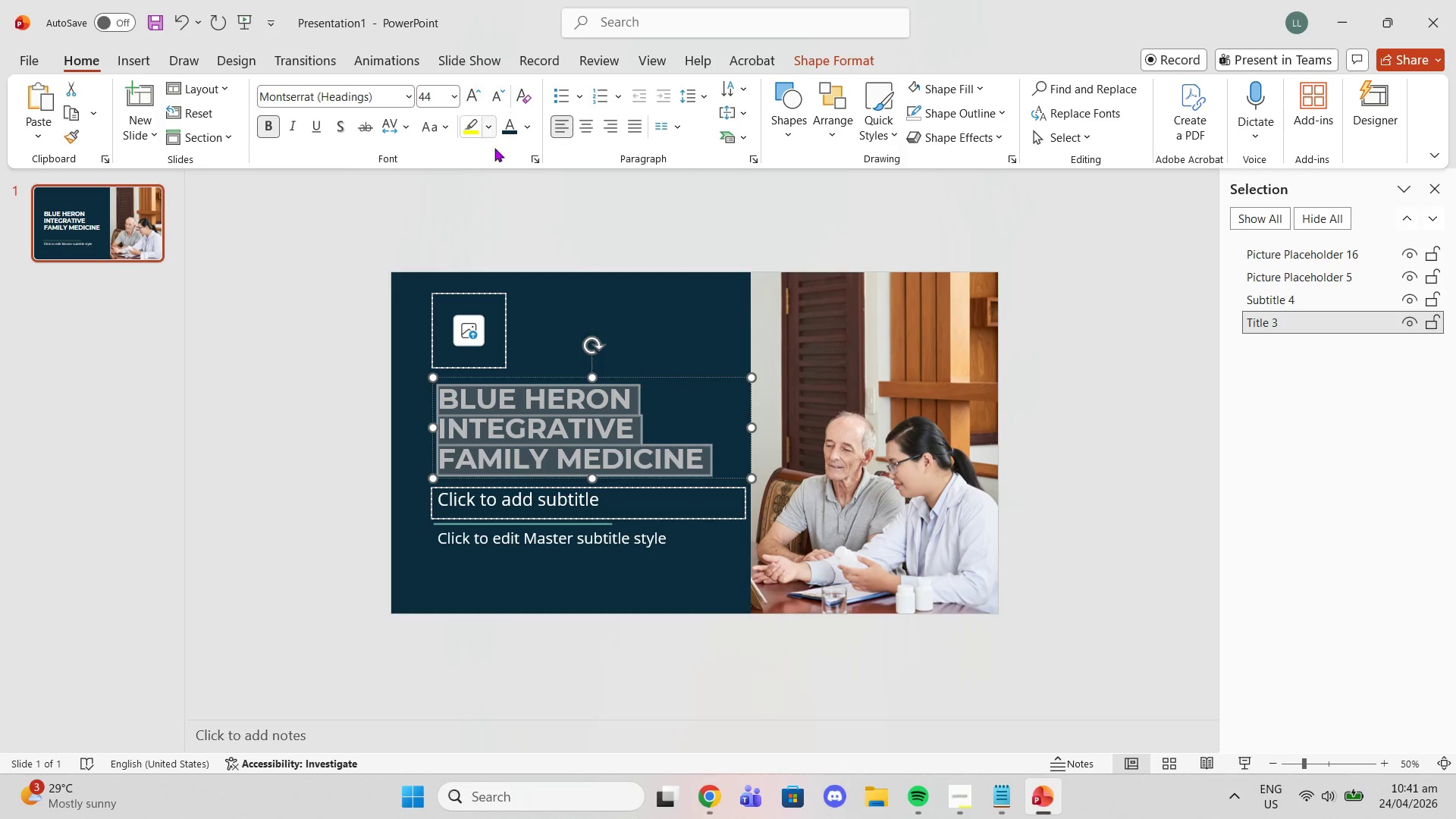 
left_click([500, 205])
 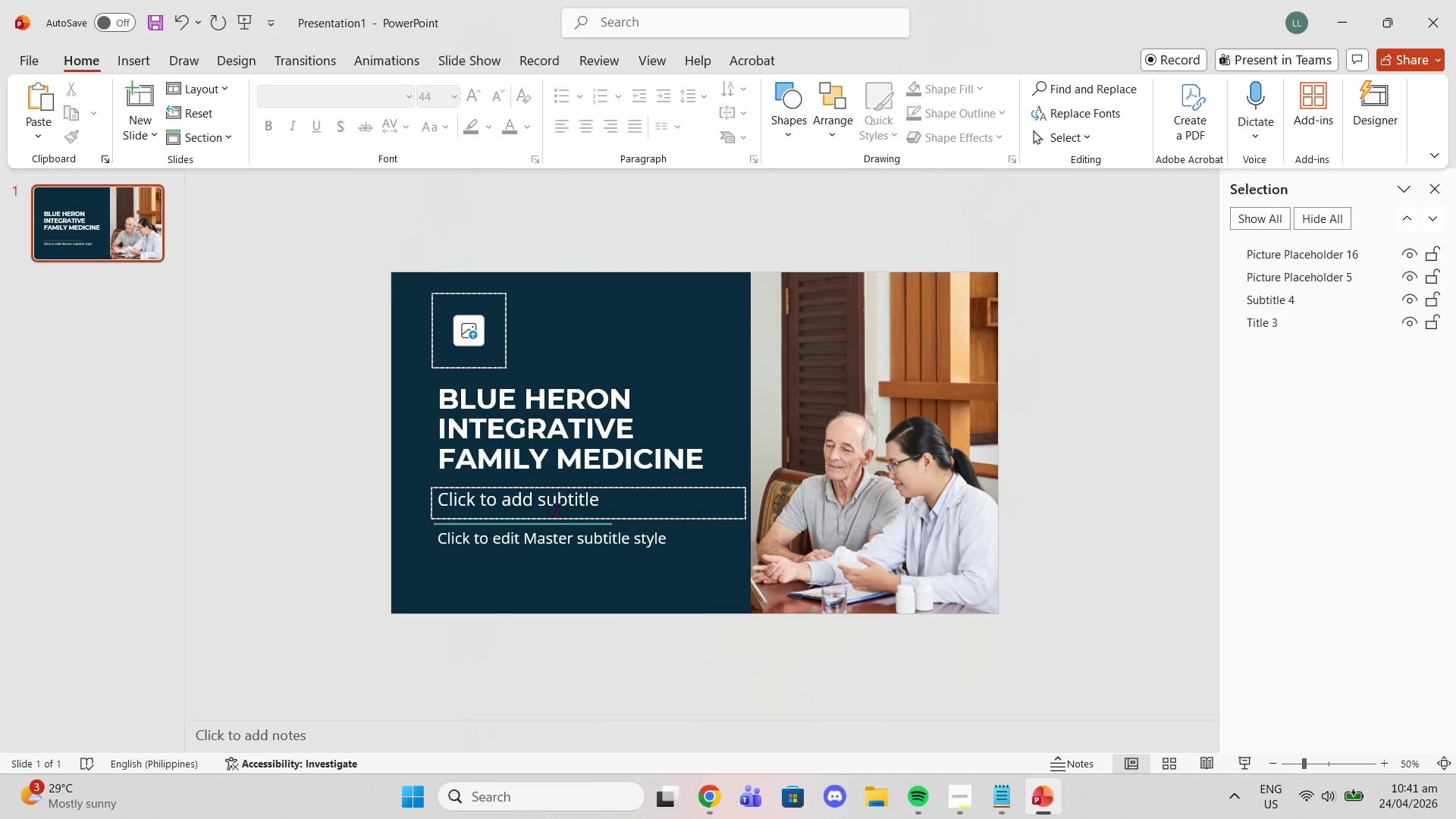 
left_click([554, 509])
 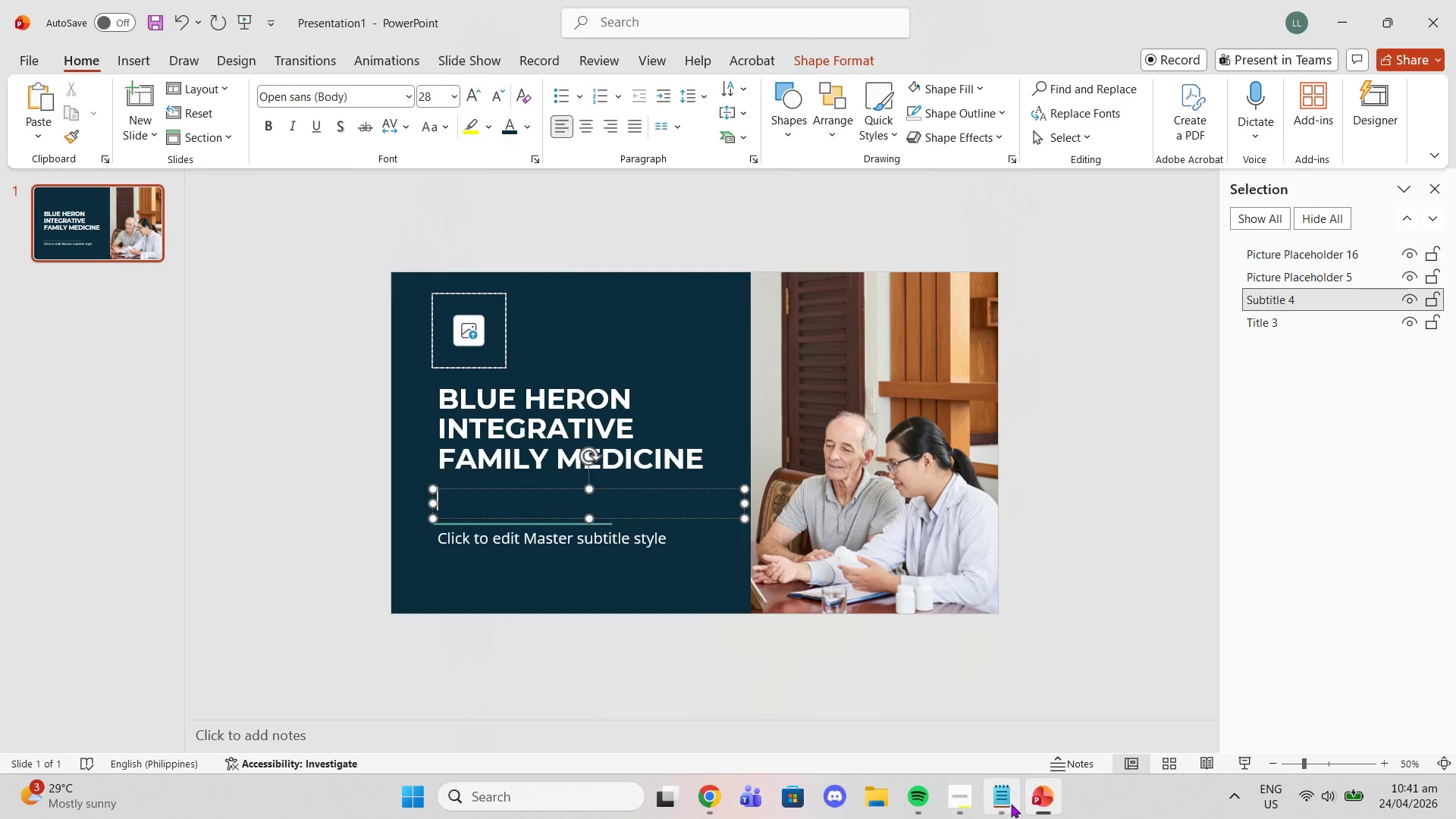 
left_click([1005, 804])
 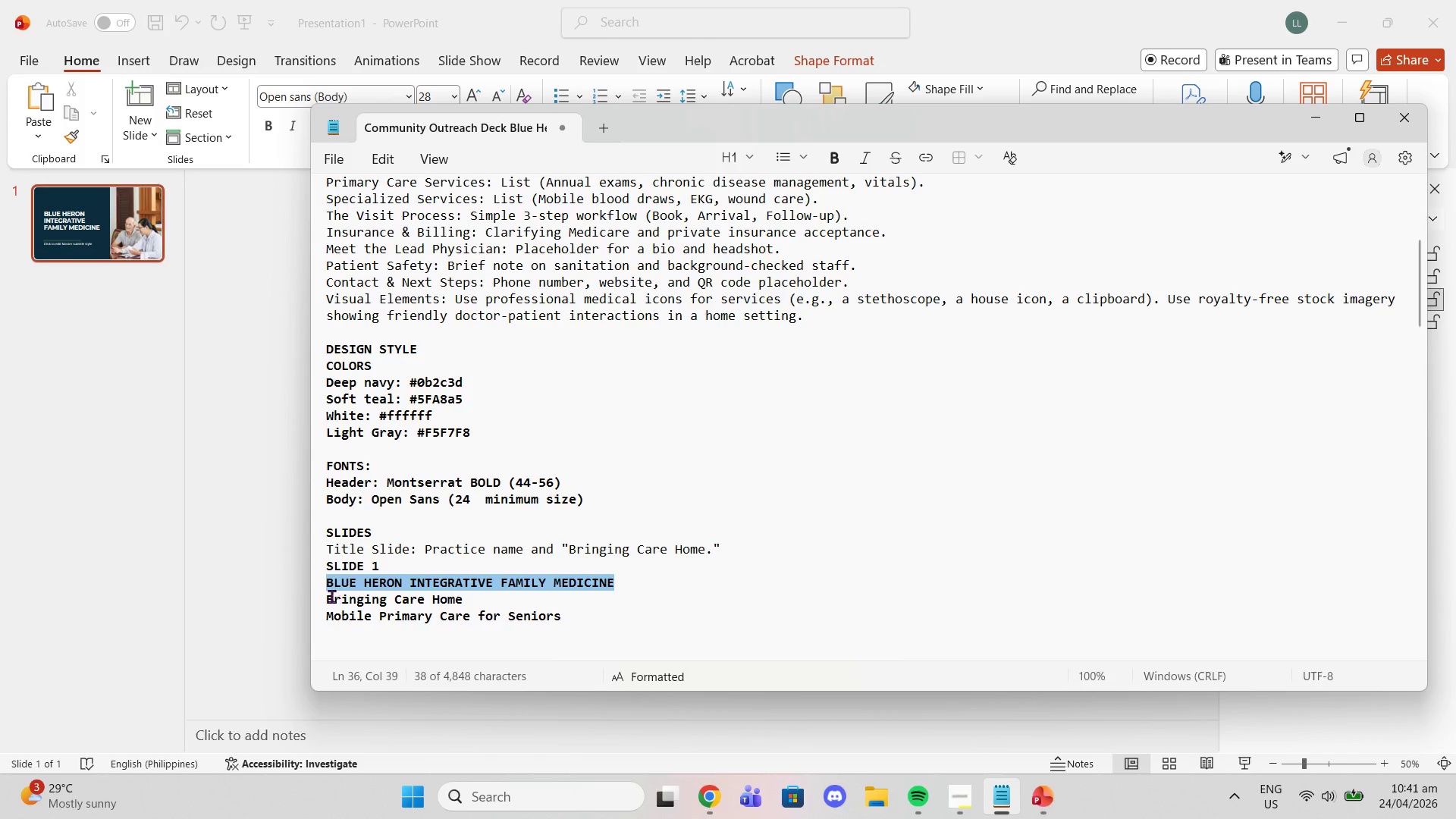 
left_click_drag(start_coordinate=[327, 595], to_coordinate=[462, 599])
 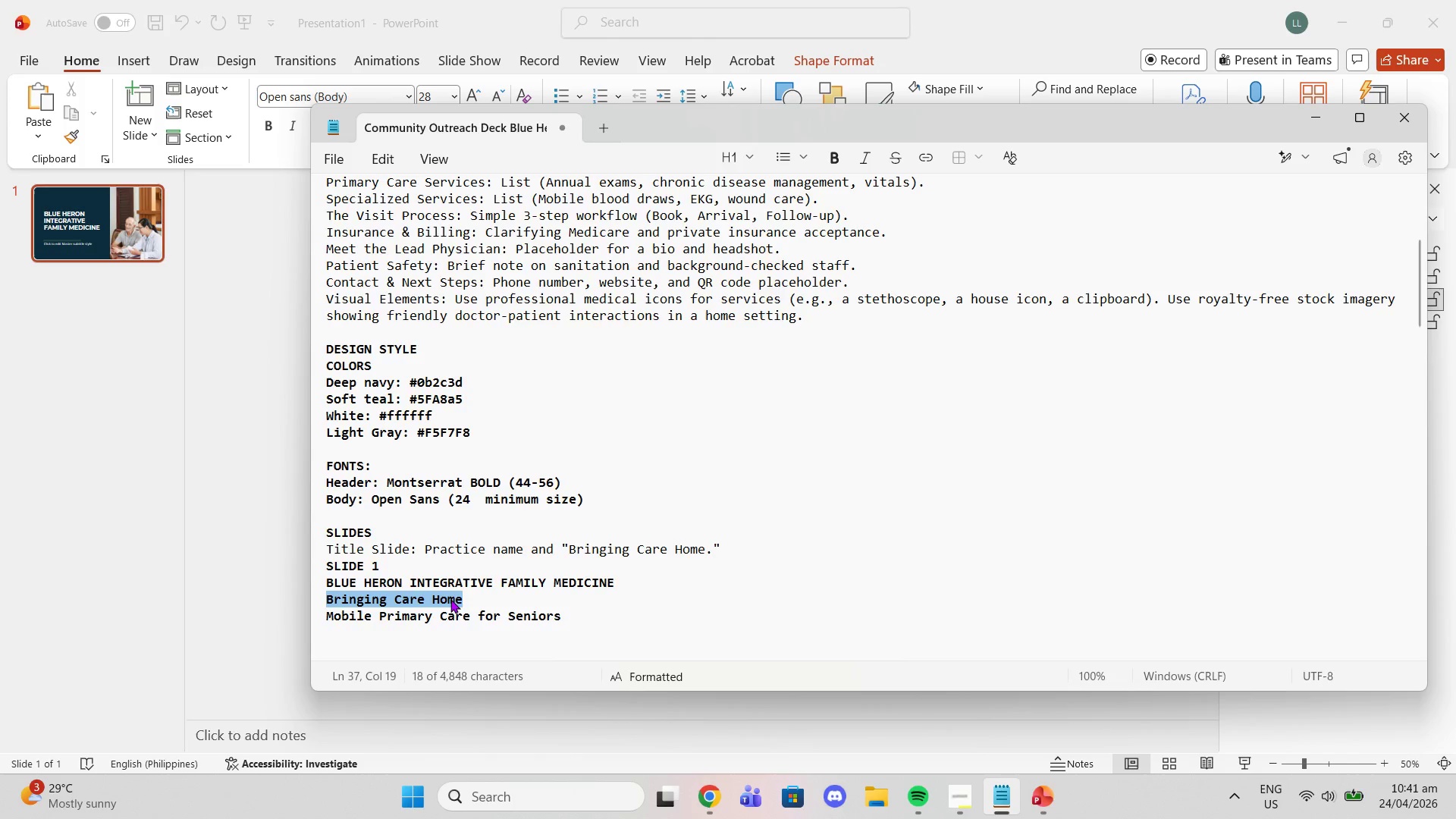 
right_click([450, 599])
 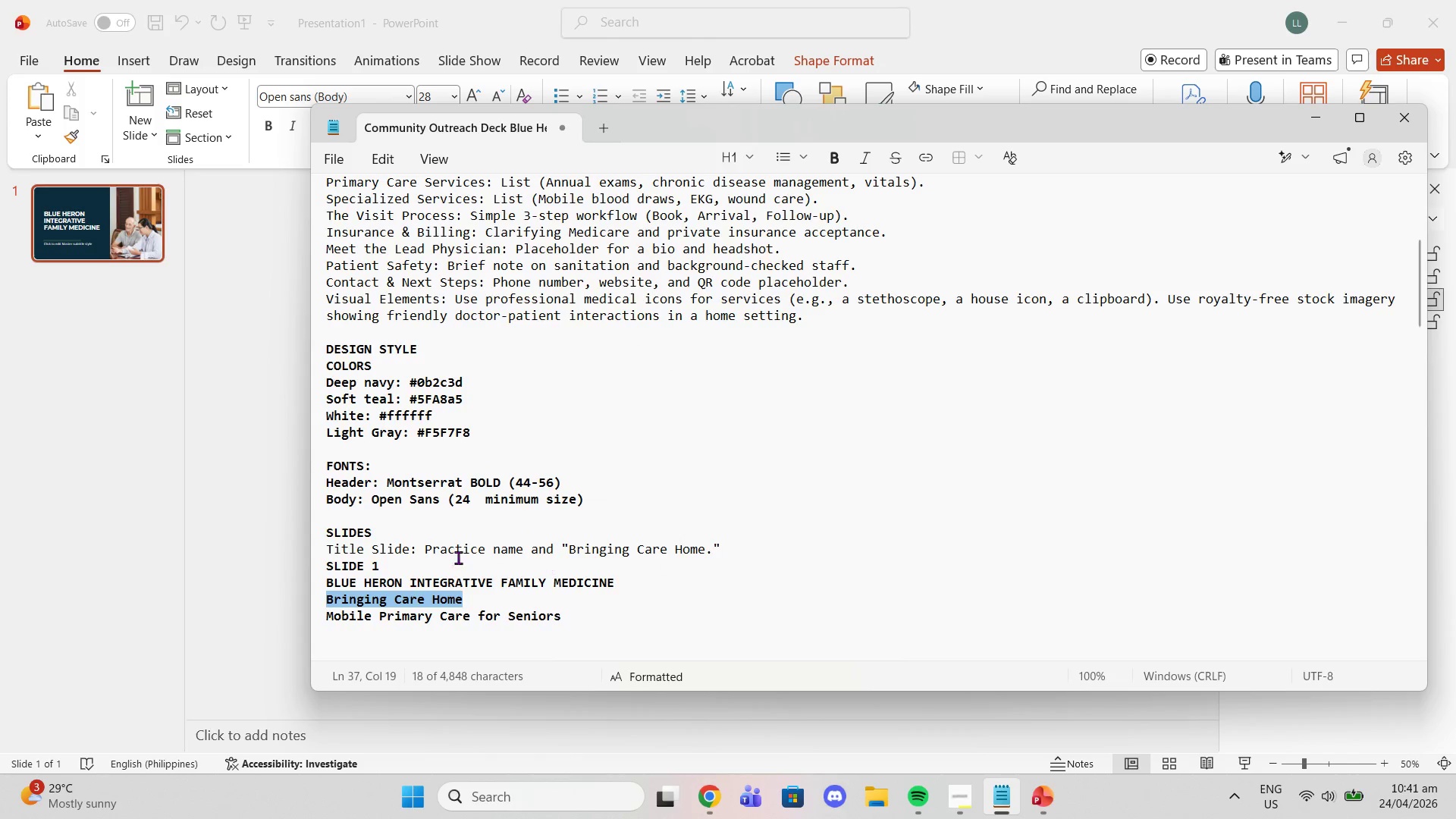 
double_click([242, 519])
 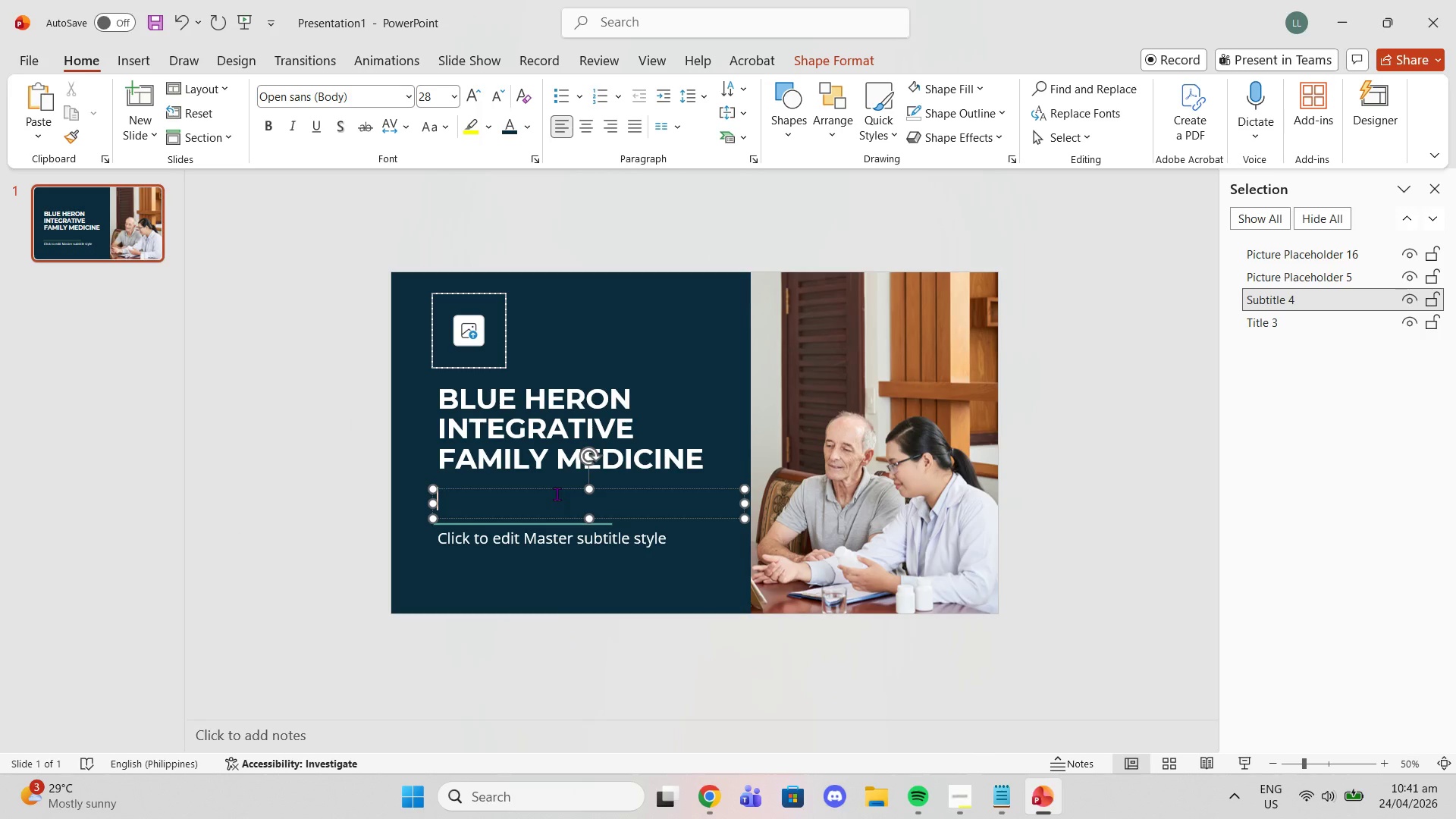 
key(Control+V)
 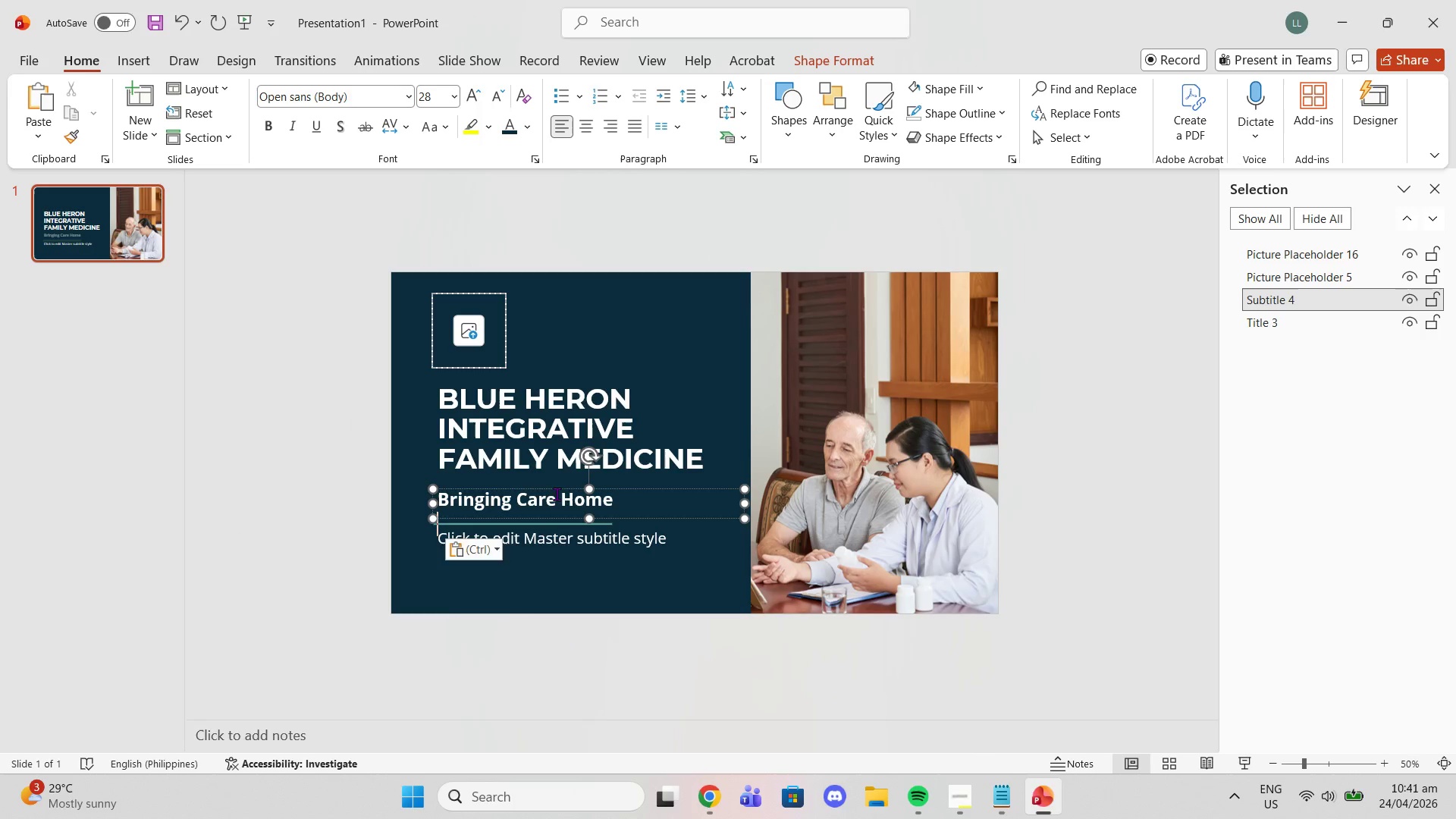 
key(Control+ControlLeft)
 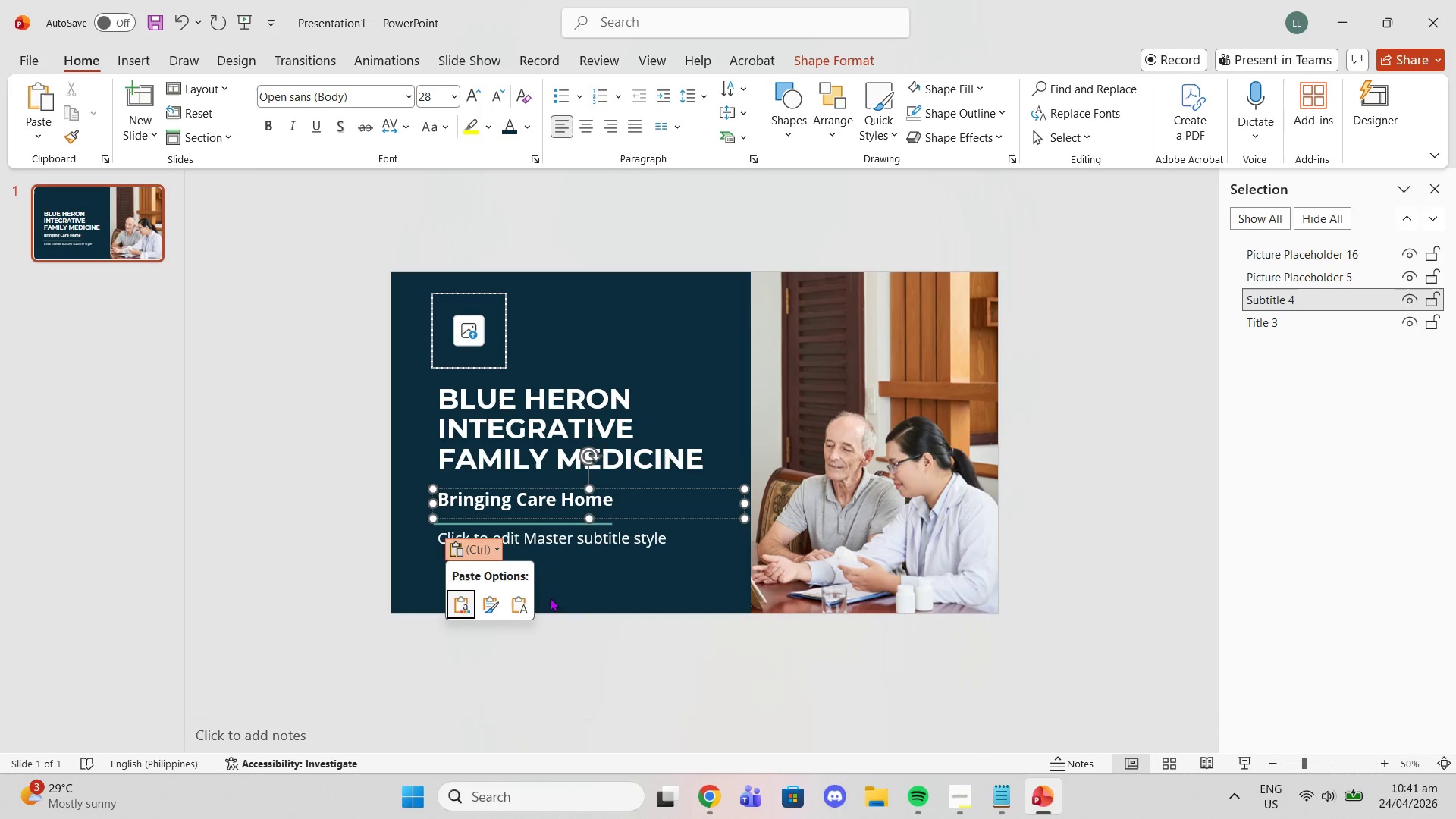 
left_click([526, 605])
 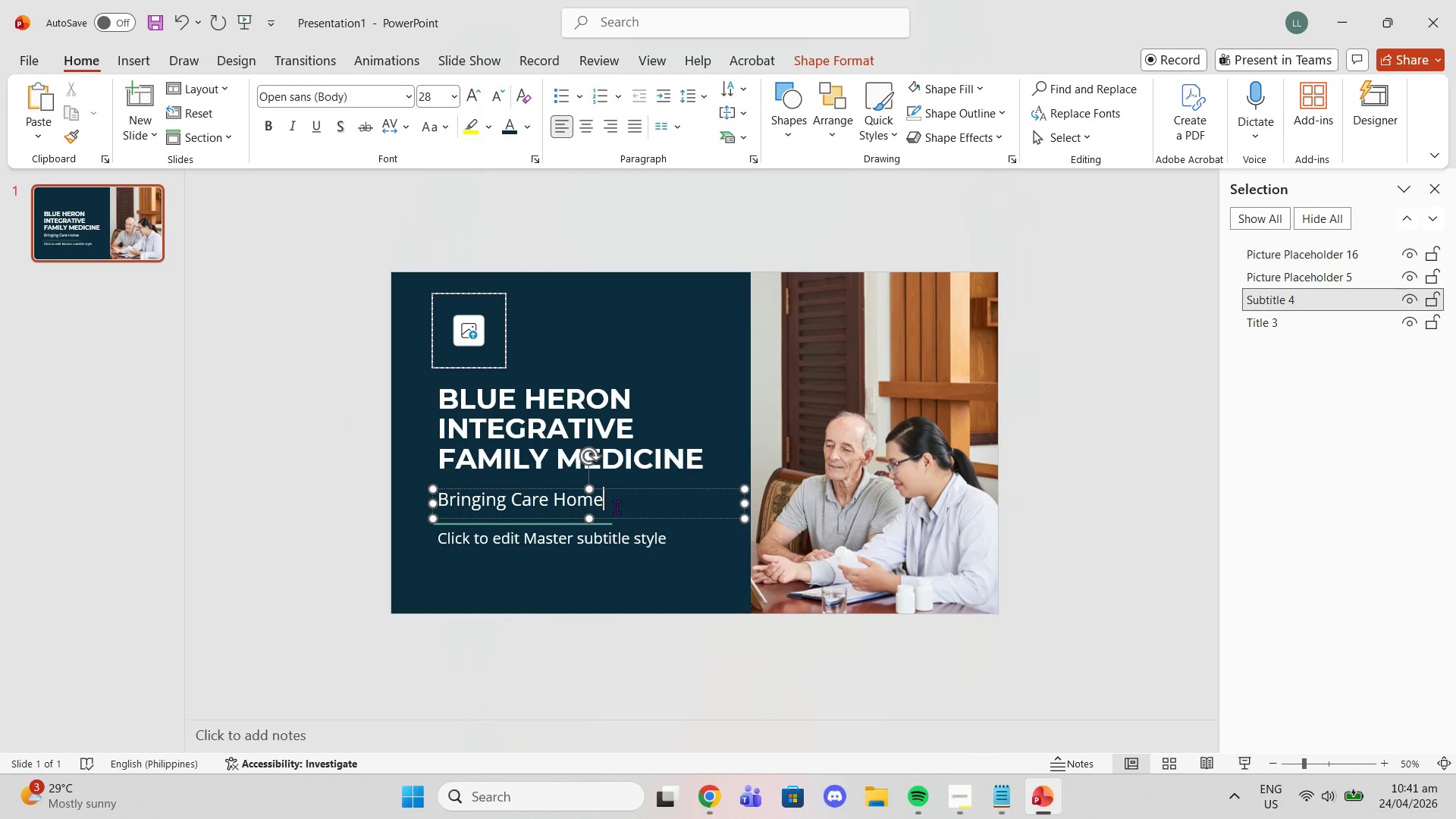 
left_click_drag(start_coordinate=[615, 505], to_coordinate=[441, 496])
 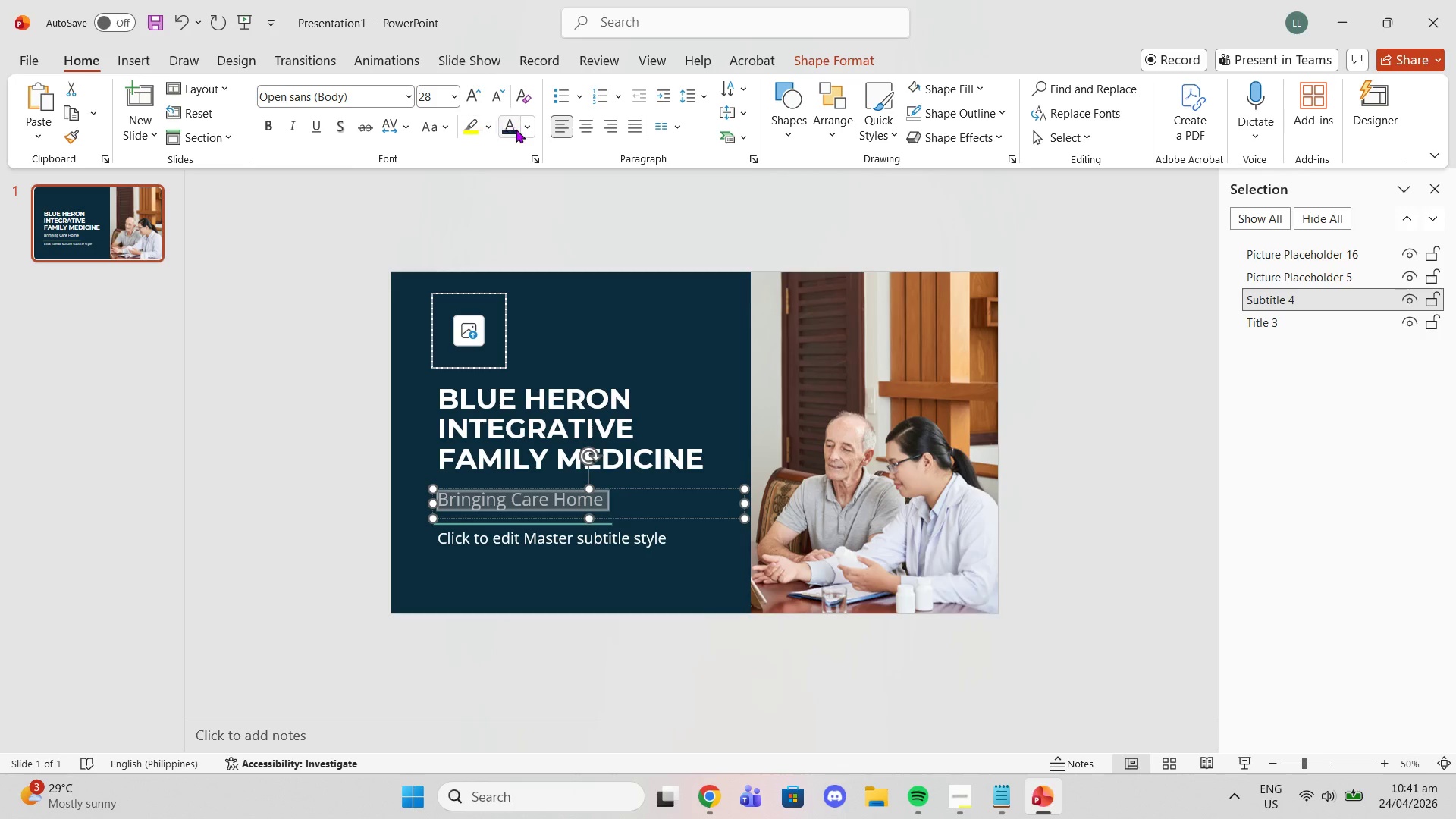 
left_click([525, 129])
 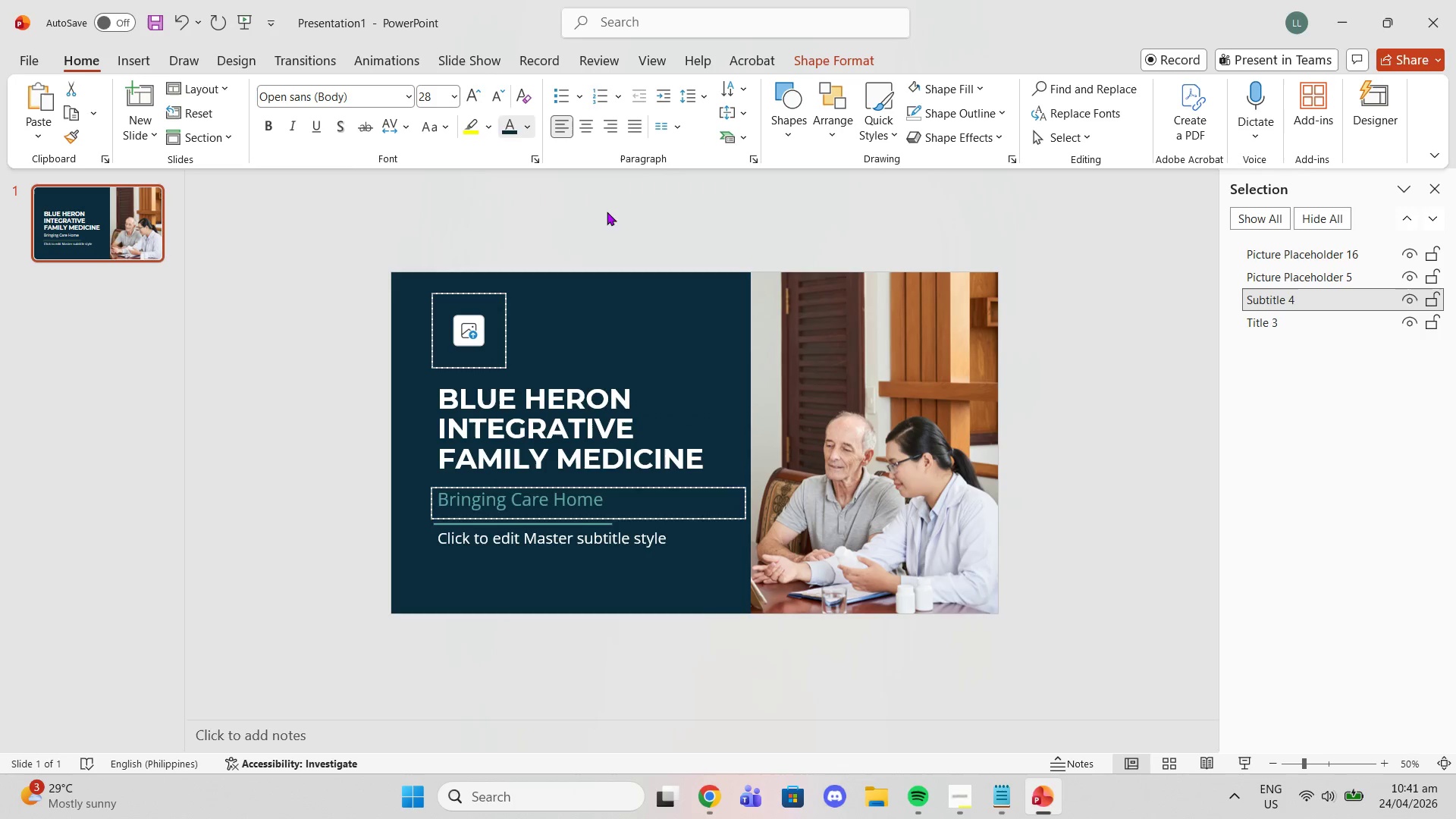 
double_click([240, 404])
 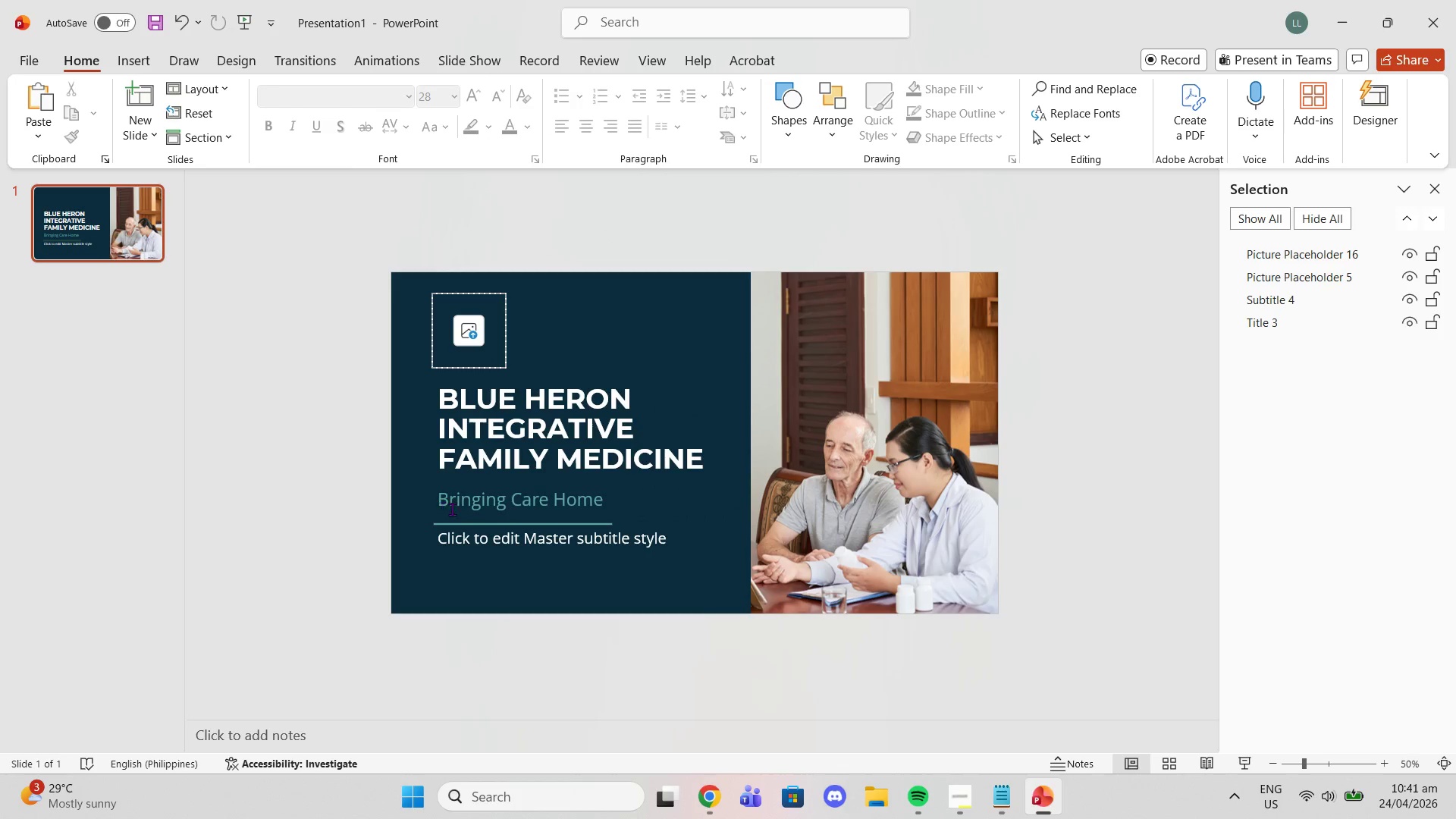 
left_click([460, 502])
 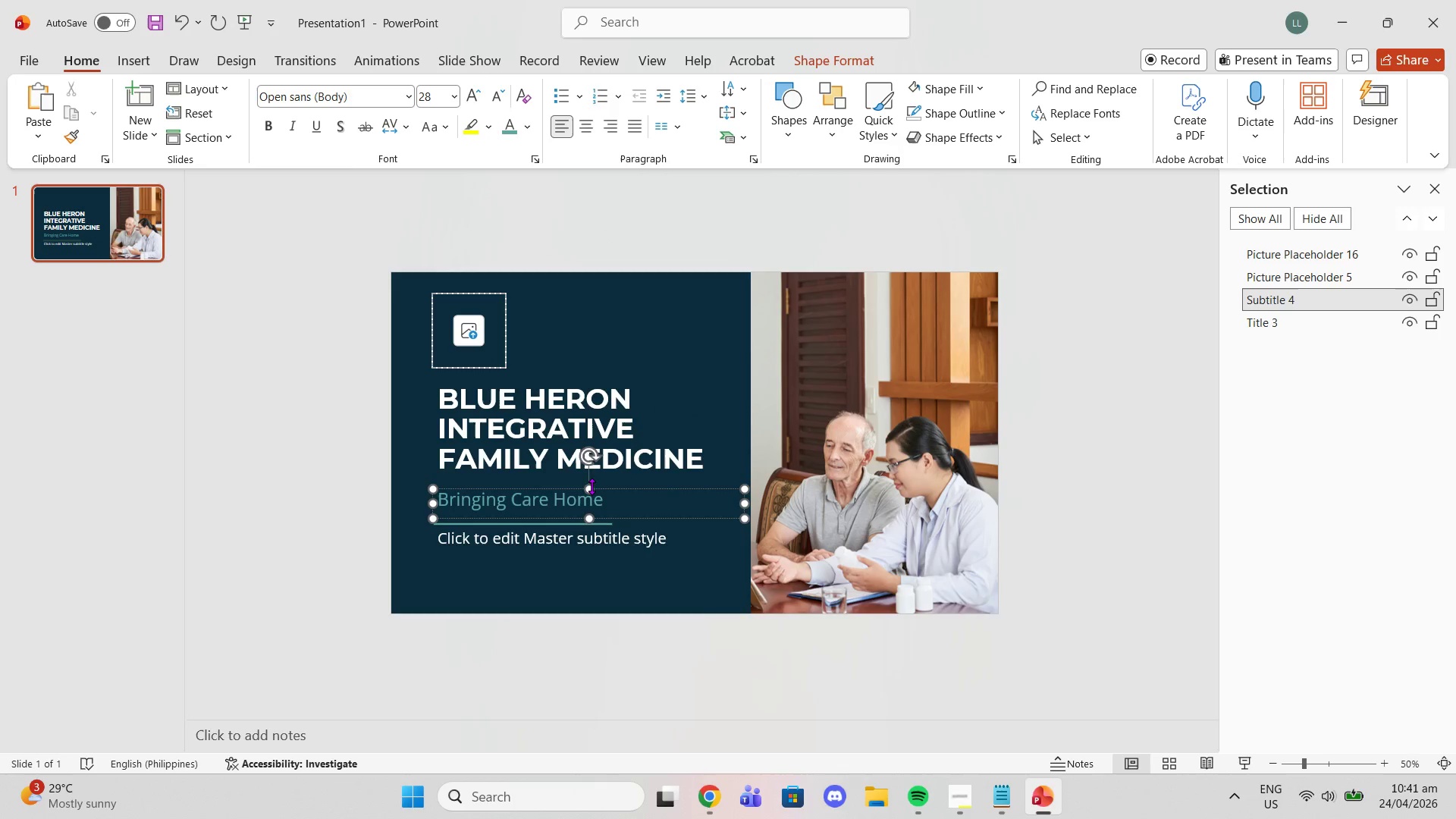 
left_click_drag(start_coordinate=[589, 490], to_coordinate=[588, 486])
 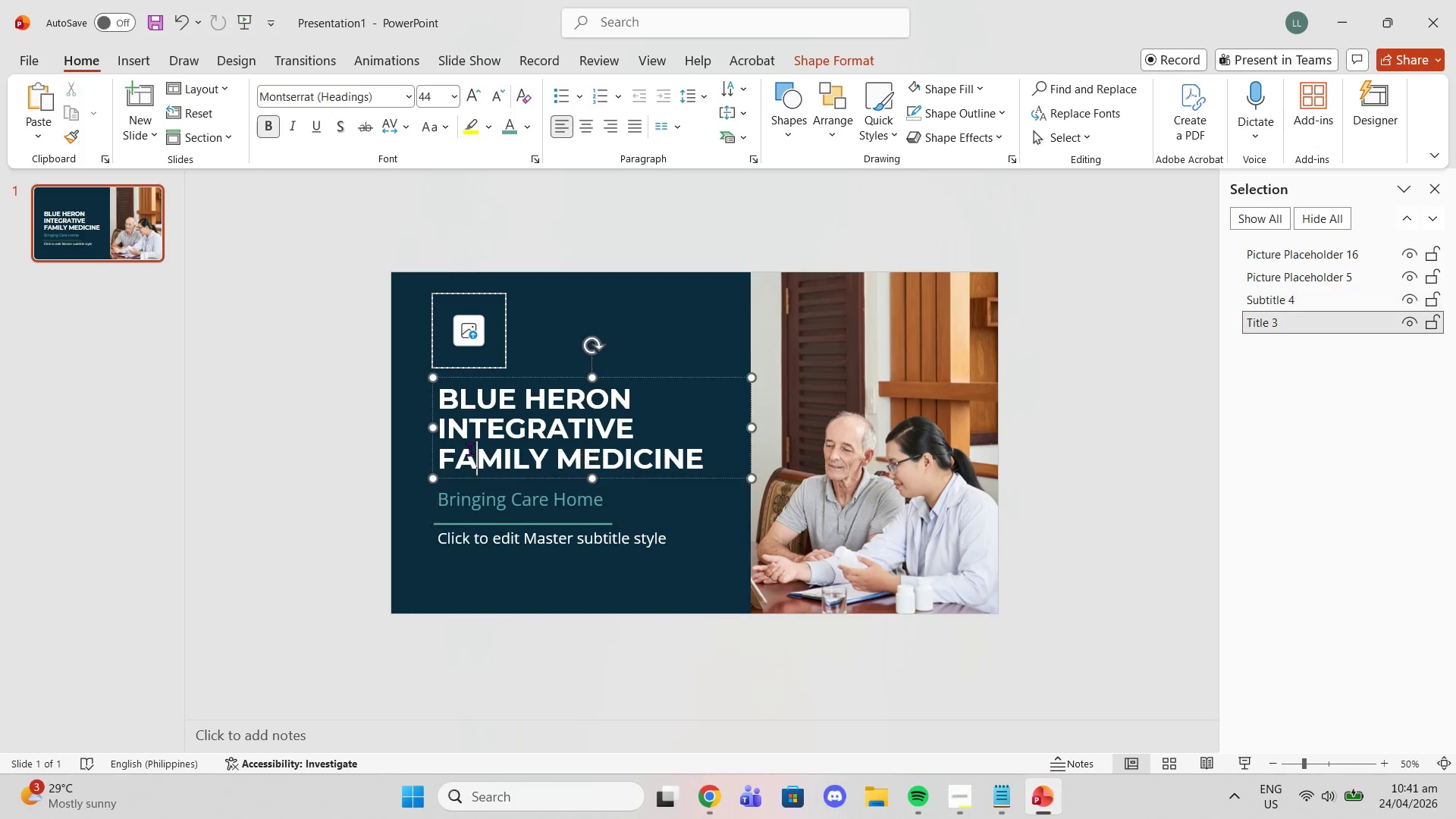 
left_click([469, 449])
 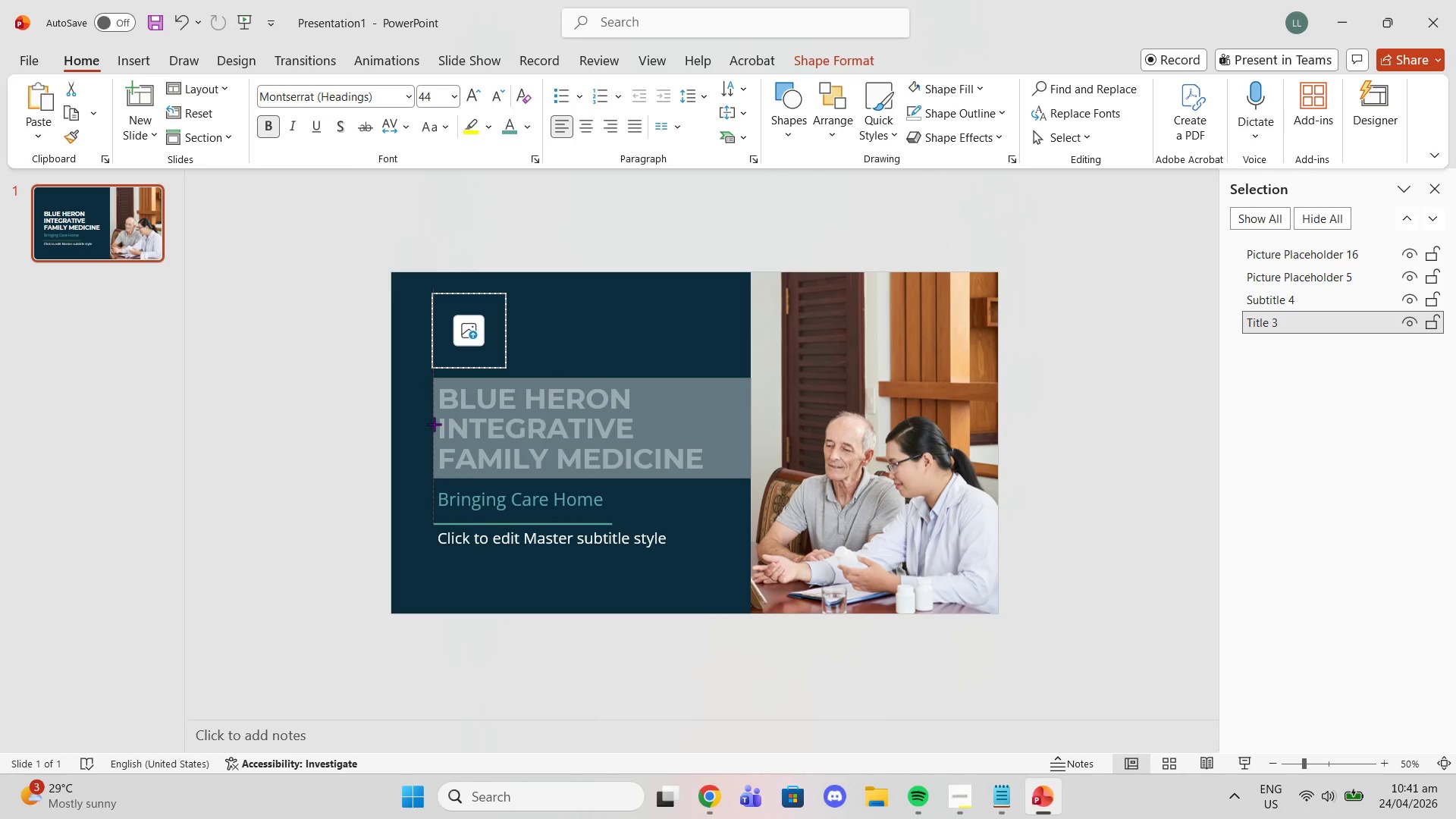 
left_click([476, 496])
 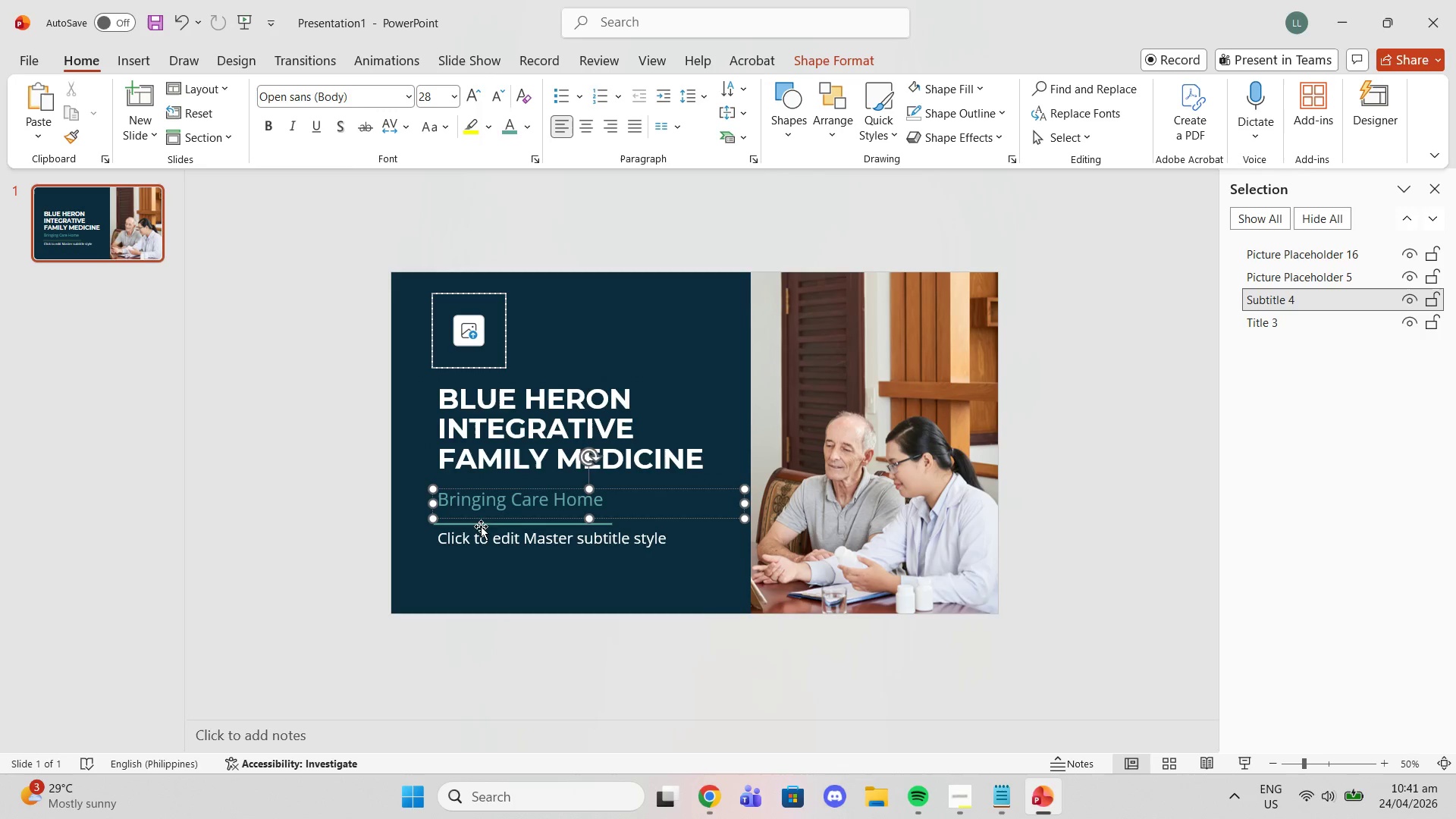 
left_click([481, 526])
 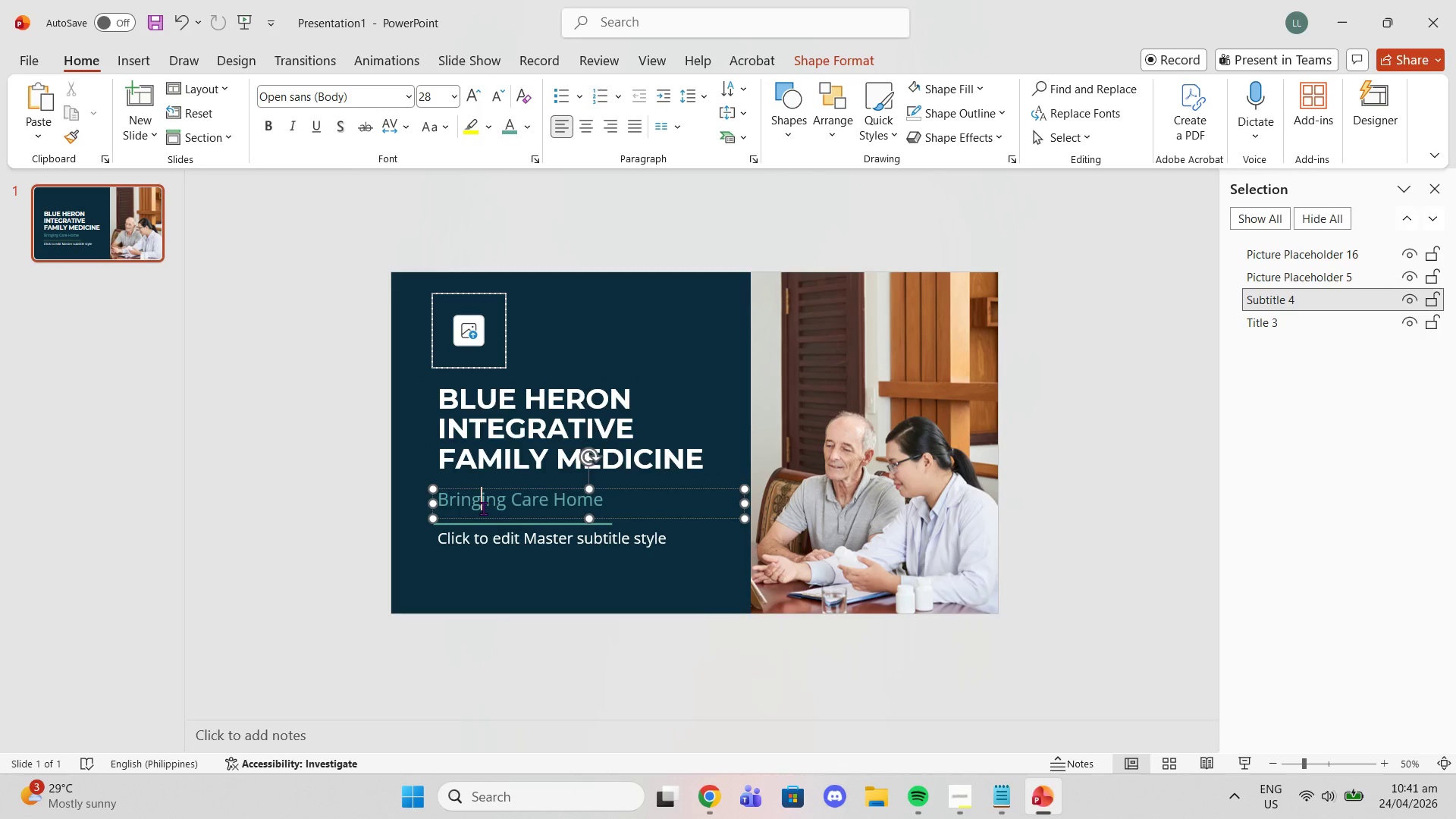 
double_click([483, 508])
 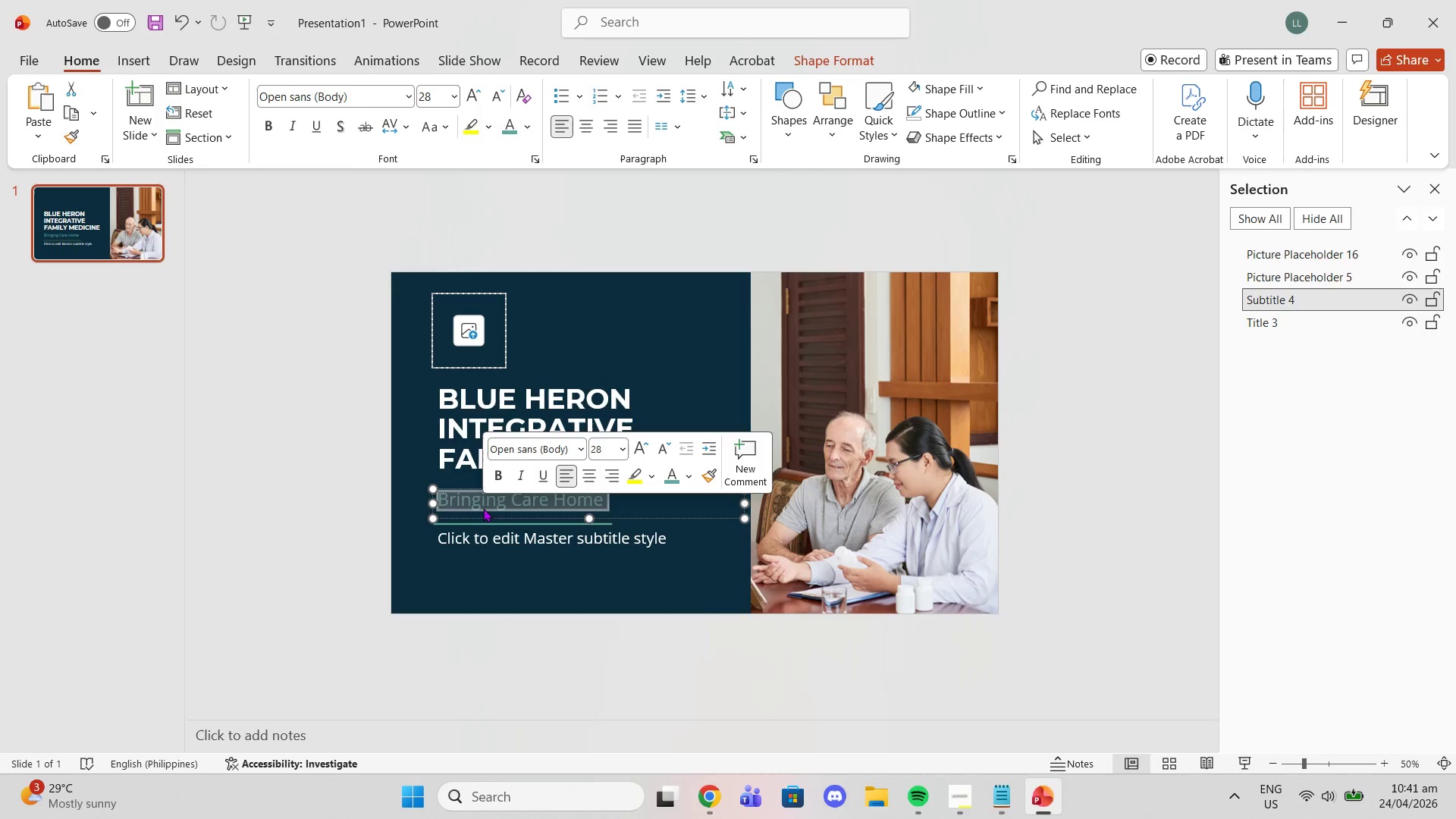 
triple_click([483, 508])
 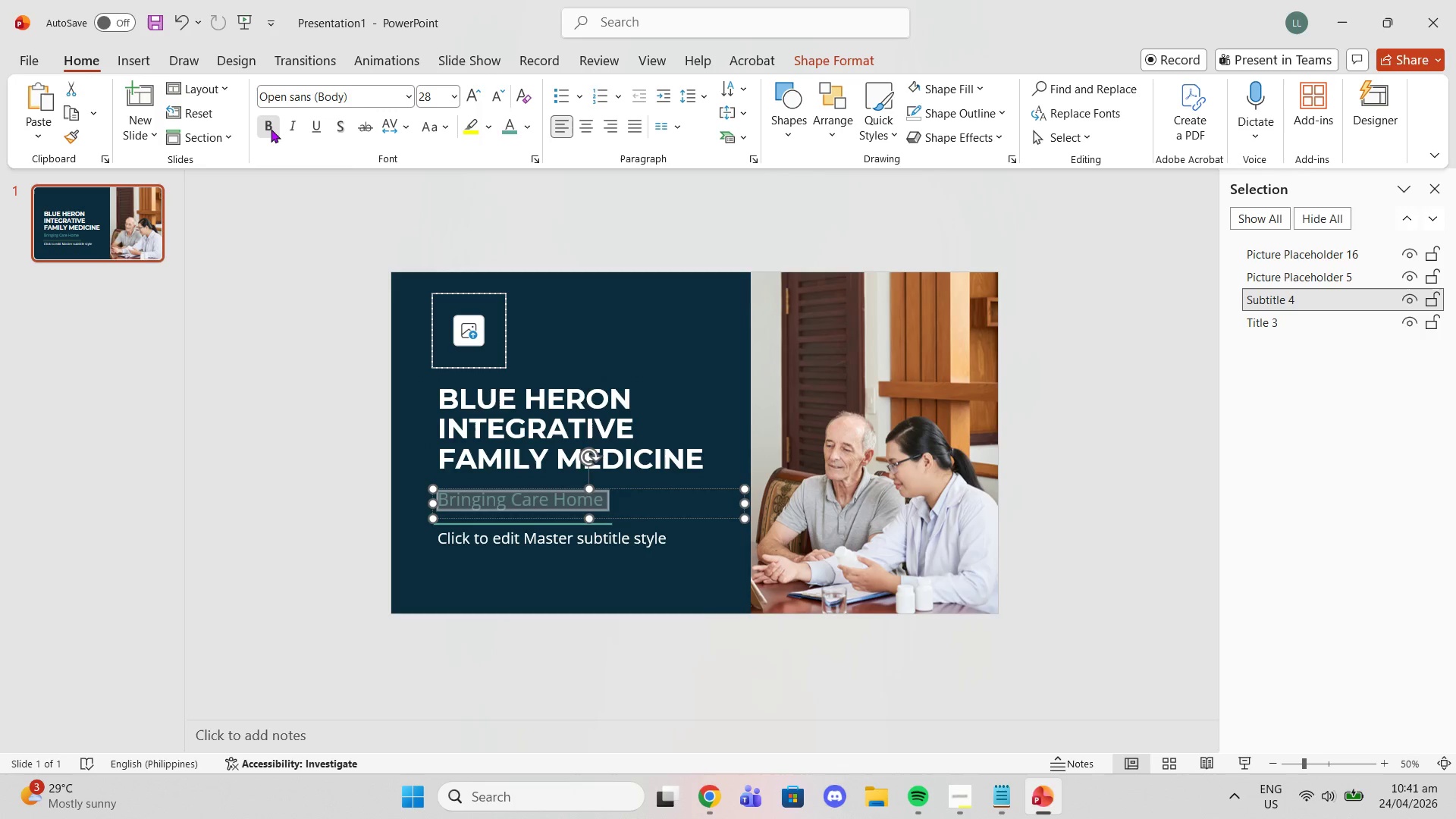 
double_click([292, 332])
 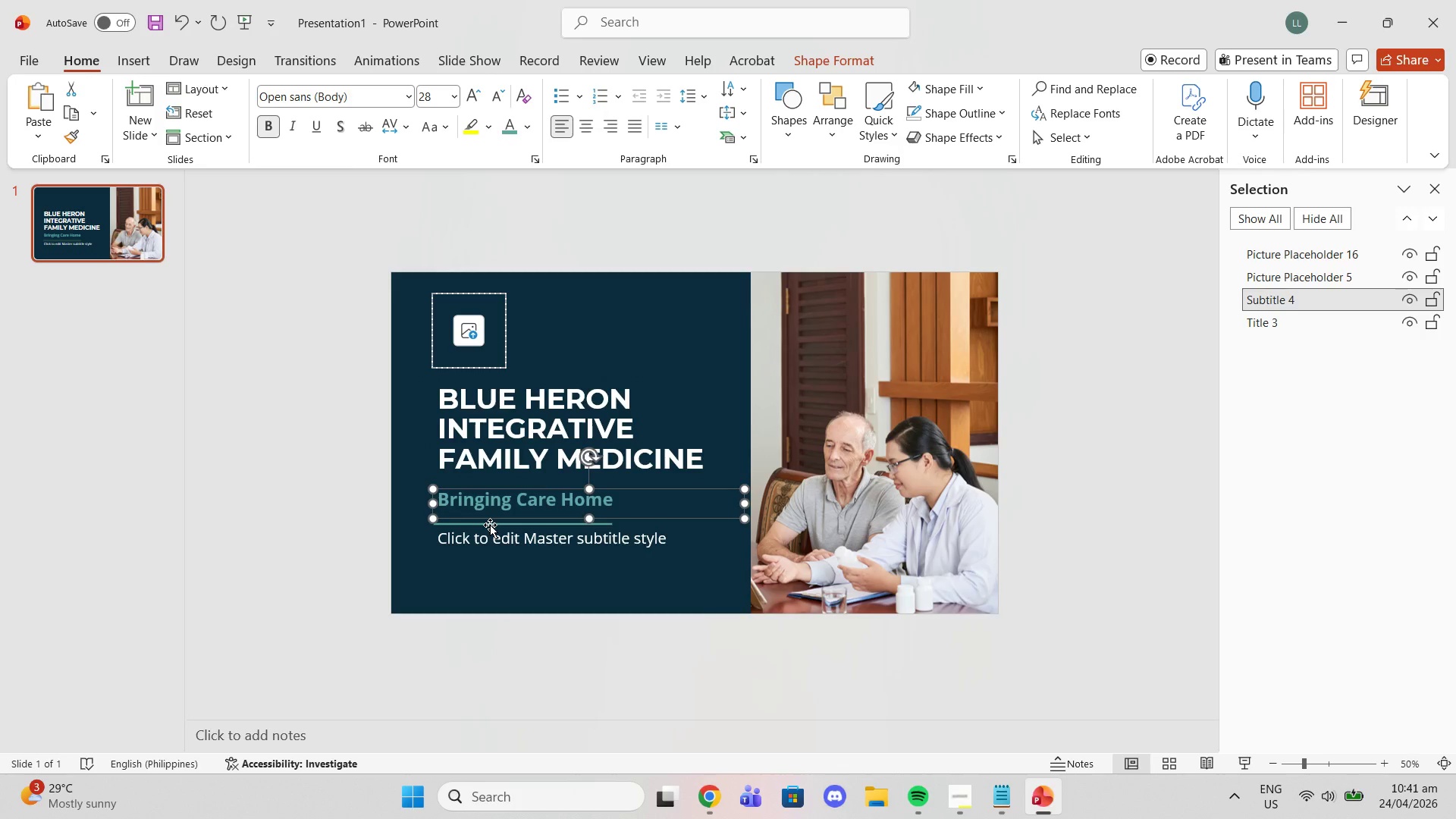 
left_click([489, 522])
 